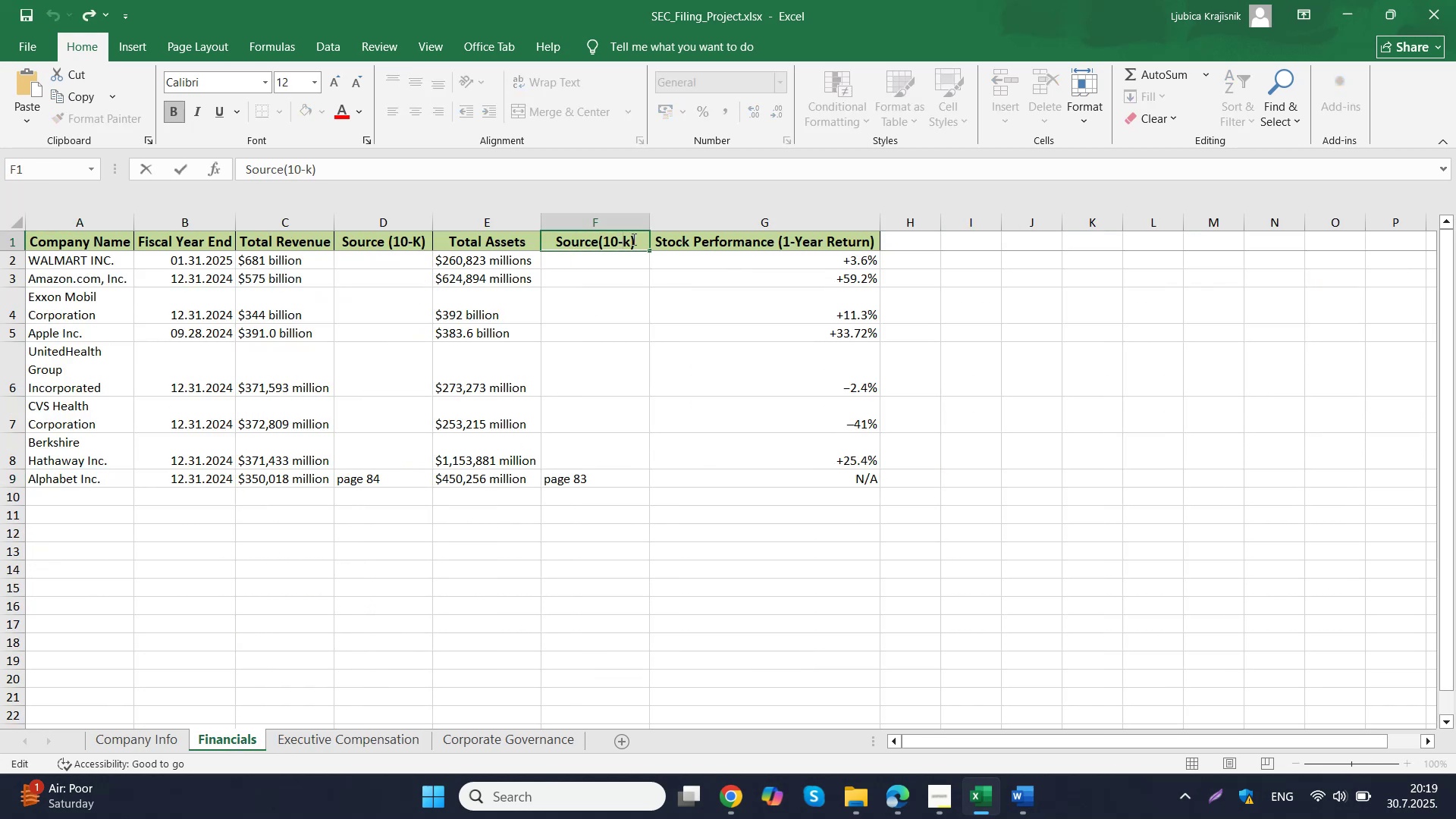 
left_click_drag(start_coordinate=[631, 240], to_coordinate=[626, 243])
 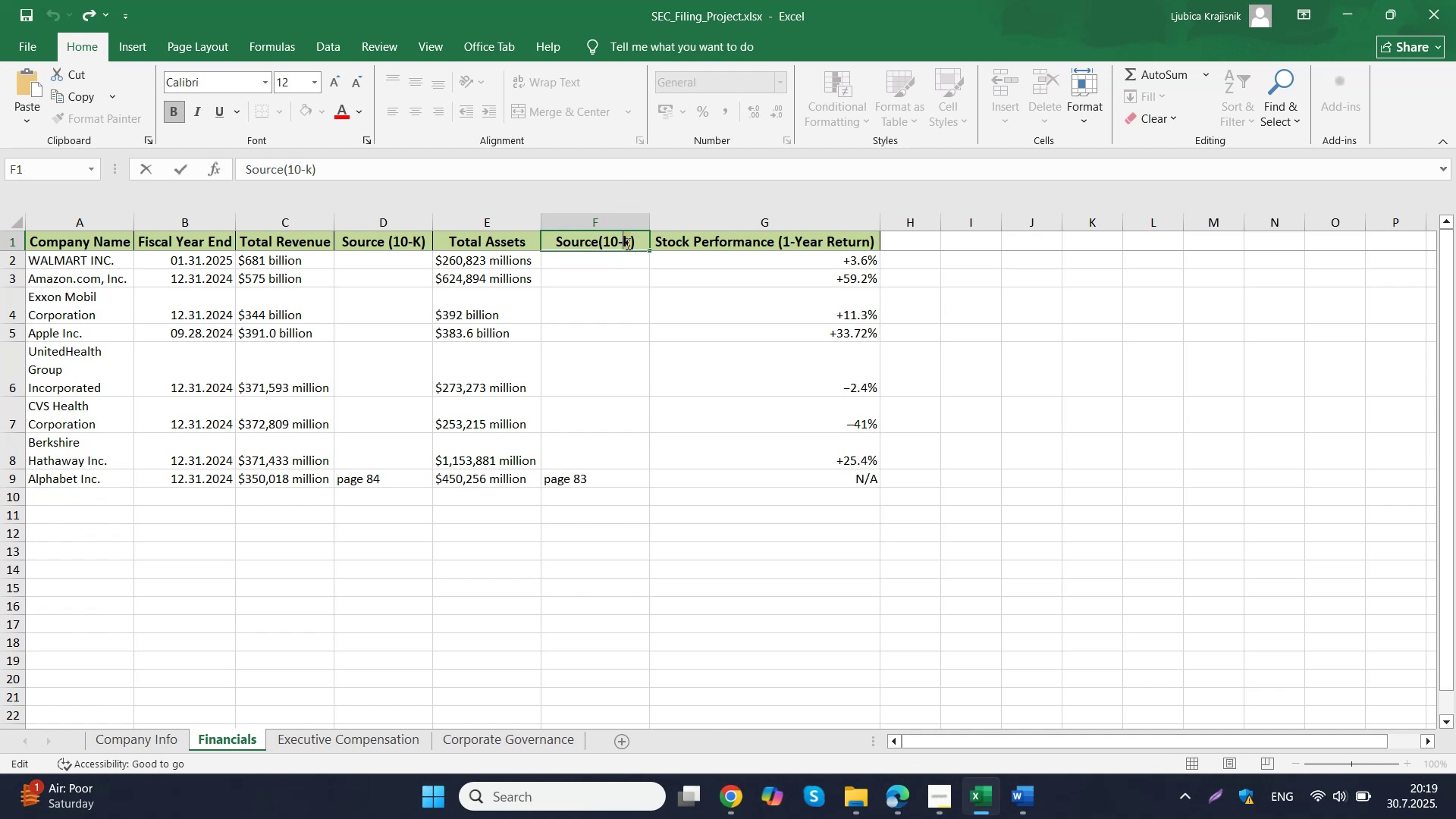 
key(Shift+K)
 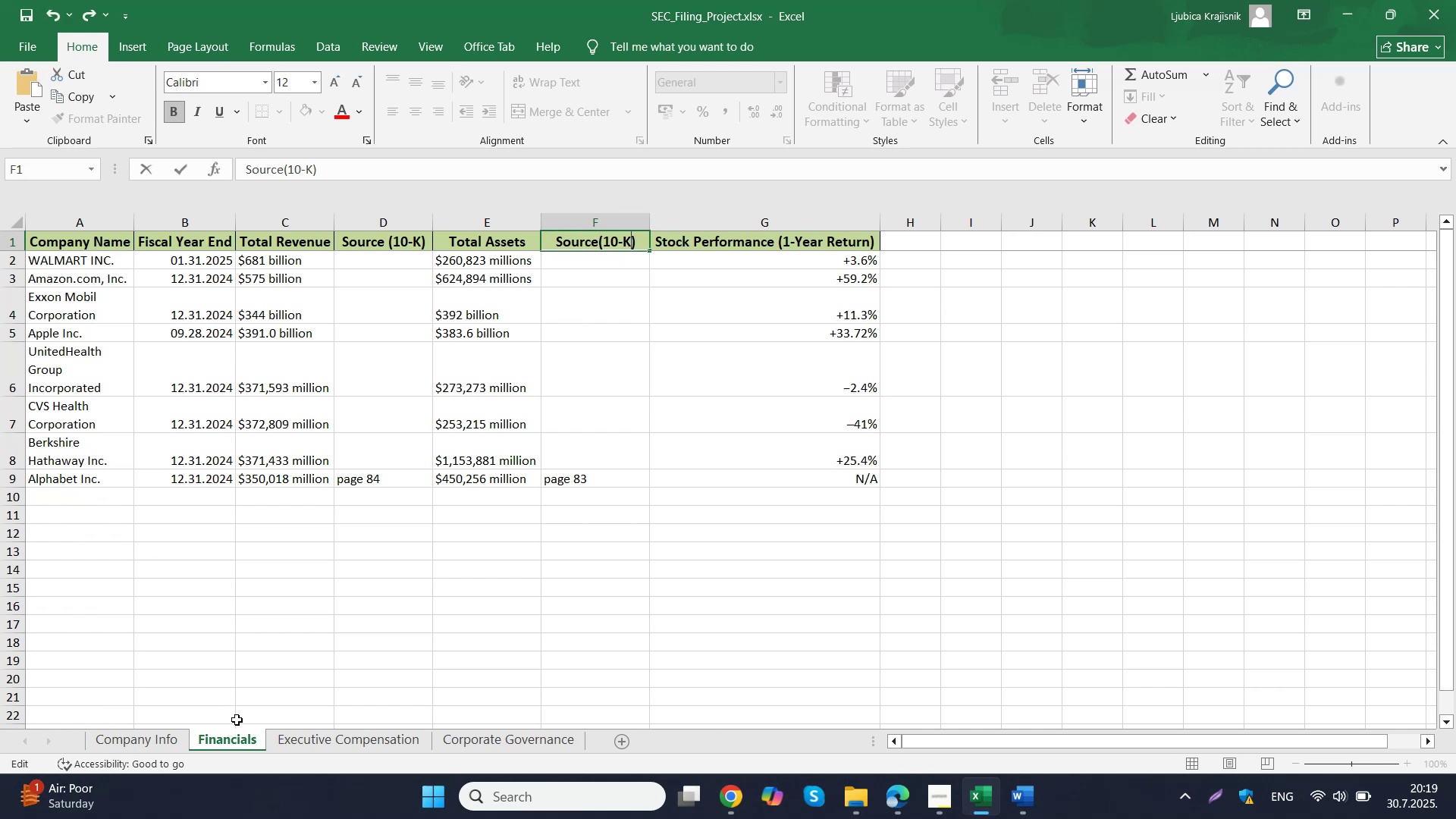 
left_click([310, 746])
 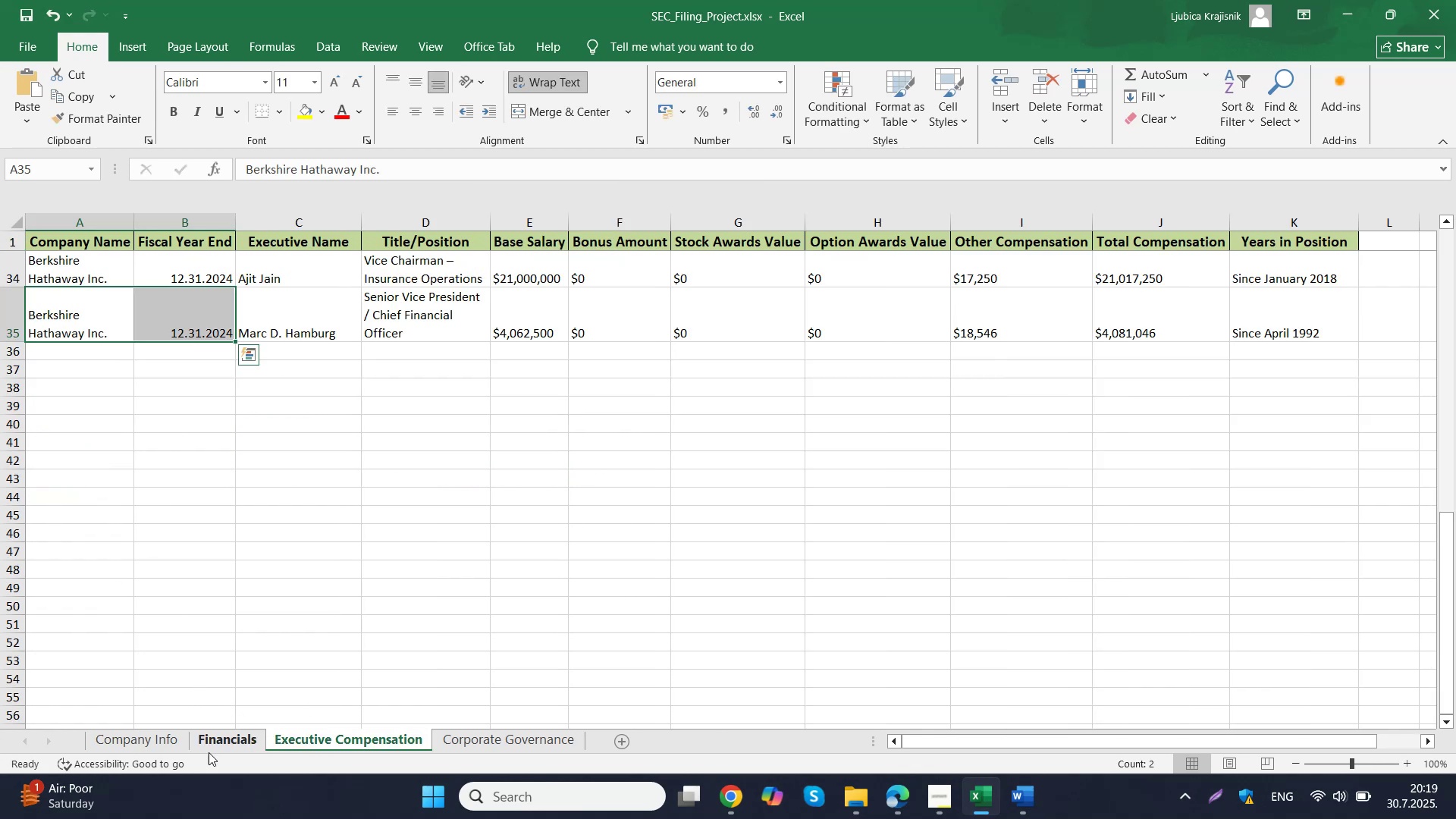 
left_click([215, 734])
 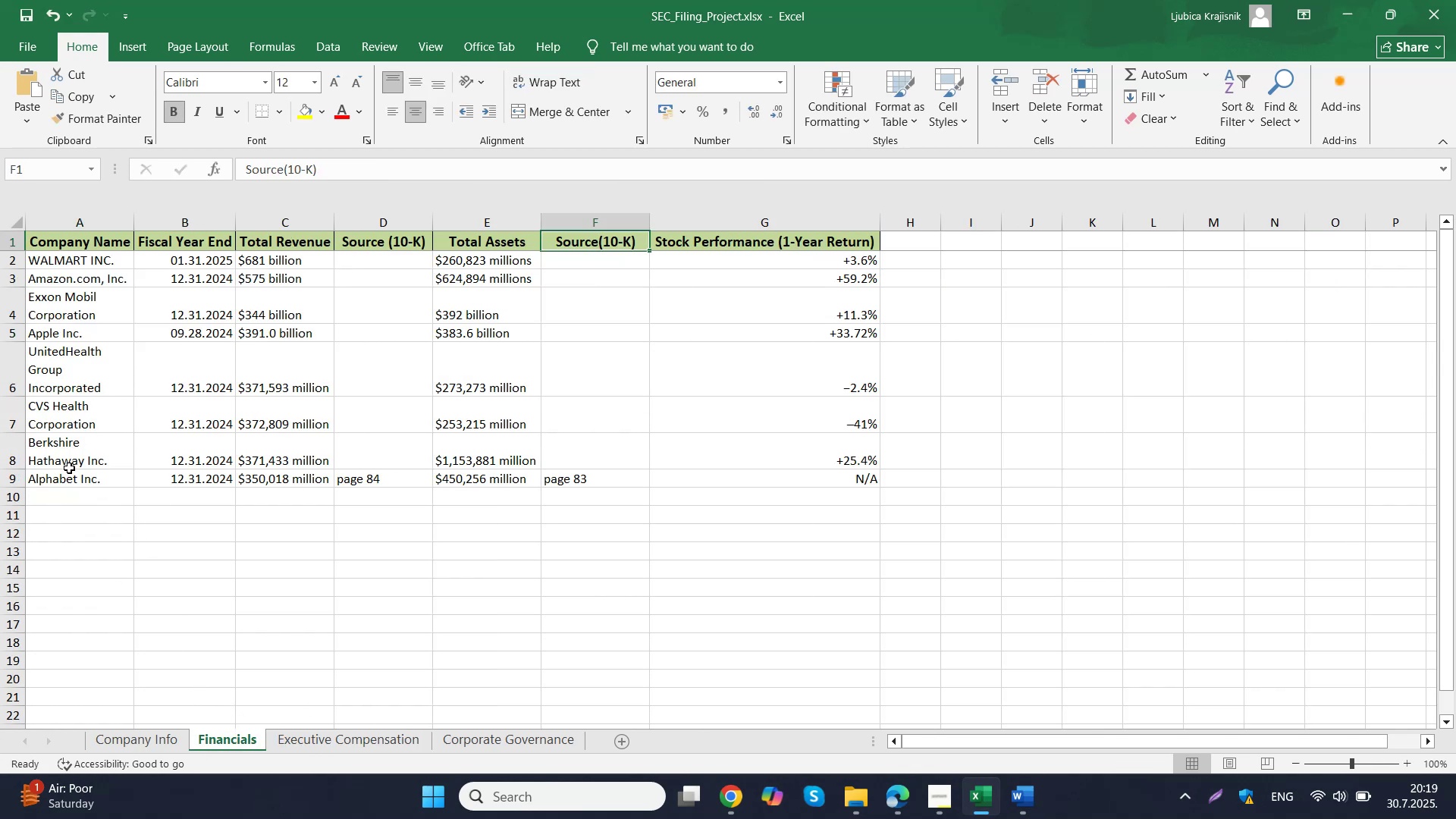 
left_click_drag(start_coordinate=[67, 477], to_coordinate=[155, 475])
 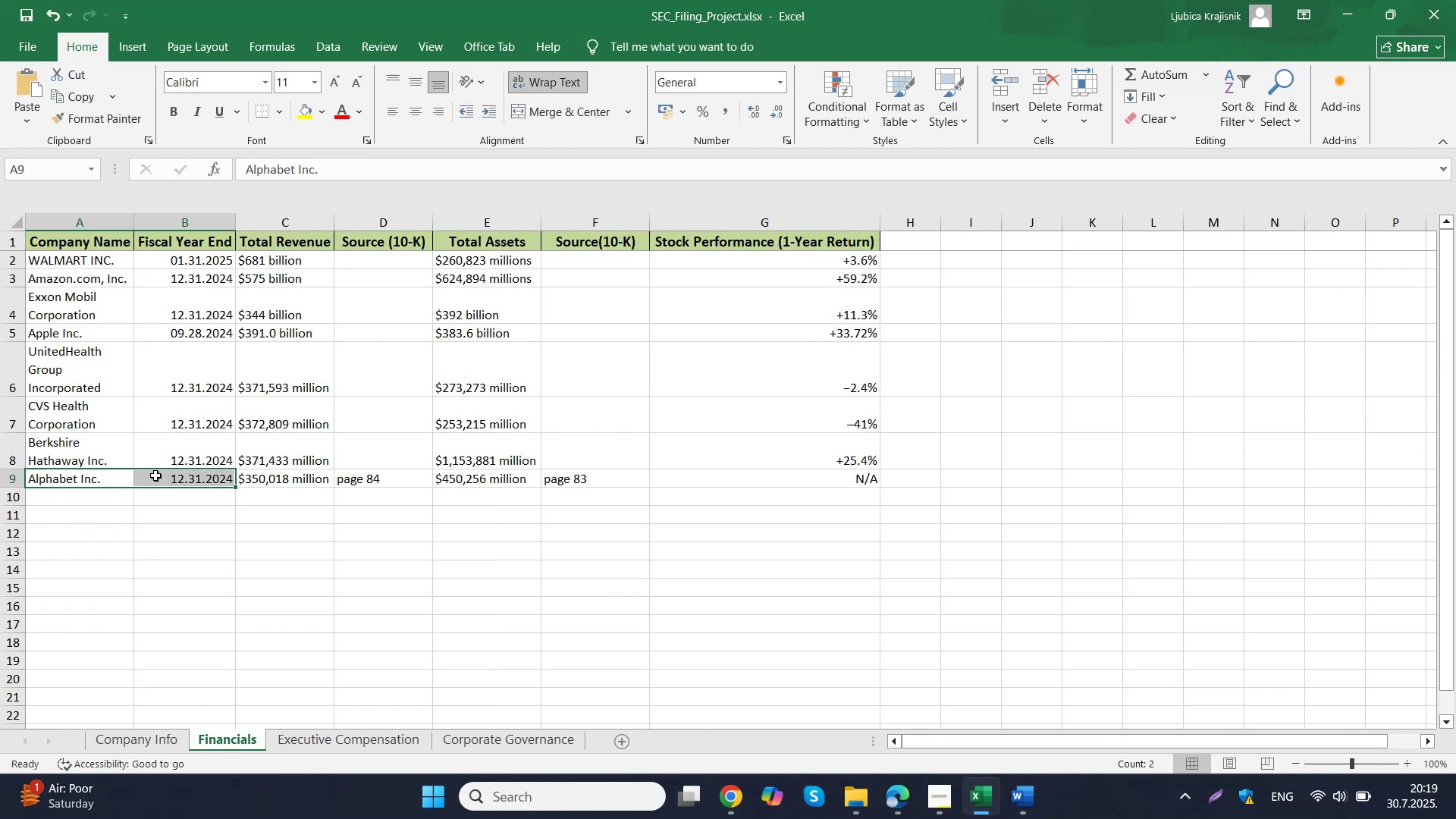 
key(Control+C)
 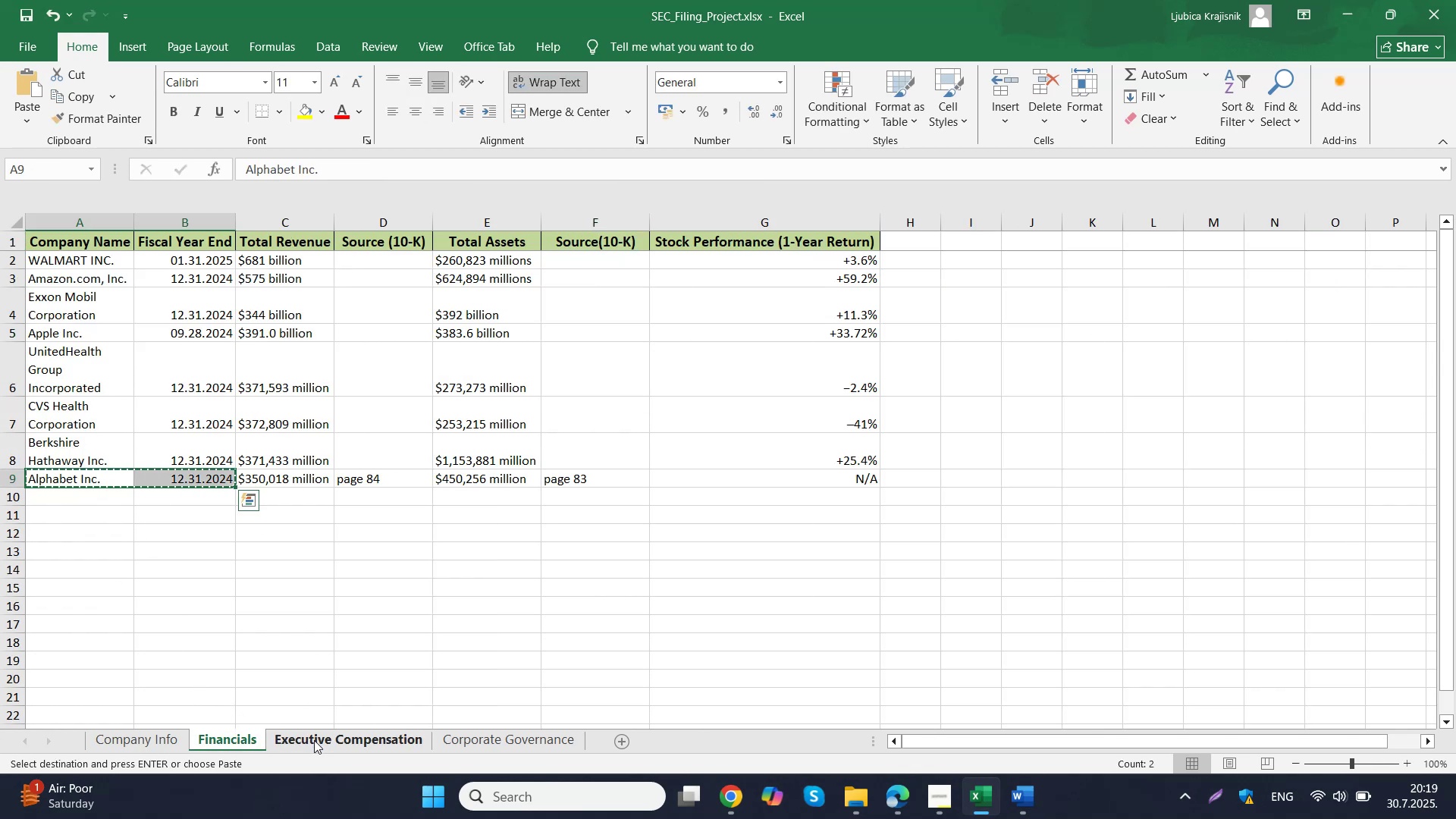 
left_click([314, 740])
 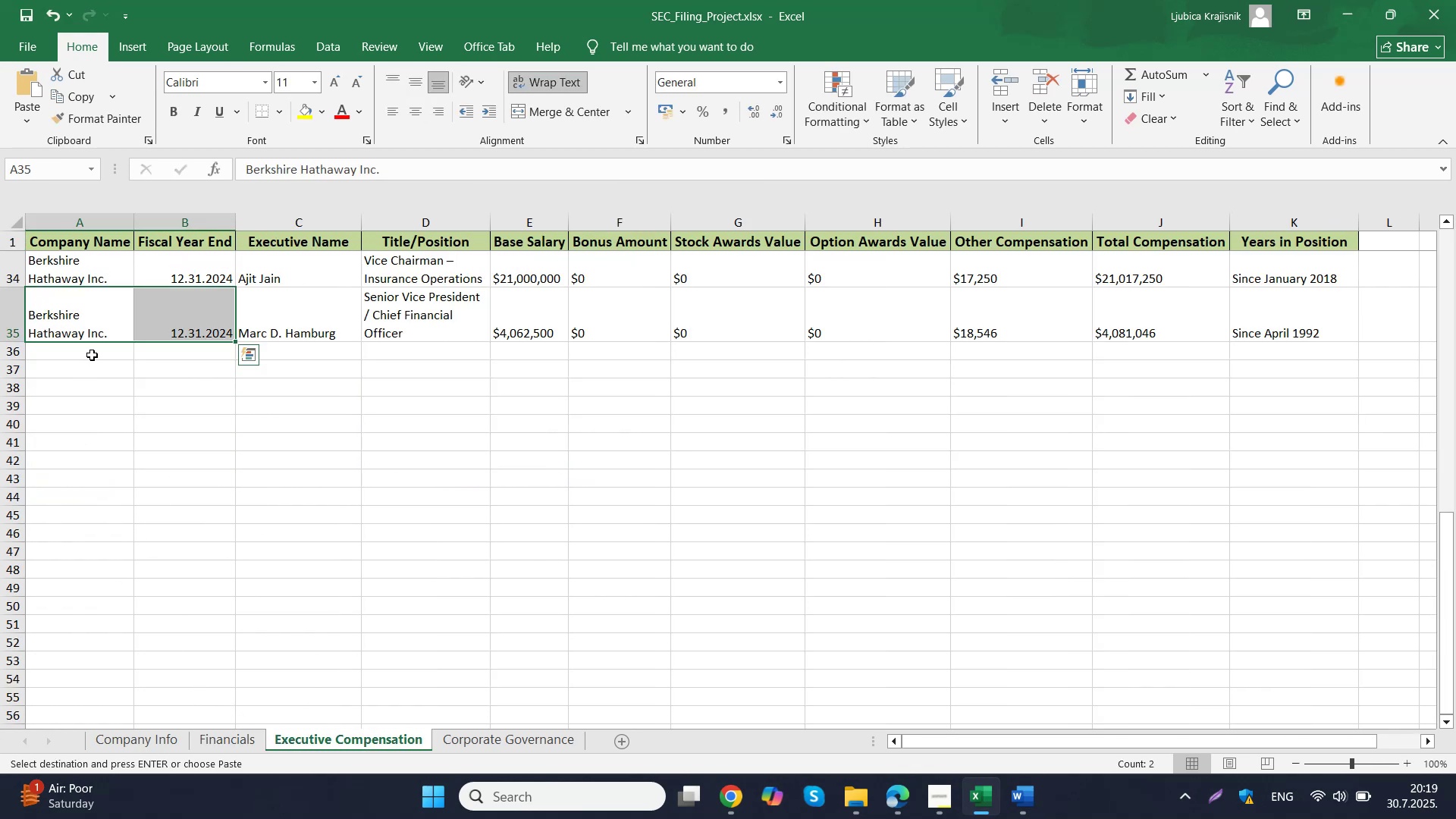 
left_click_drag(start_coordinate=[93, 353], to_coordinate=[177, 419])
 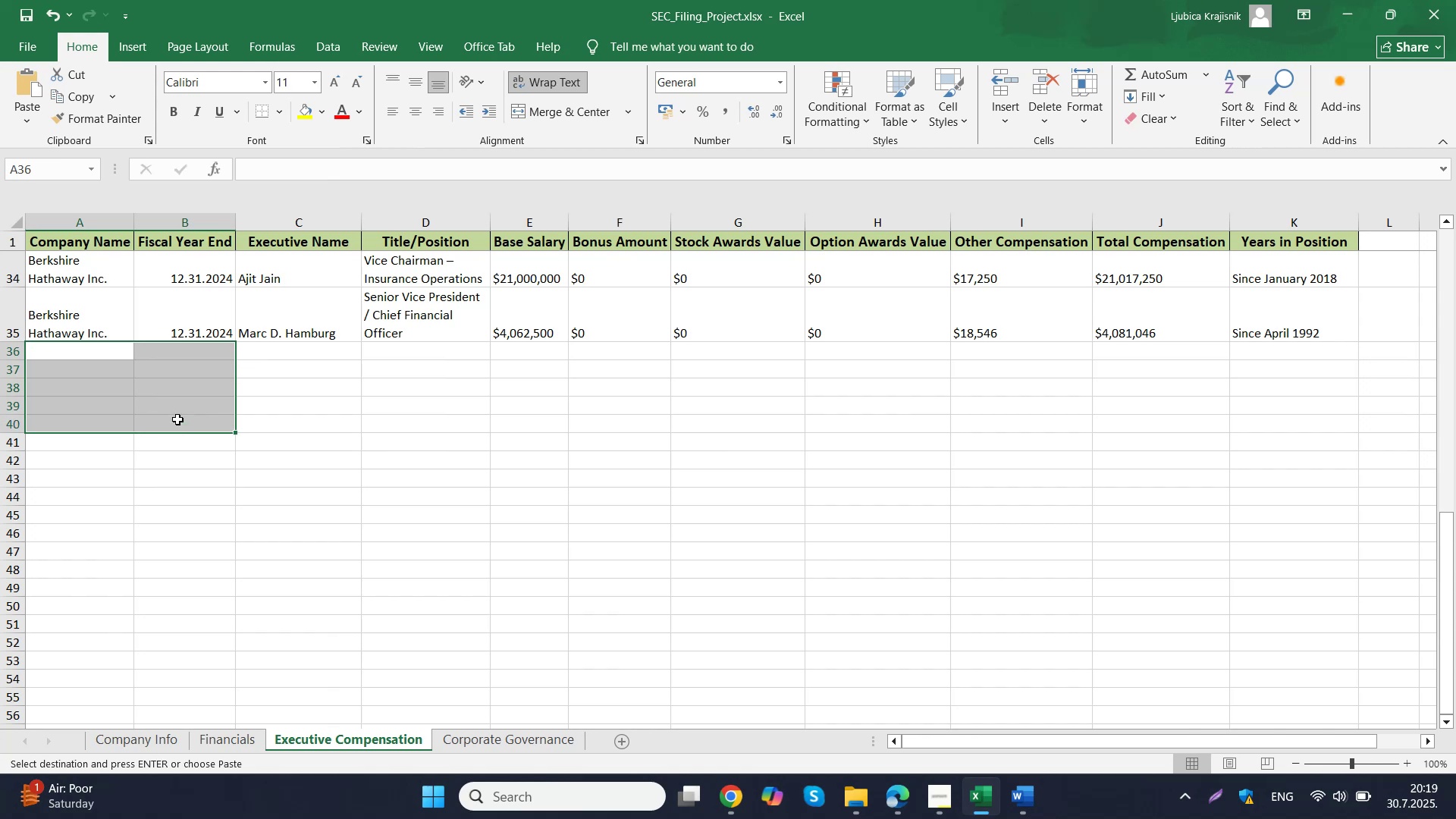 
key(Control+ControlLeft)
 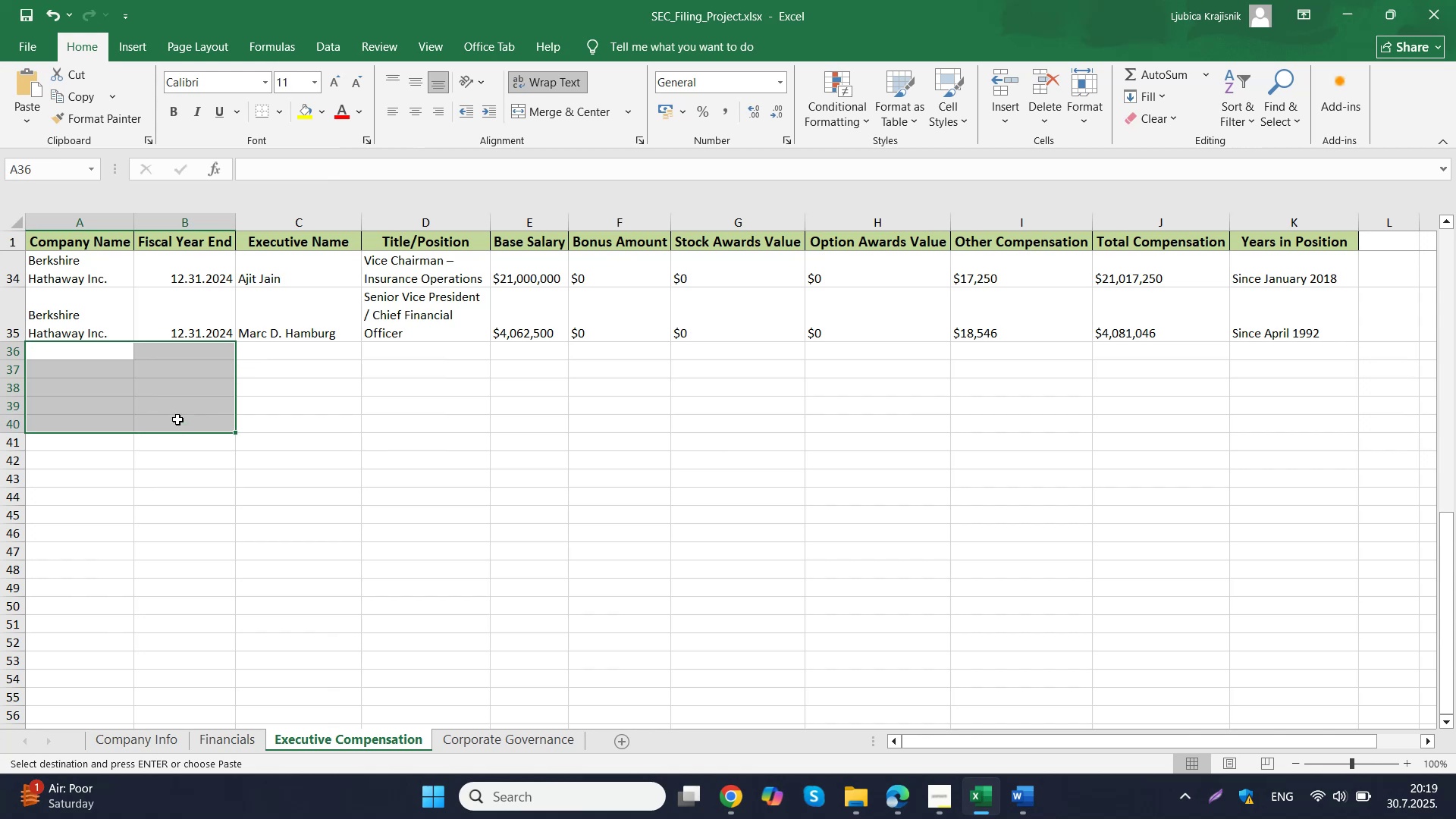 
key(Control+V)
 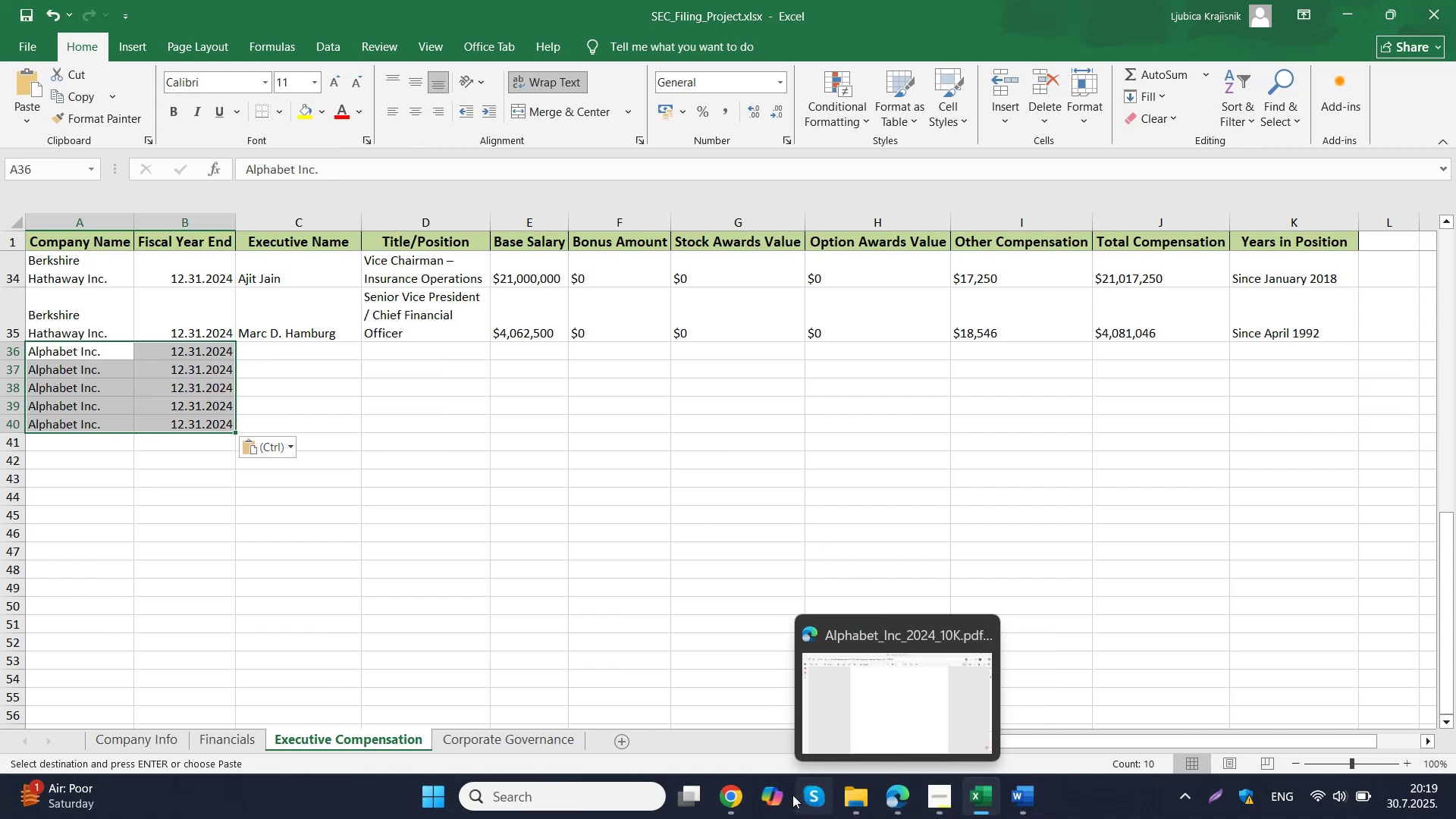 
left_click([626, 670])
 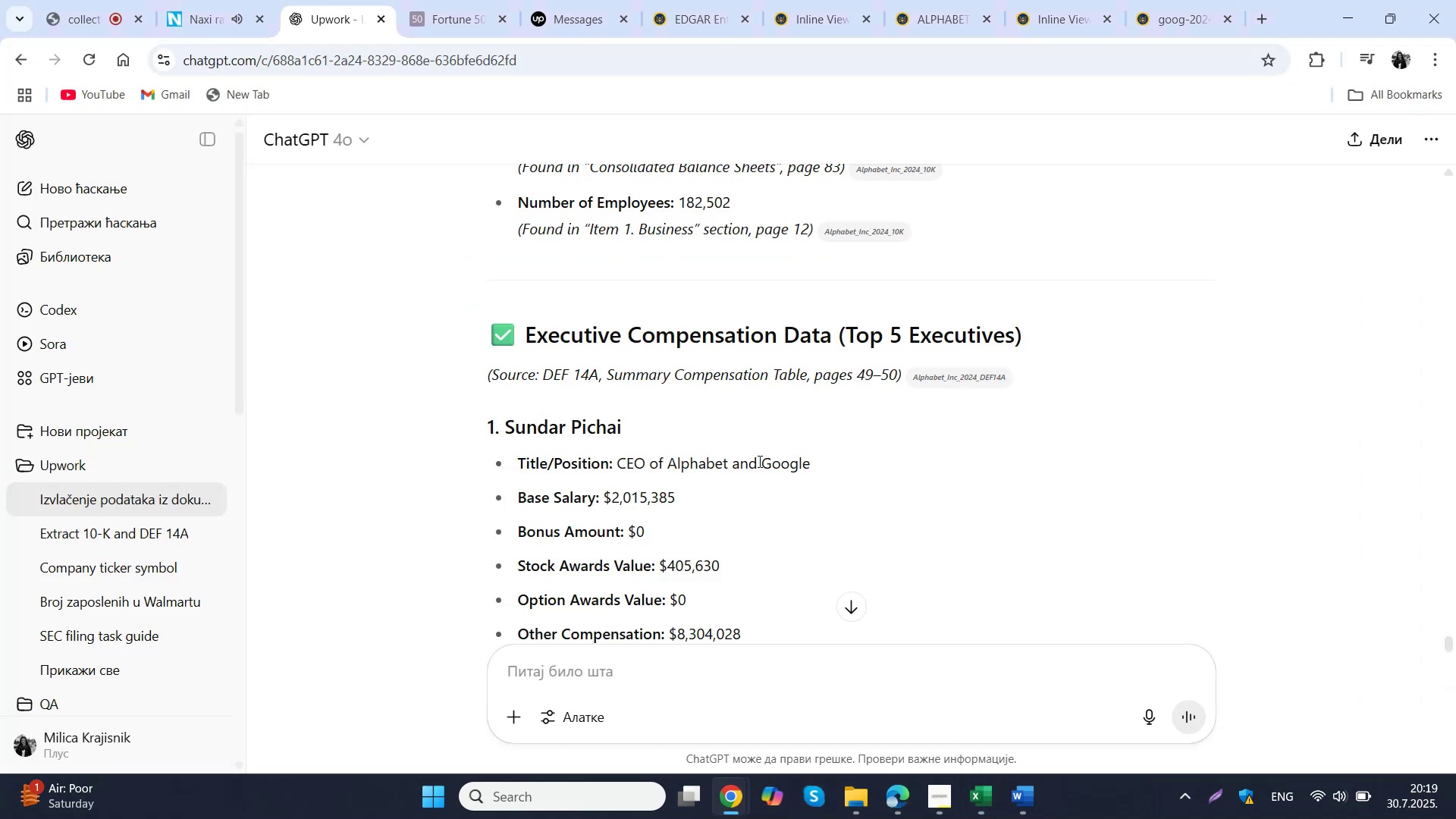 
mouse_move([1213, 811])
 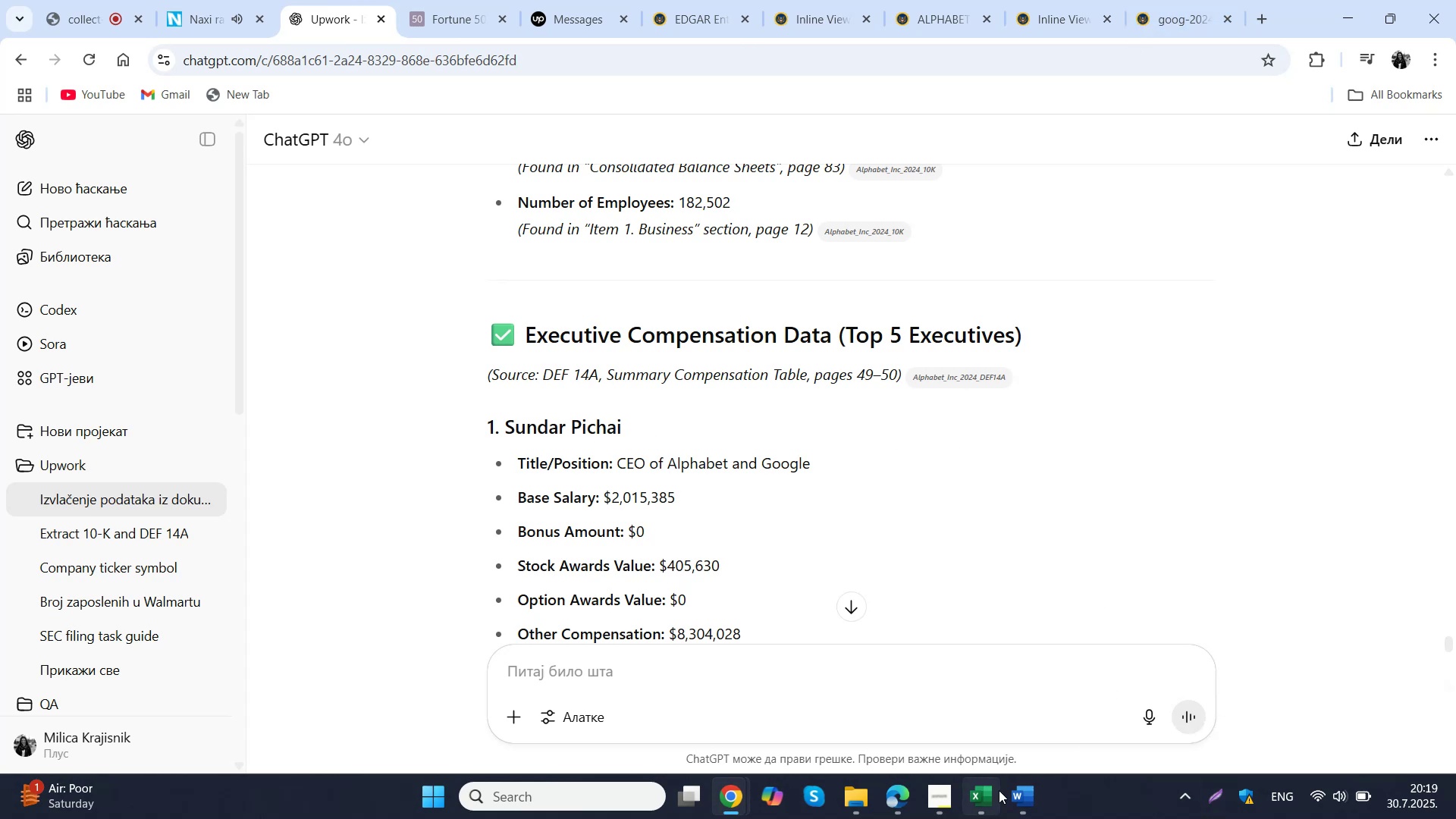 
left_click([896, 793])
 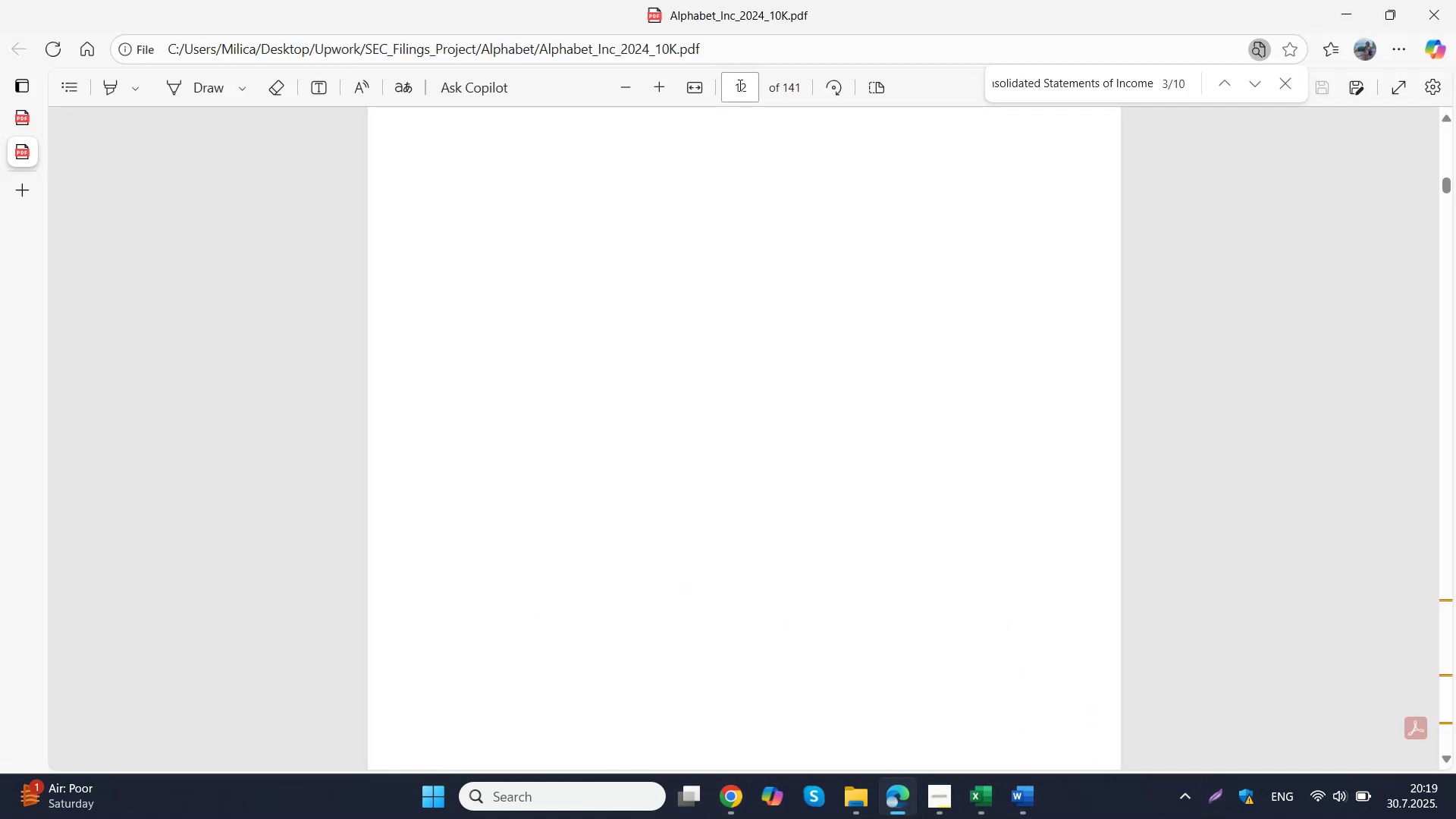 
double_click([739, 85])
 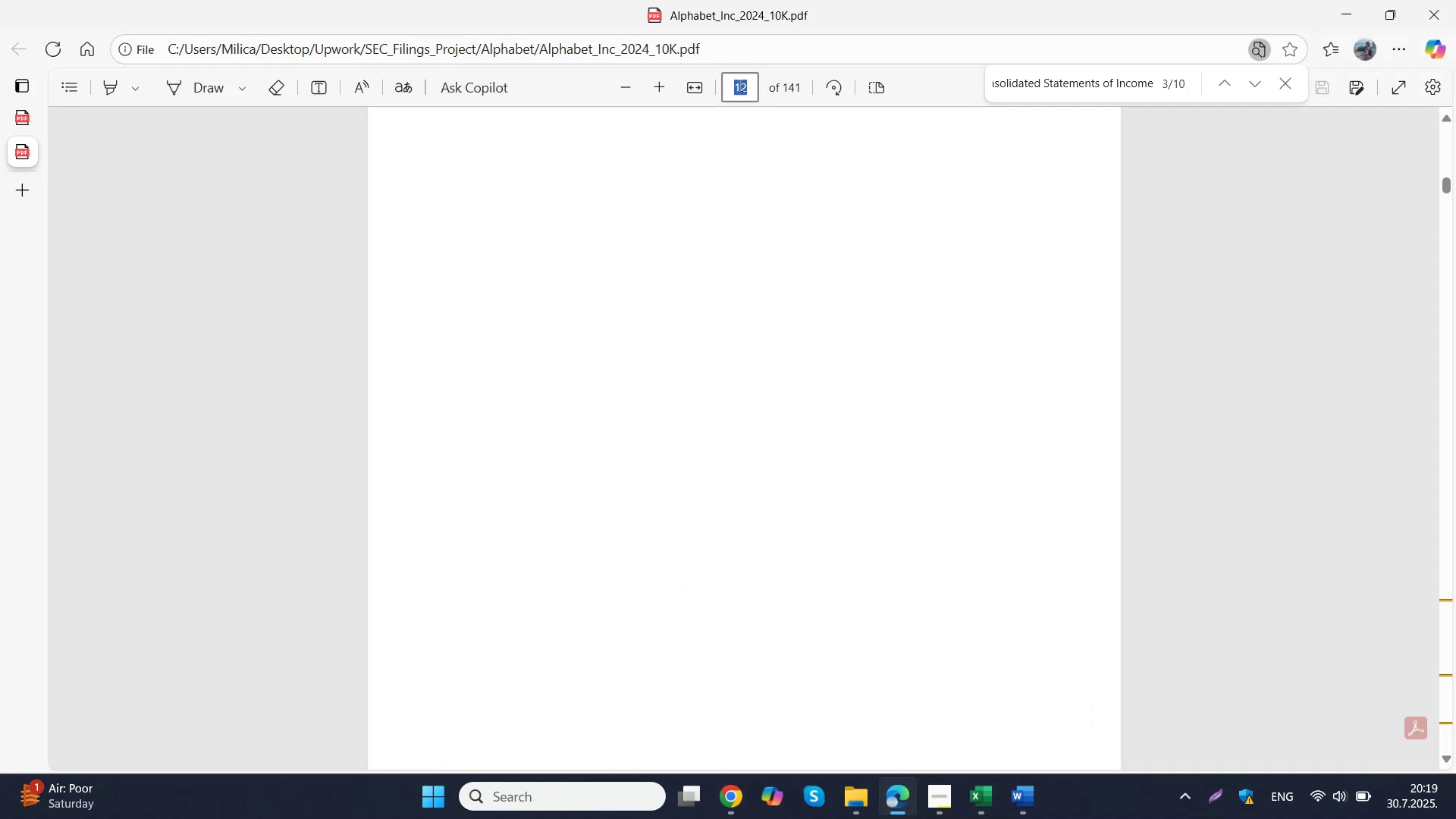 
key(Numpad4)
 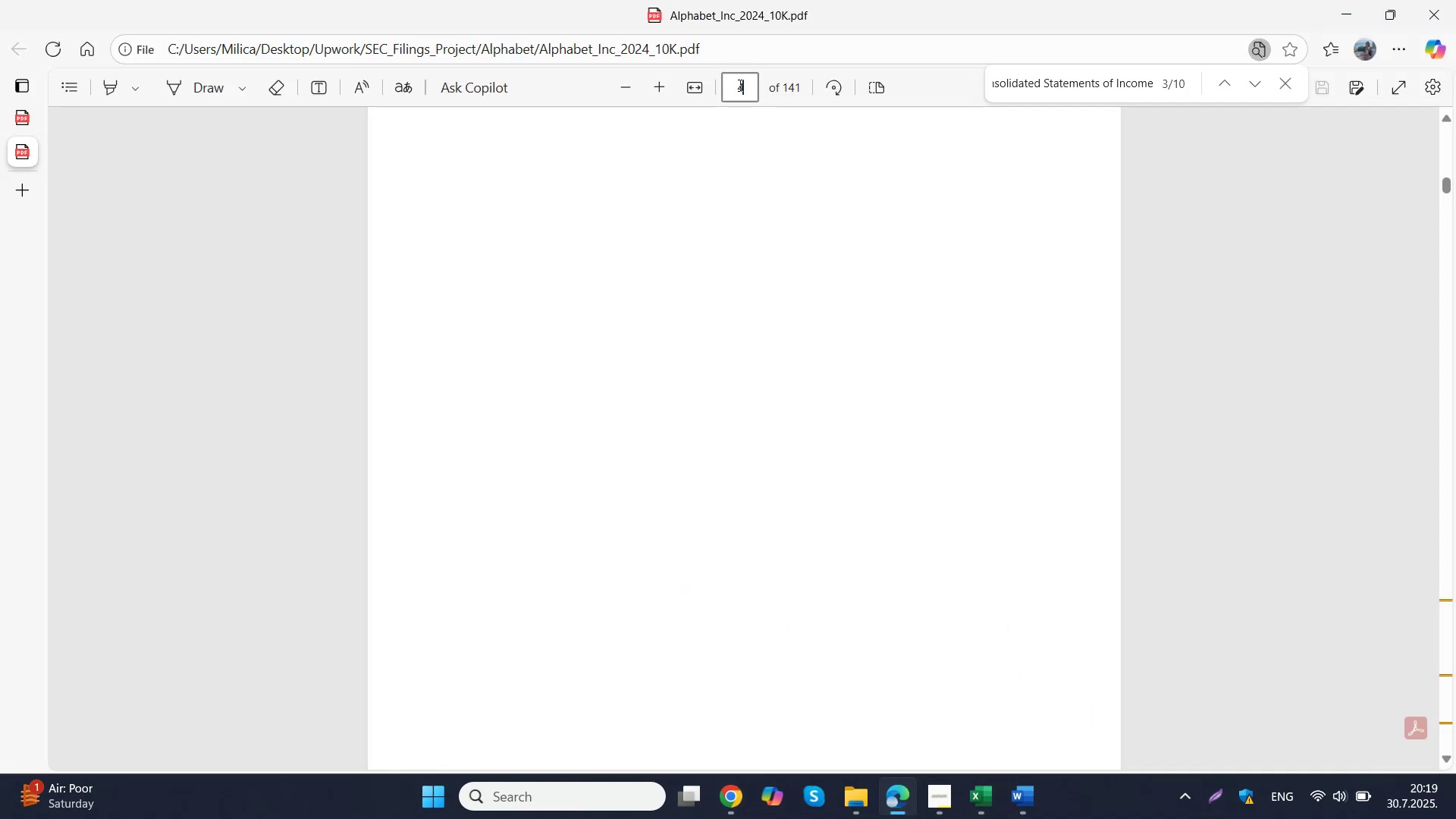 
key(Numpad9)
 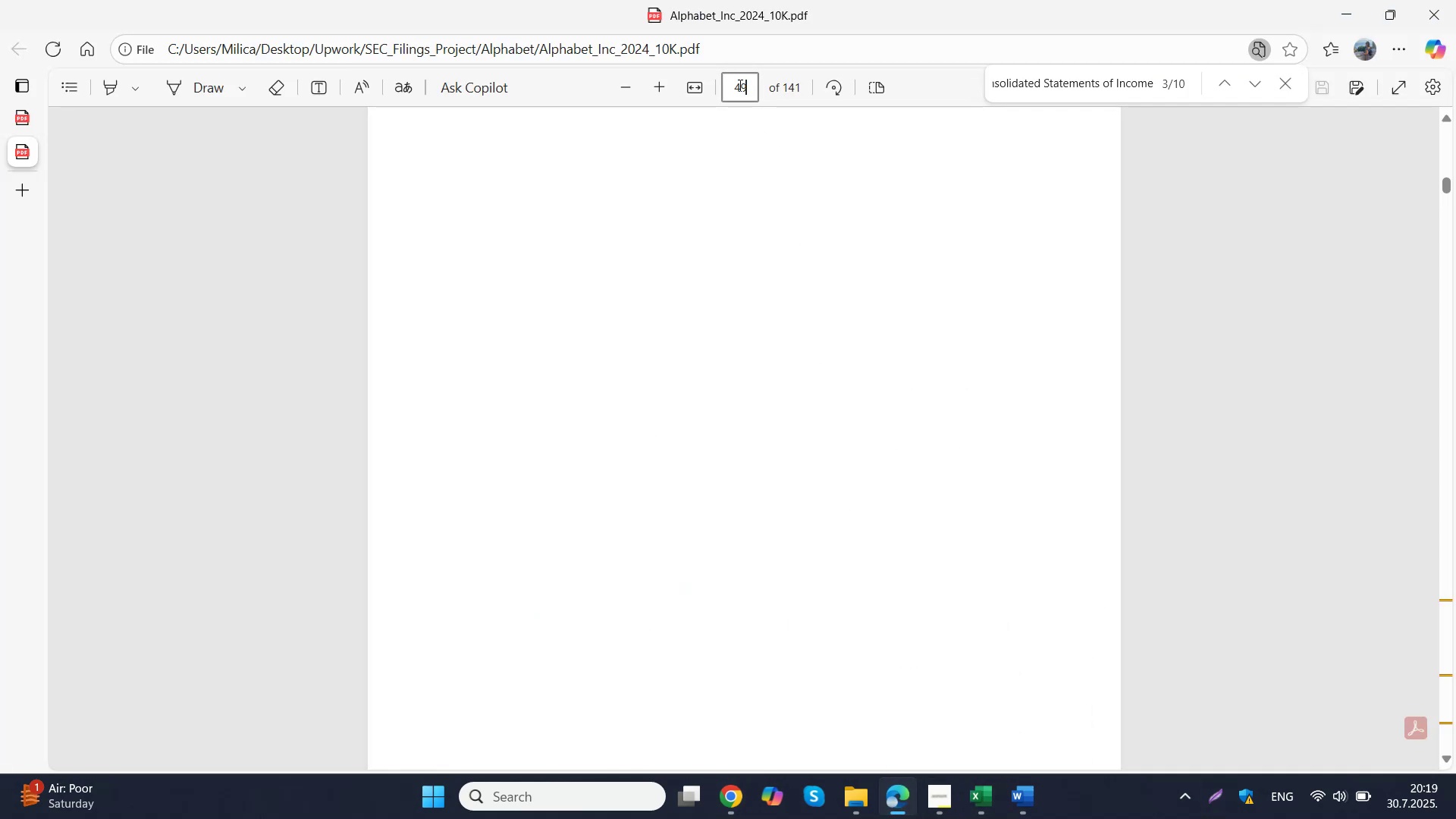 
key(NumpadEnter)
 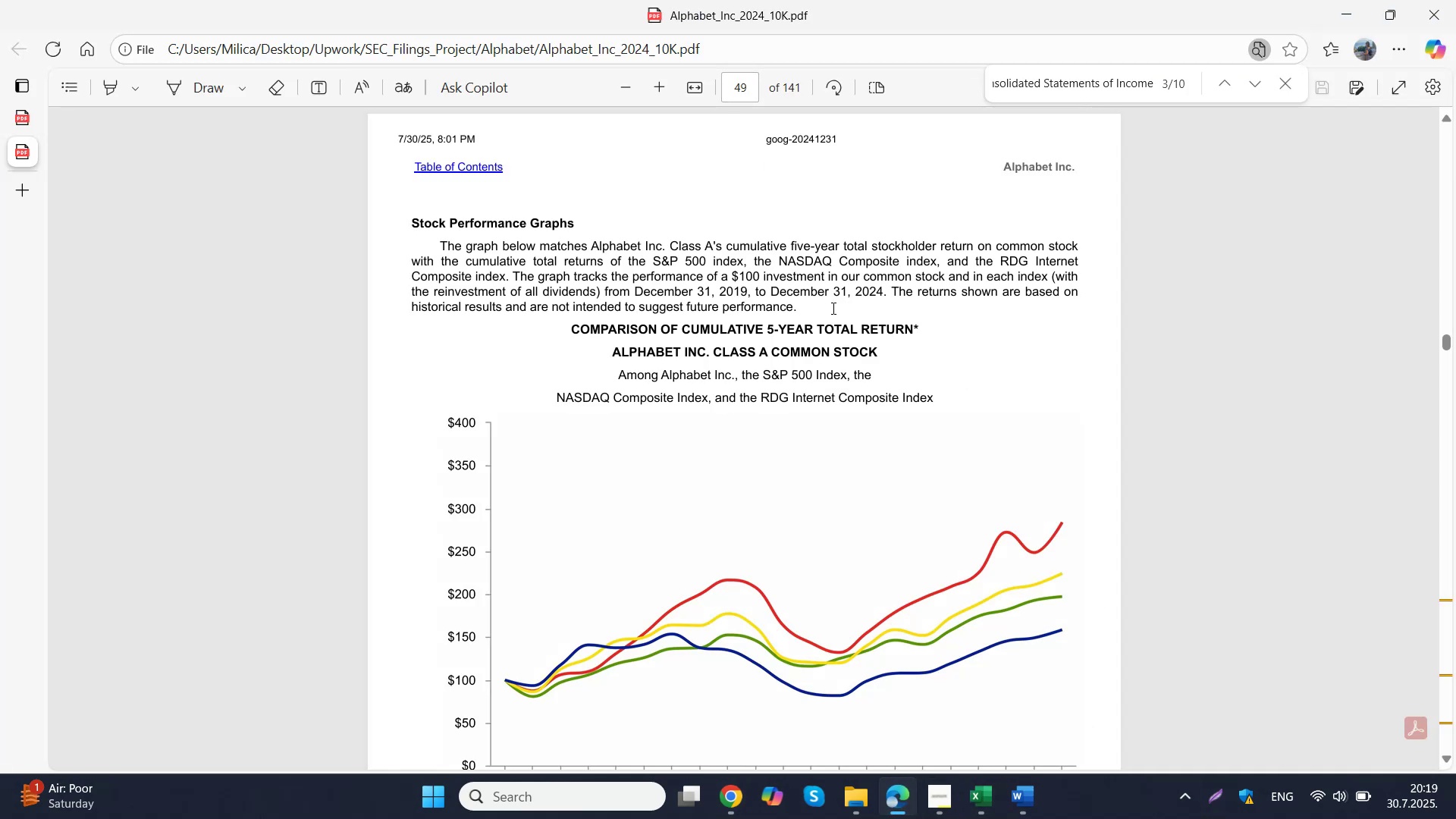 
scroll: coordinate [827, 293], scroll_direction: up, amount: 1.0
 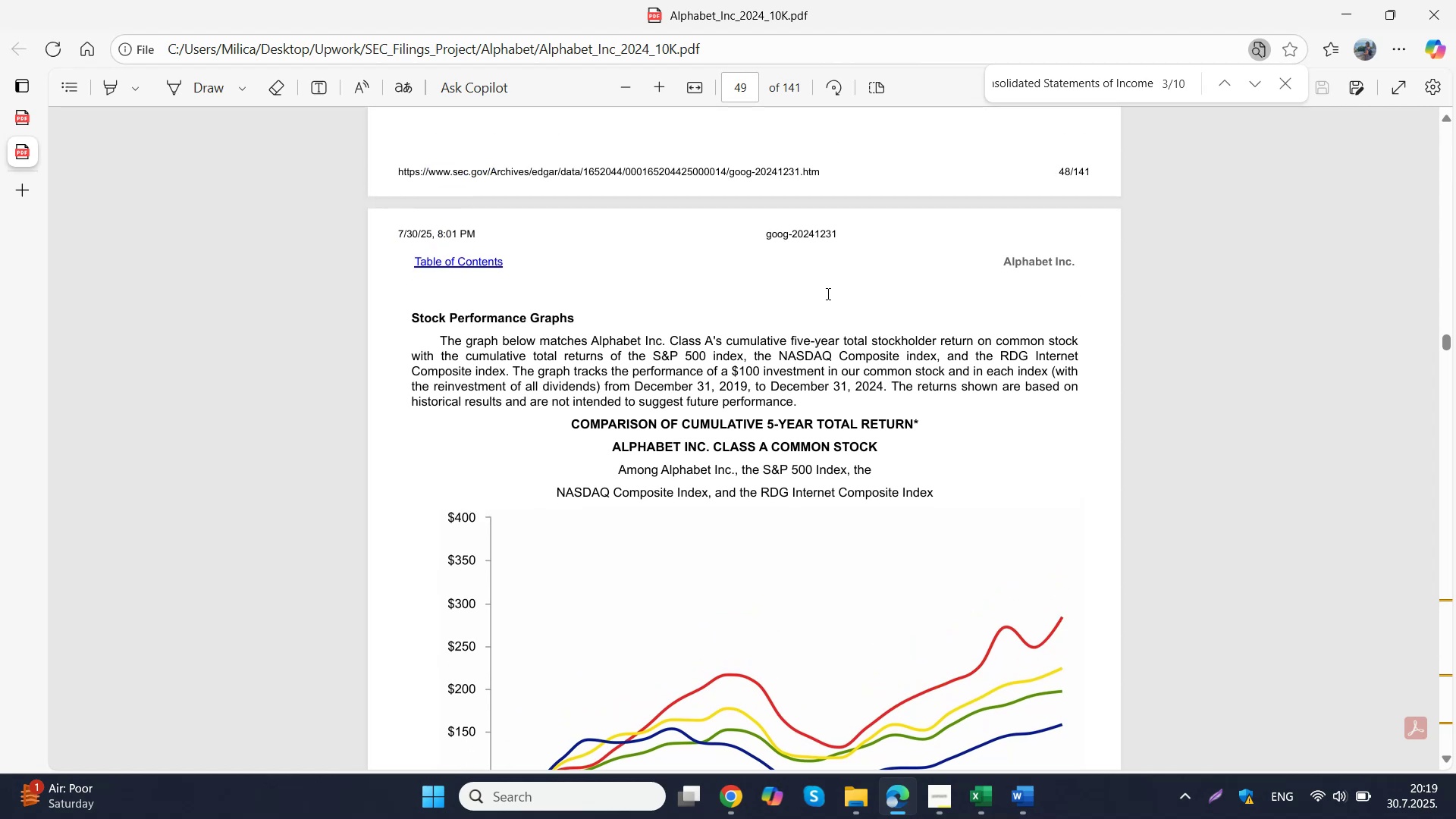 
scroll: coordinate [827, 293], scroll_direction: down, amount: 3.0
 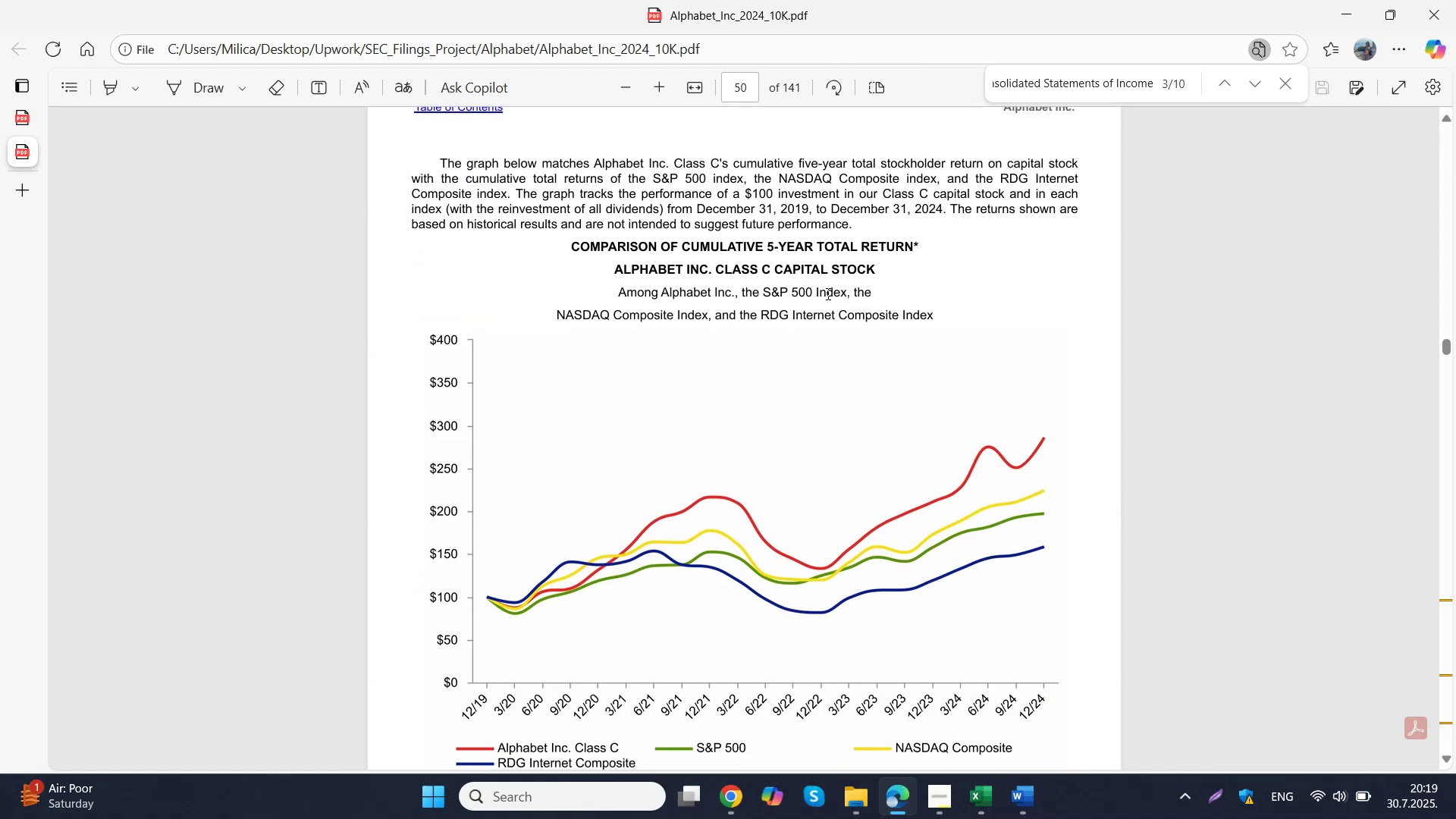 
left_click([827, 293])
 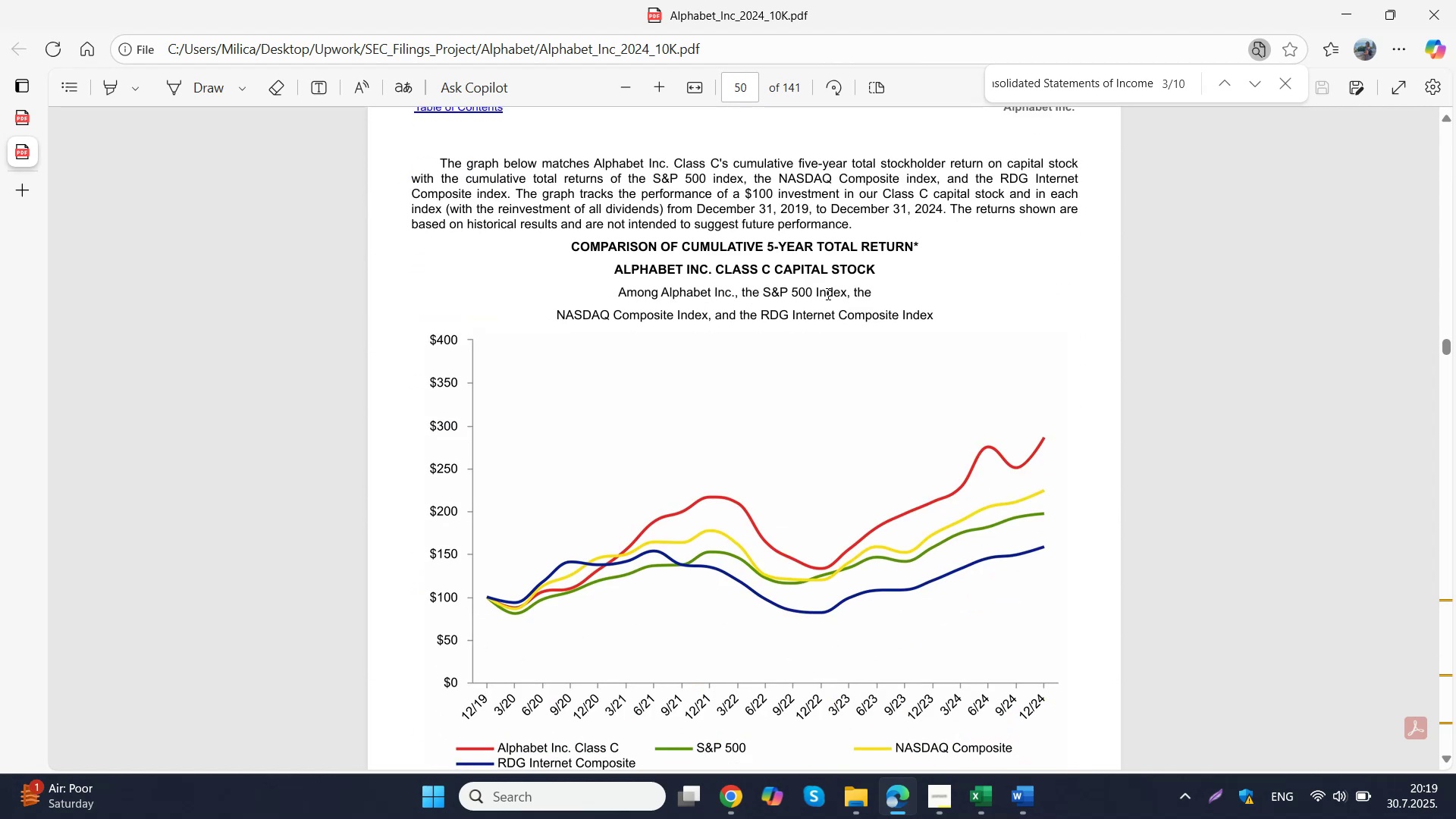 
scroll: coordinate [827, 293], scroll_direction: down, amount: 1.0
 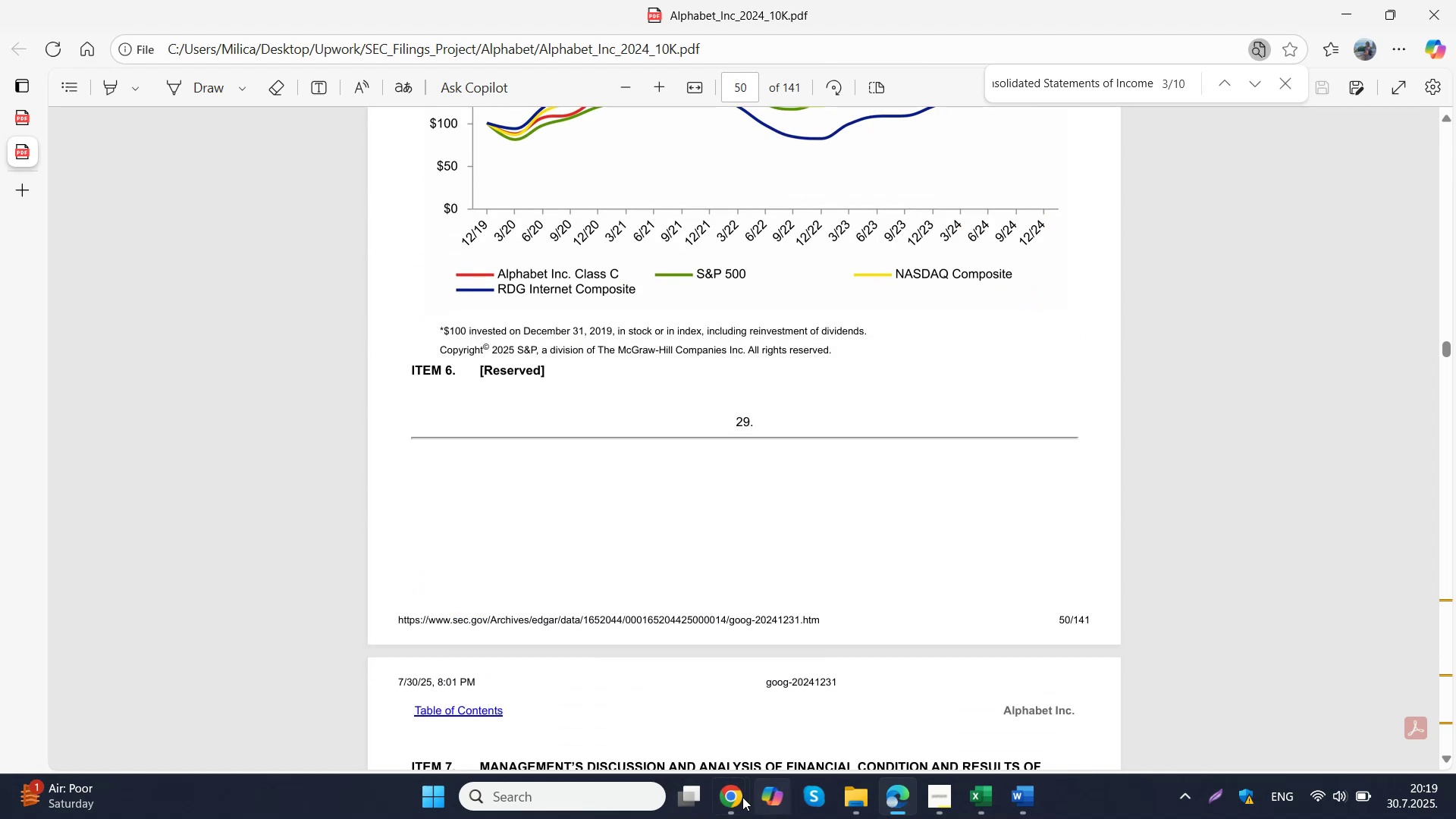 
left_click([635, 708])
 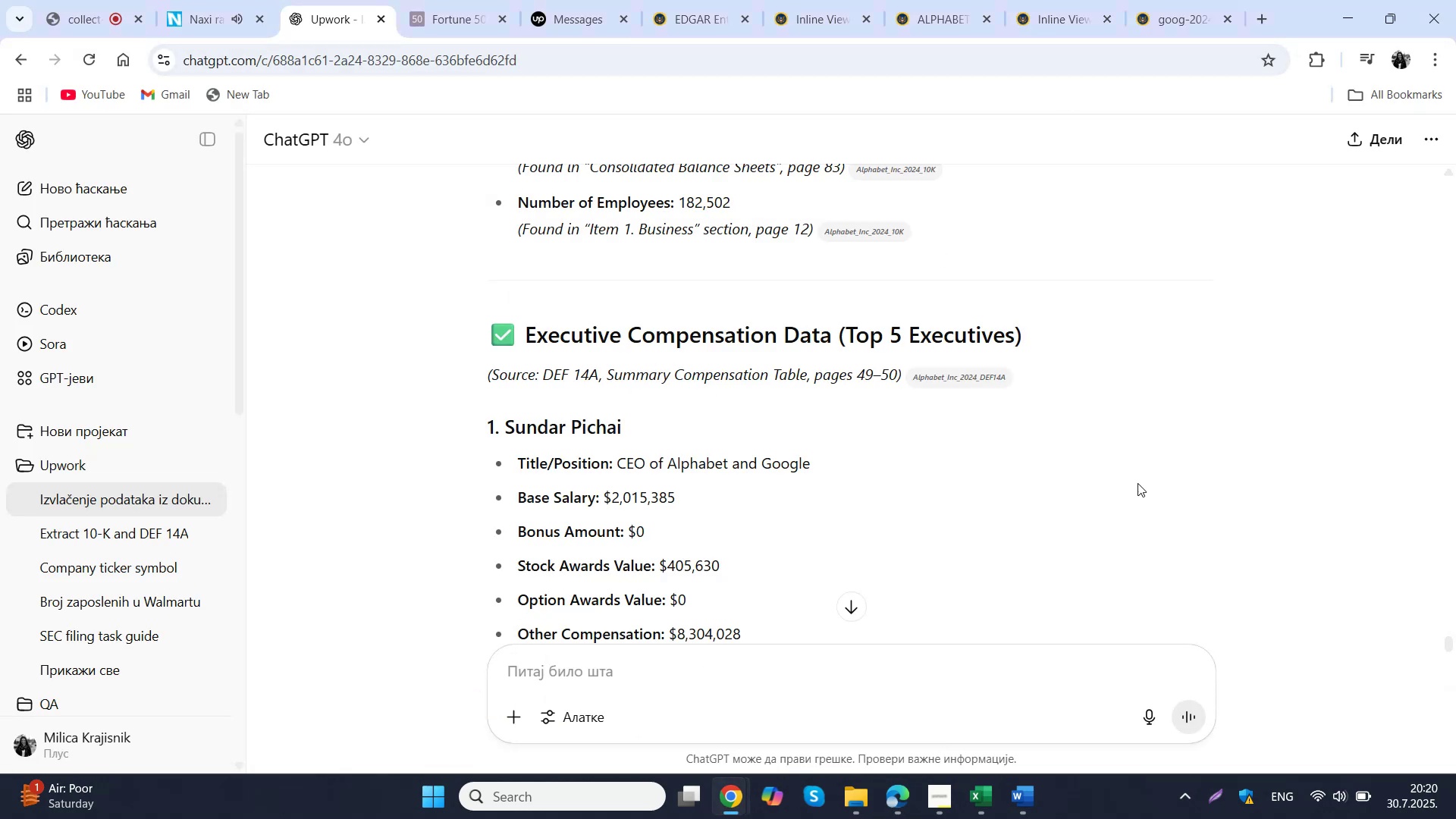 
wait(5.25)
 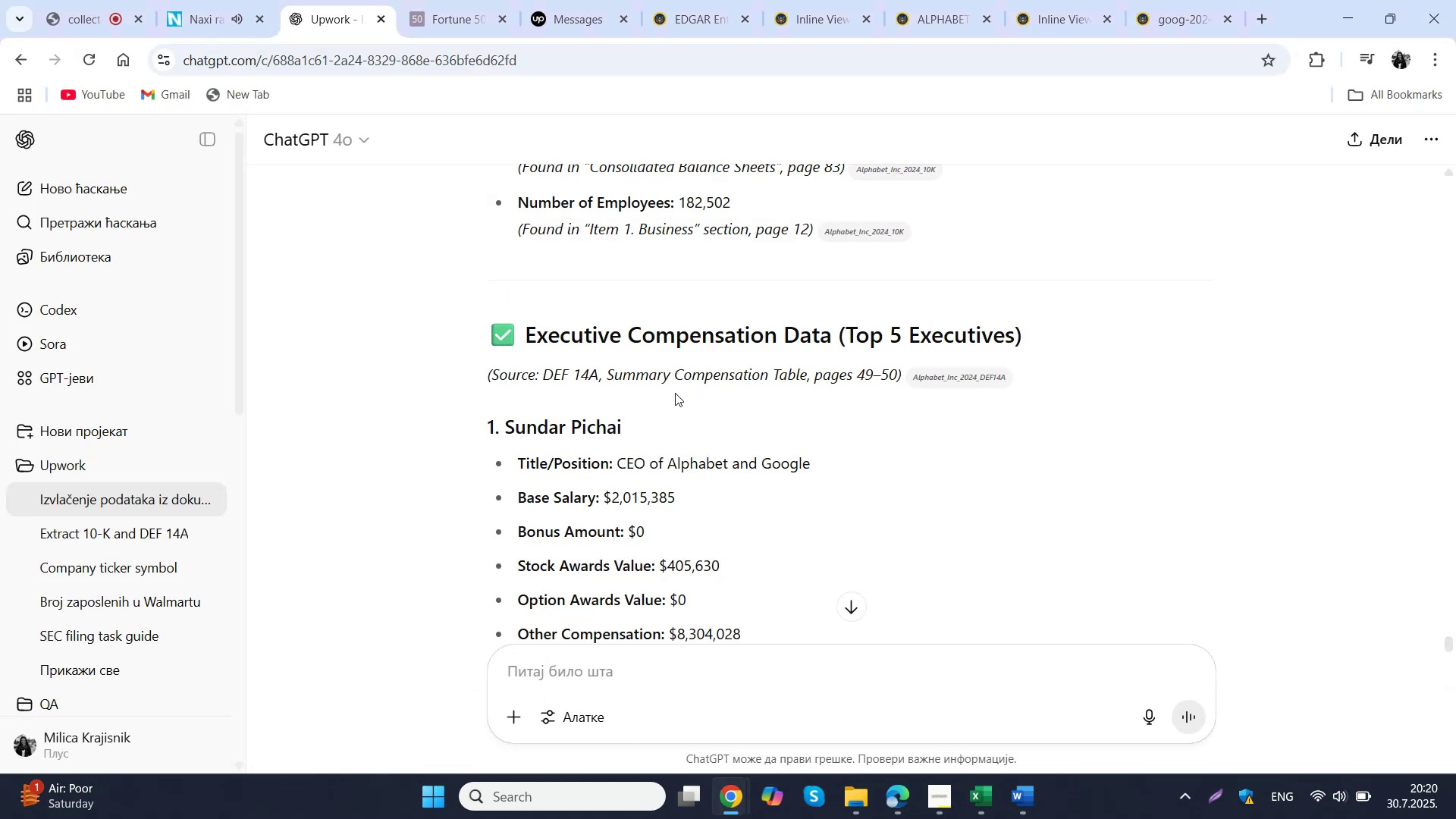 
left_click([858, 796])
 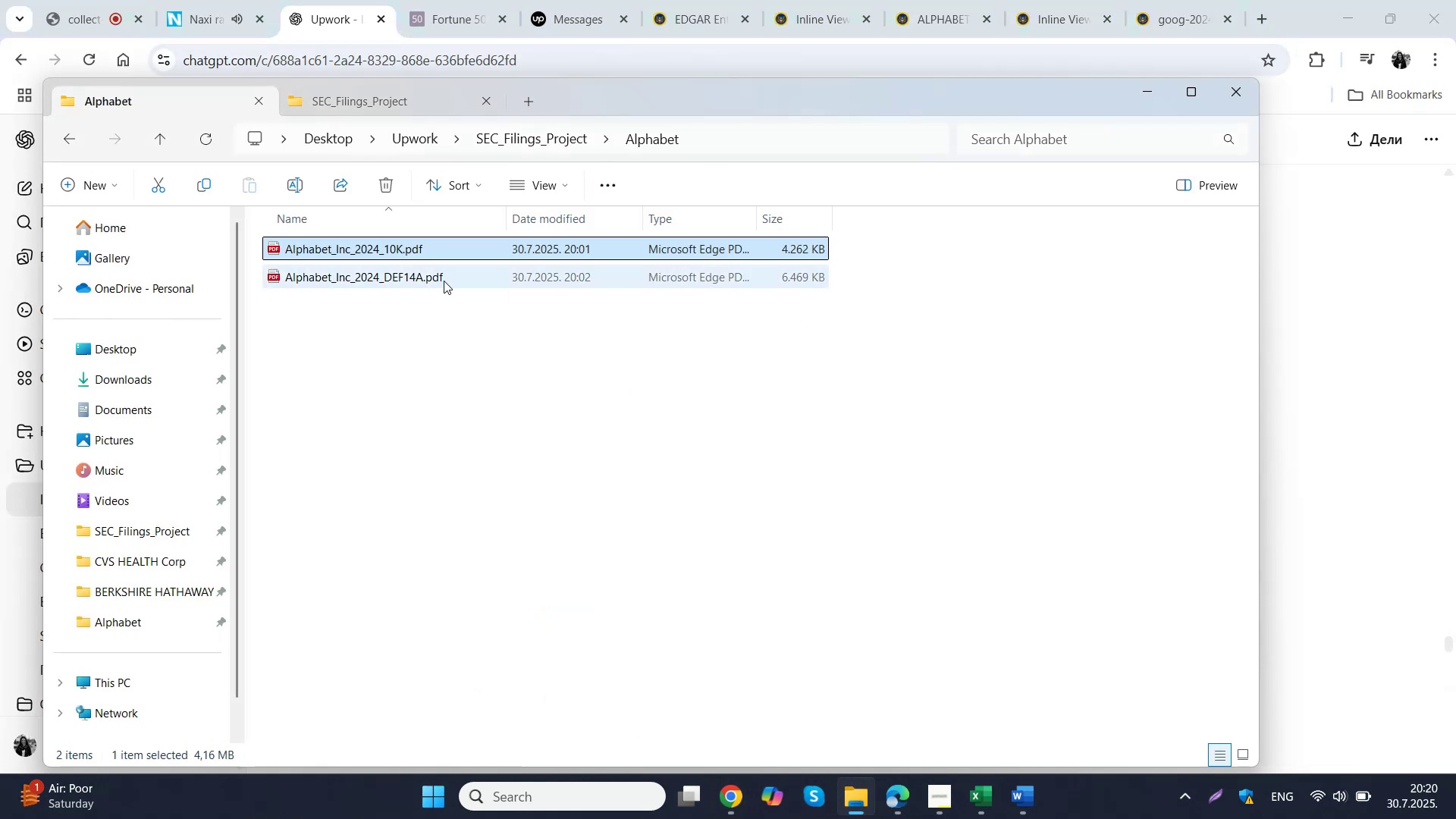 
double_click([439, 277])
 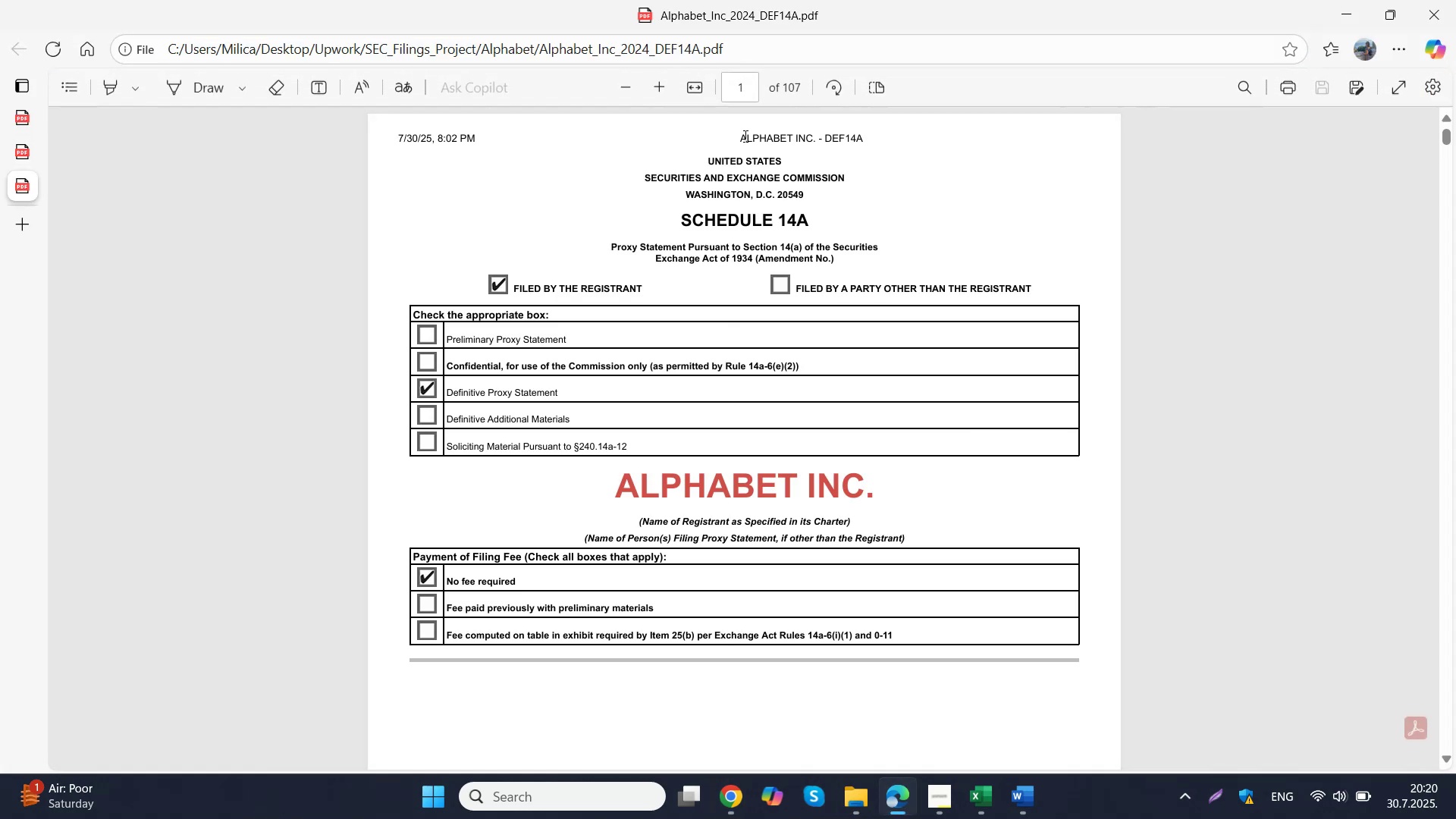 
left_click_drag(start_coordinate=[739, 79], to_coordinate=[743, 83])
 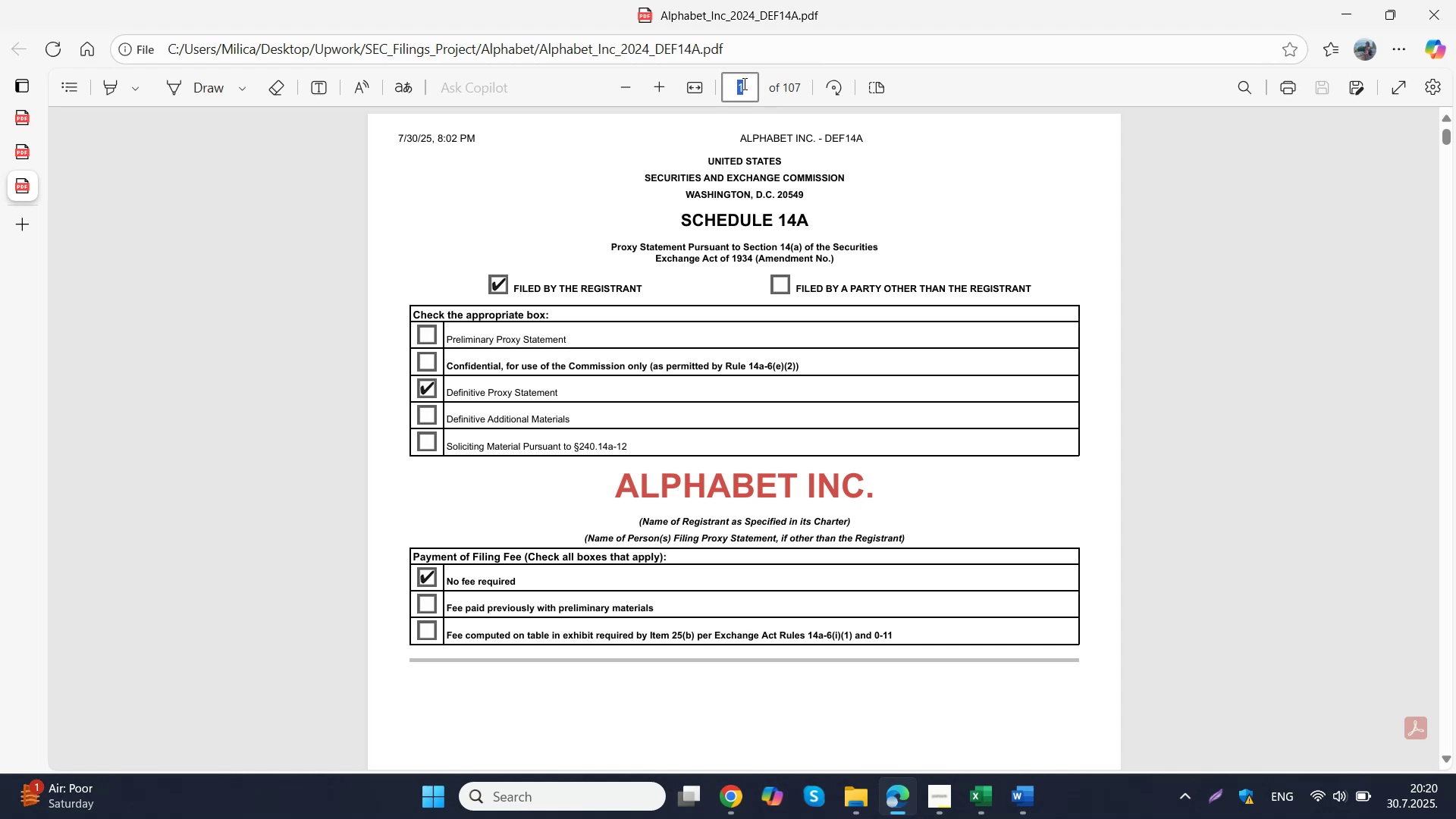 
key(Numpad4)
 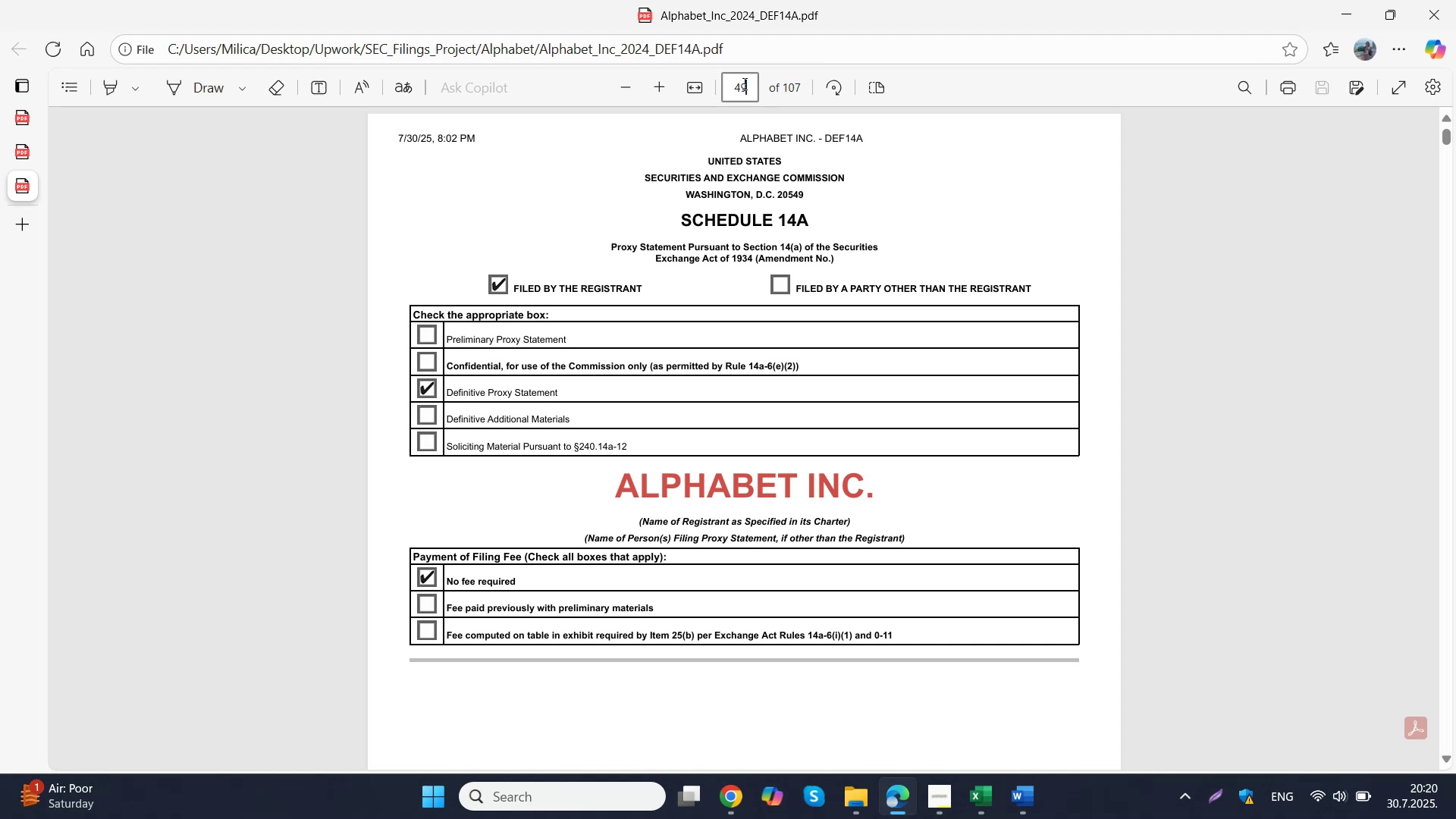 
key(Numpad9)
 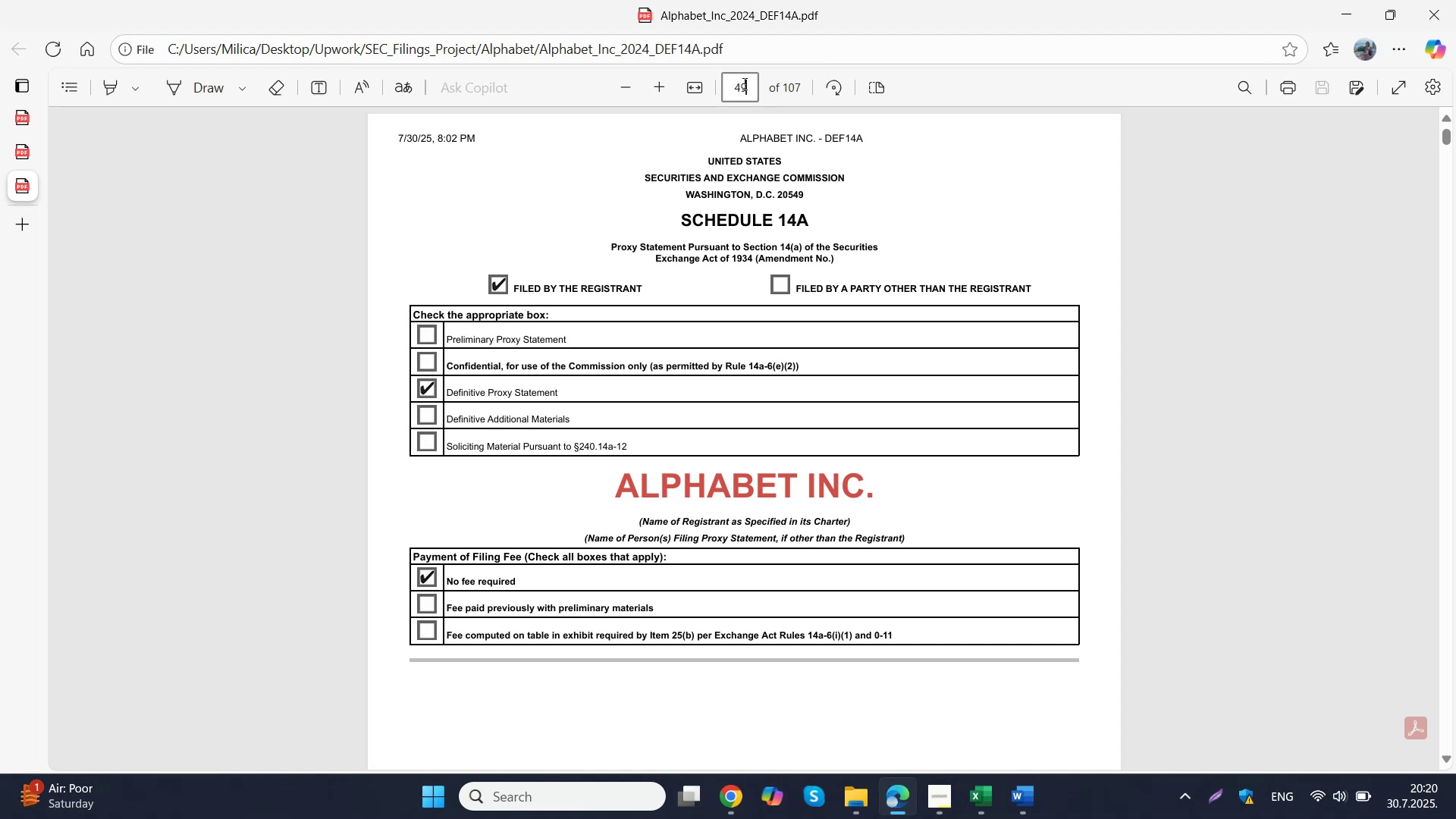 
key(NumpadEnter)
 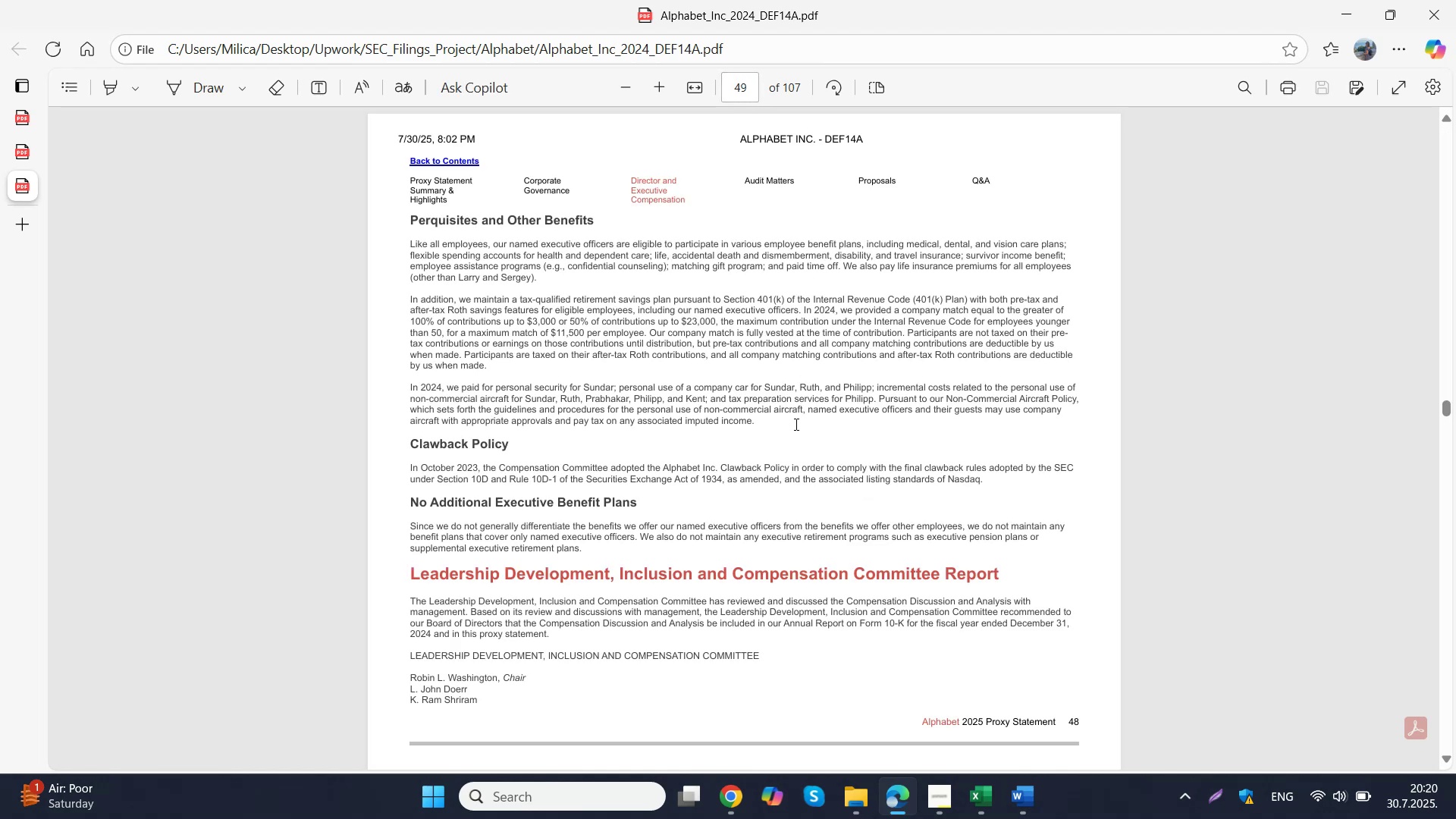 
left_click([795, 424])
 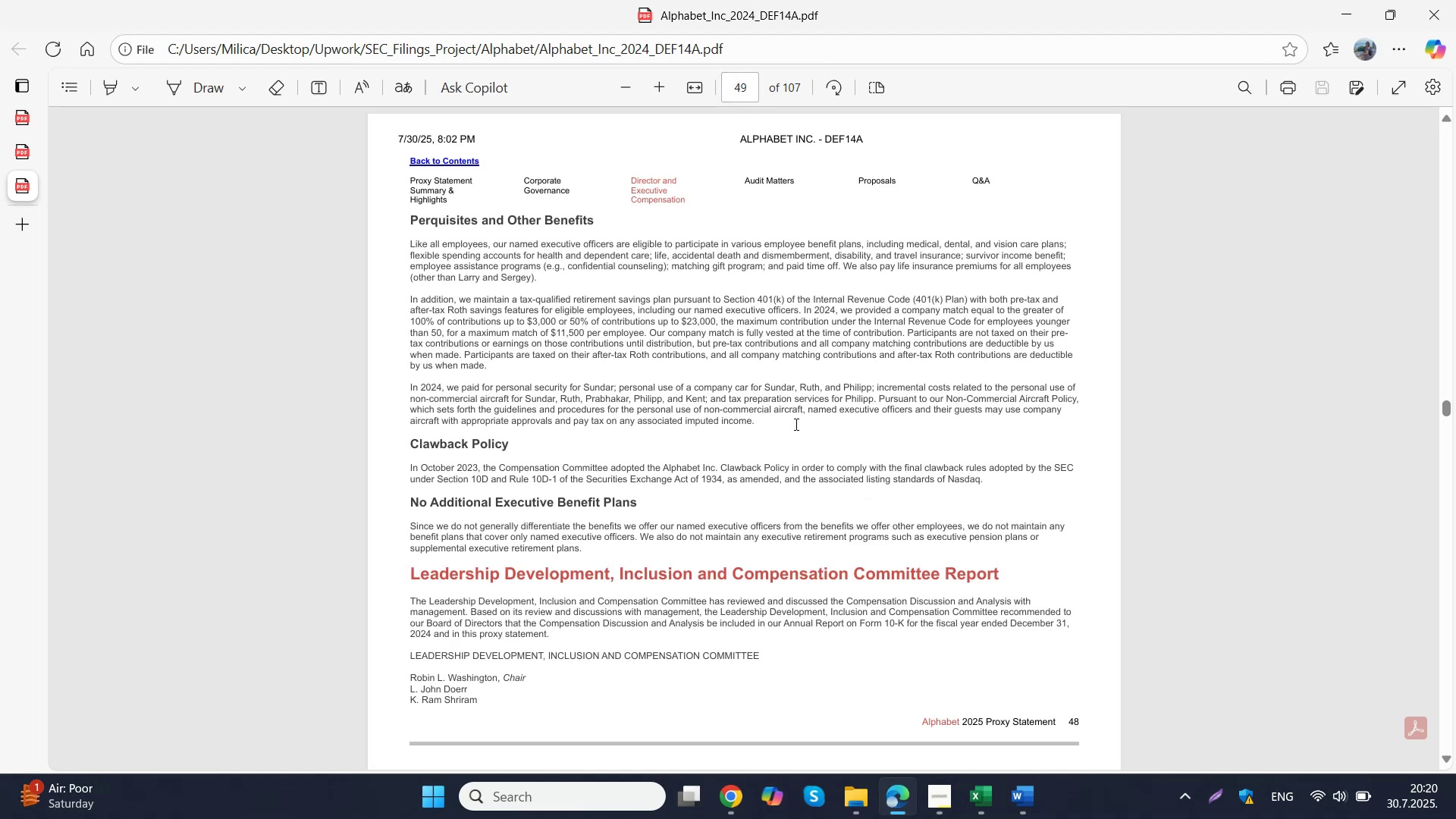 
scroll: coordinate [795, 424], scroll_direction: down, amount: 6.0
 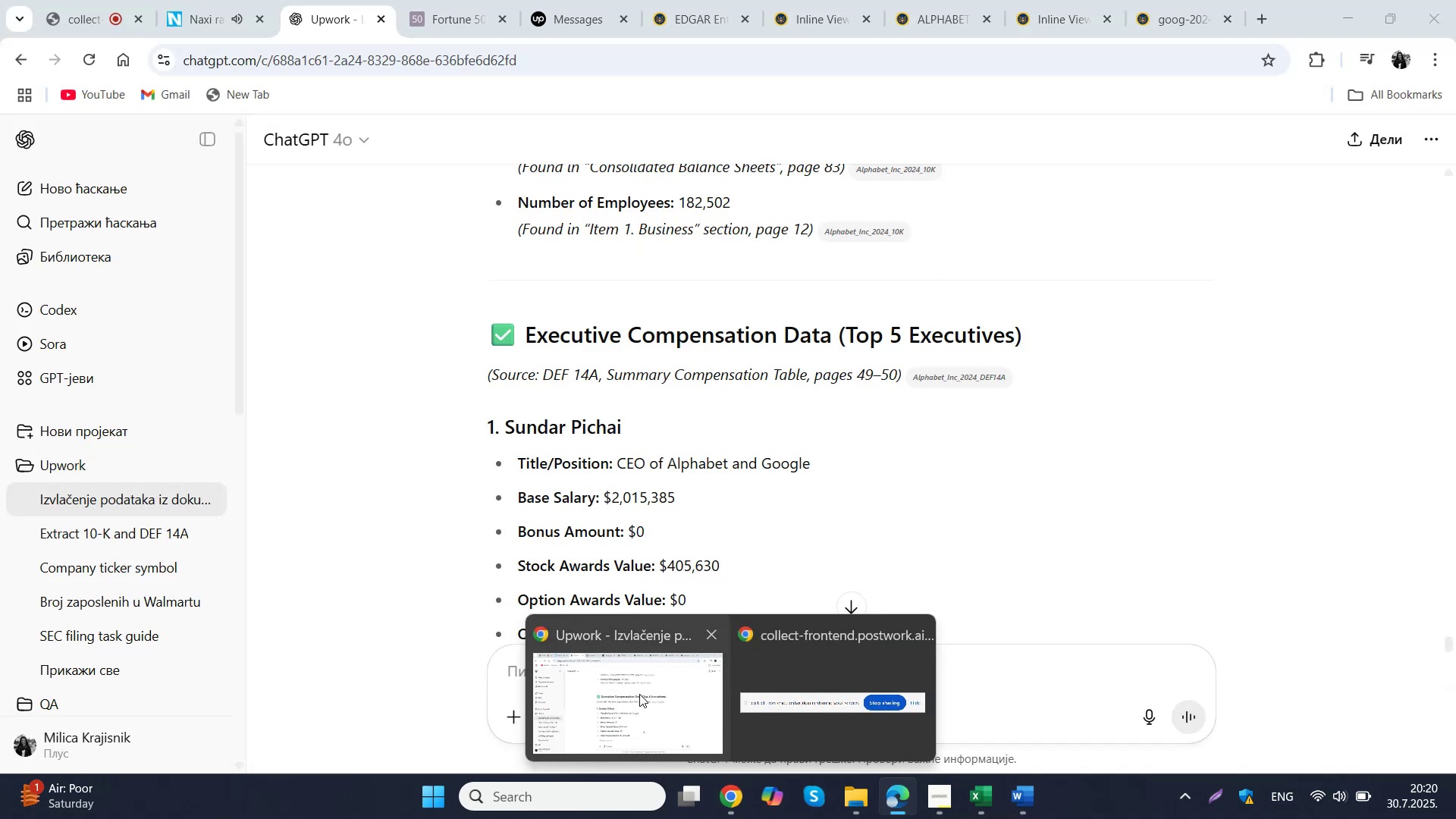 
wait(13.18)
 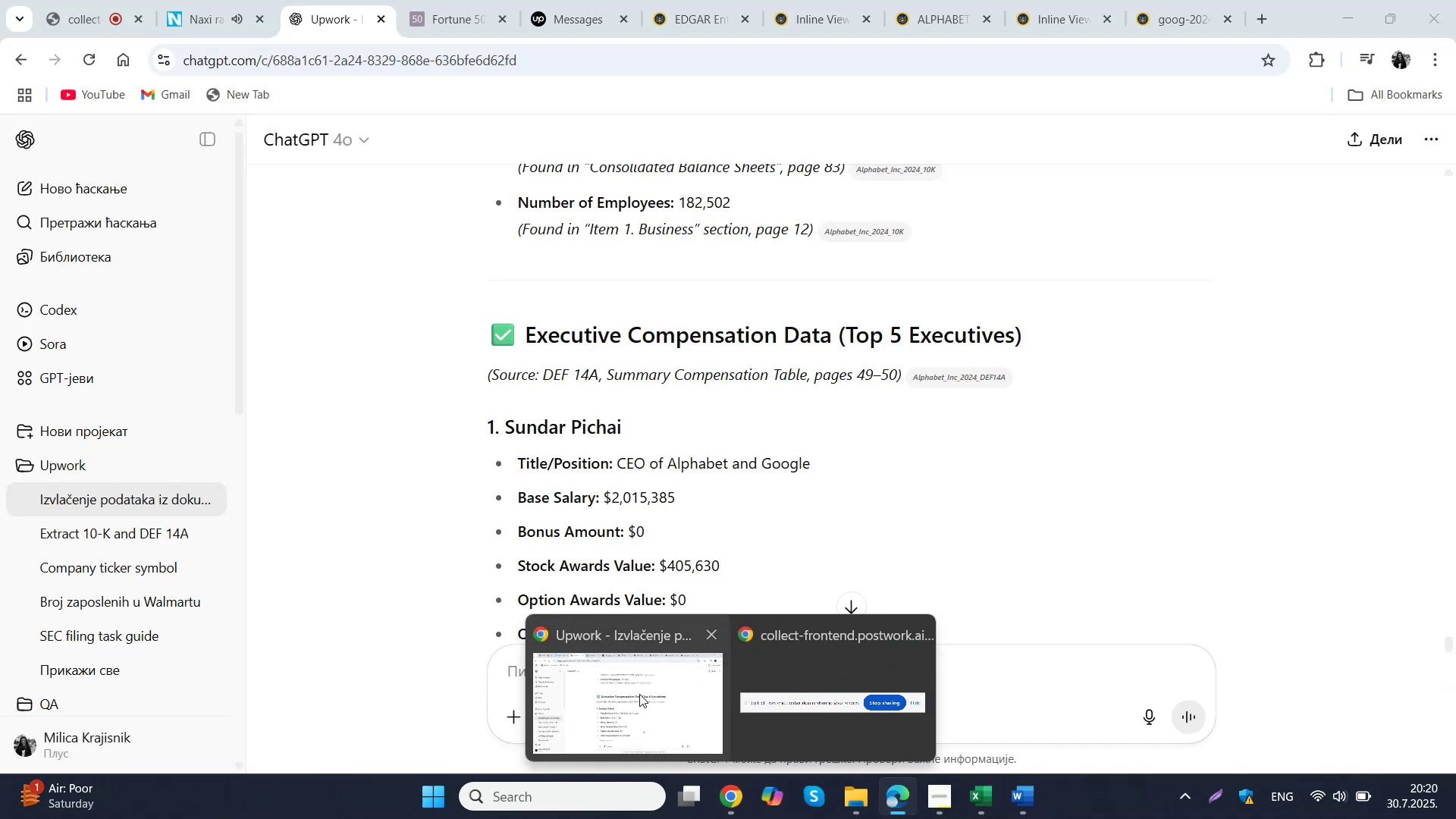 
left_click([684, 720])
 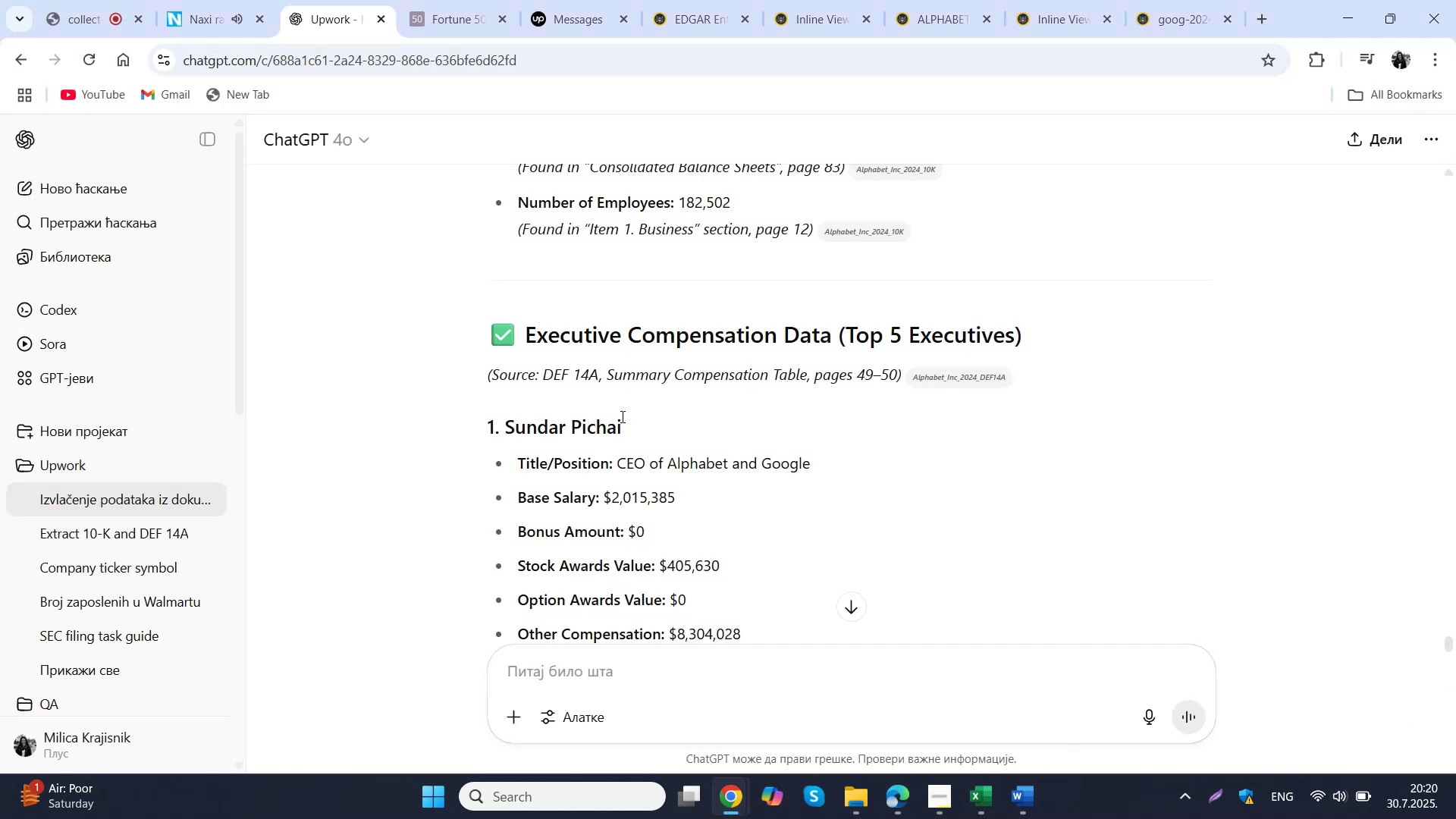 
left_click_drag(start_coordinate=[631, 424], to_coordinate=[506, 422])
 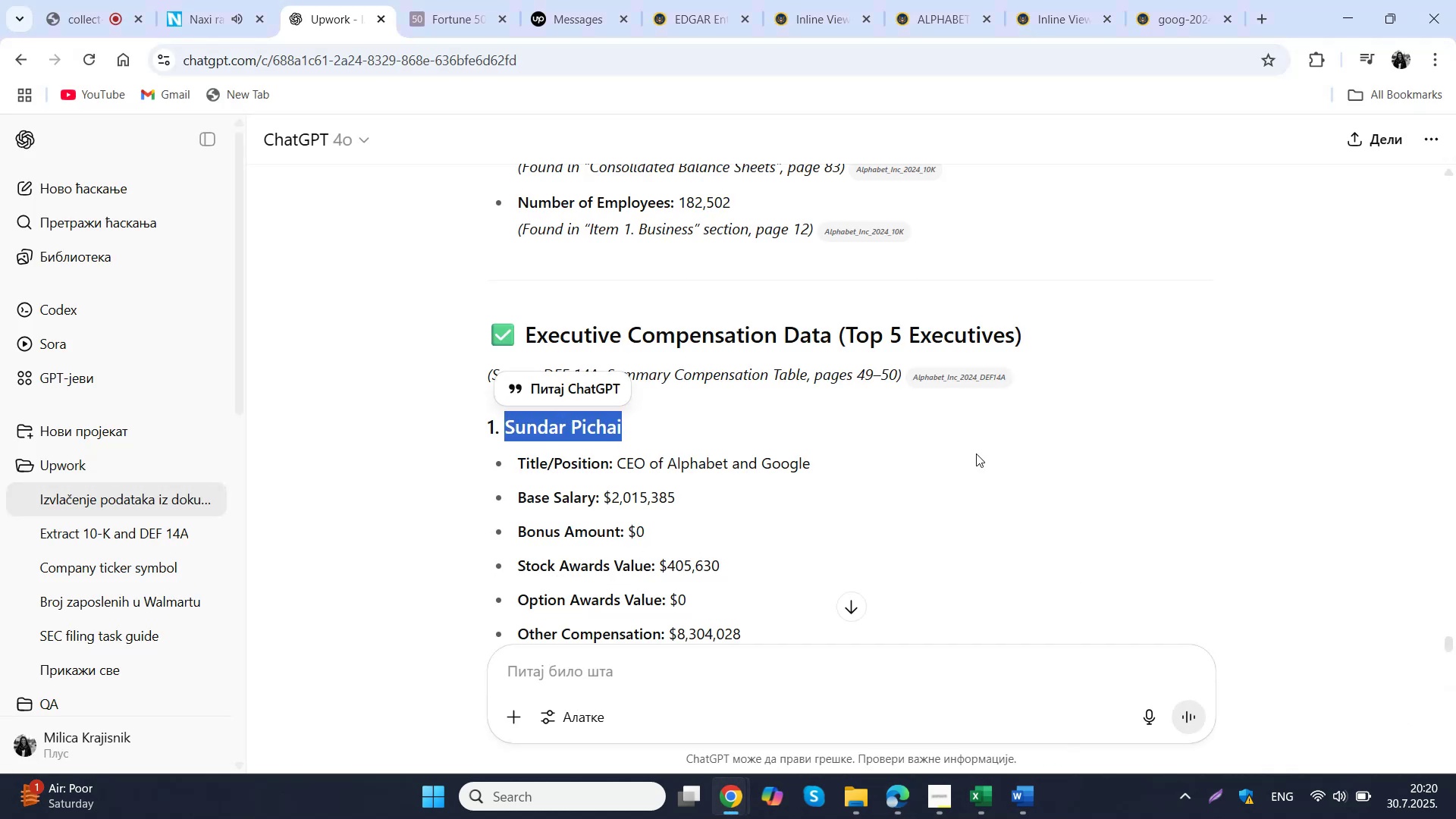 
key(Control+ControlLeft)
 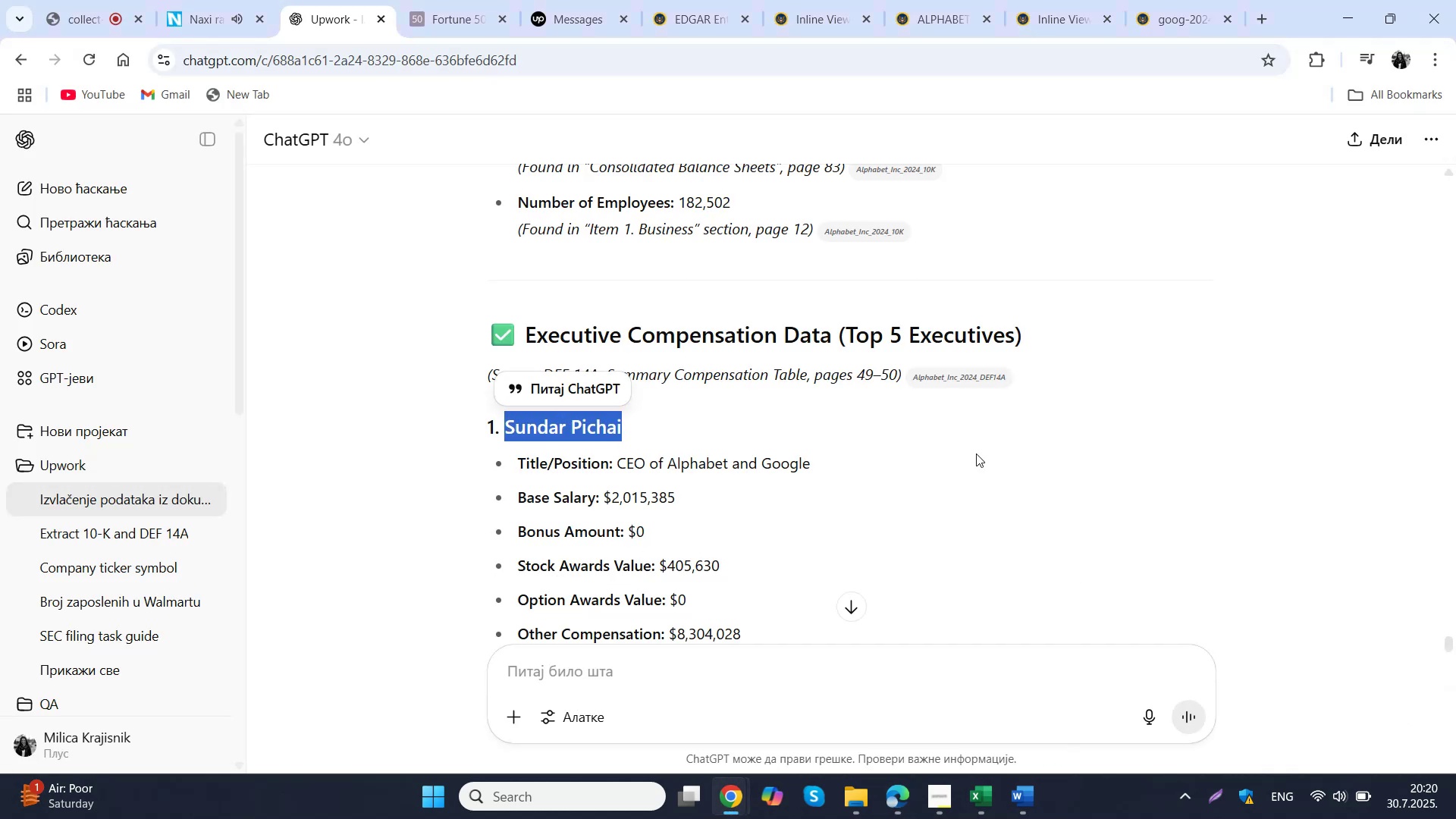 
key(Control+C)
 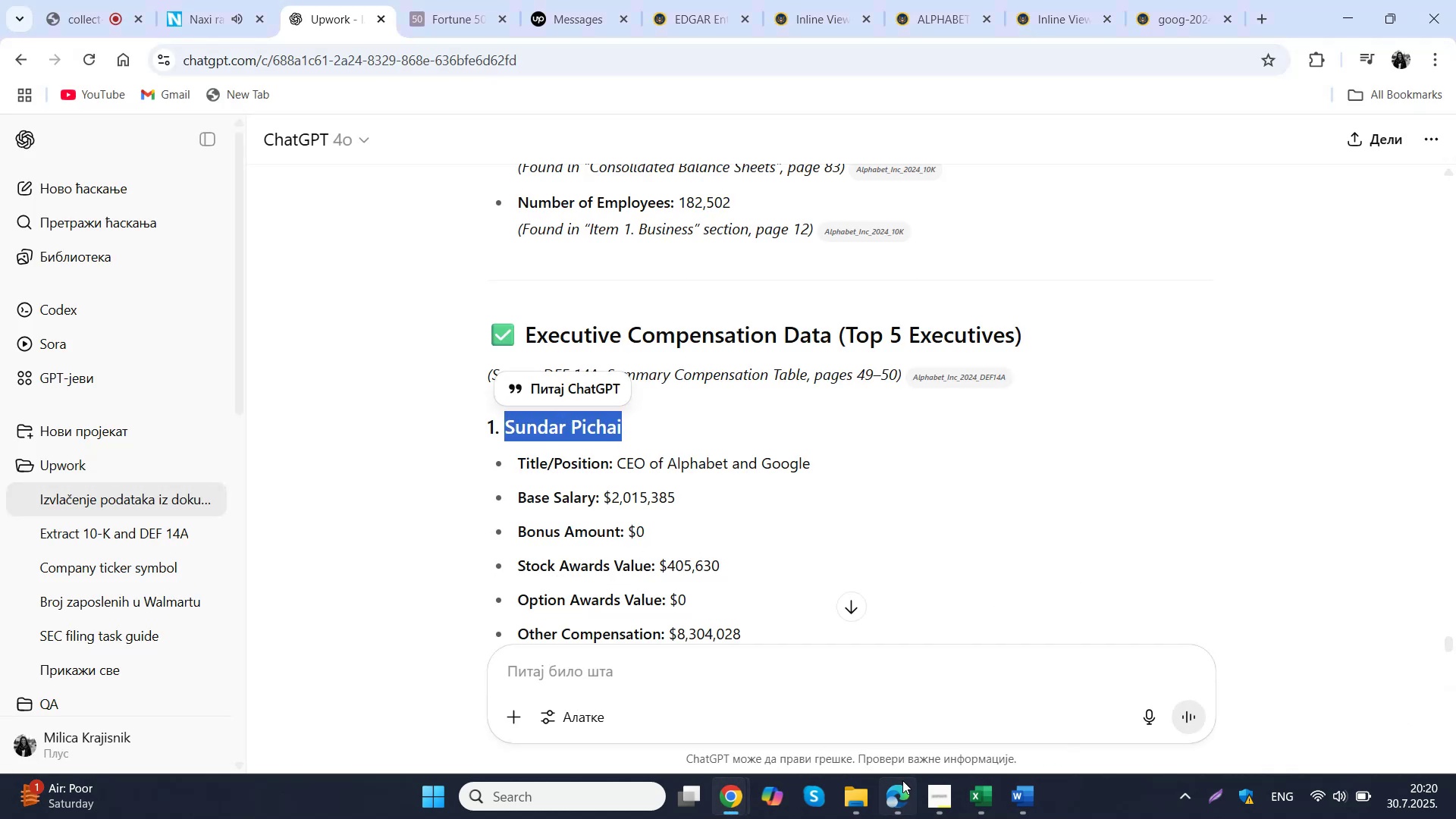 
left_click([902, 780])
 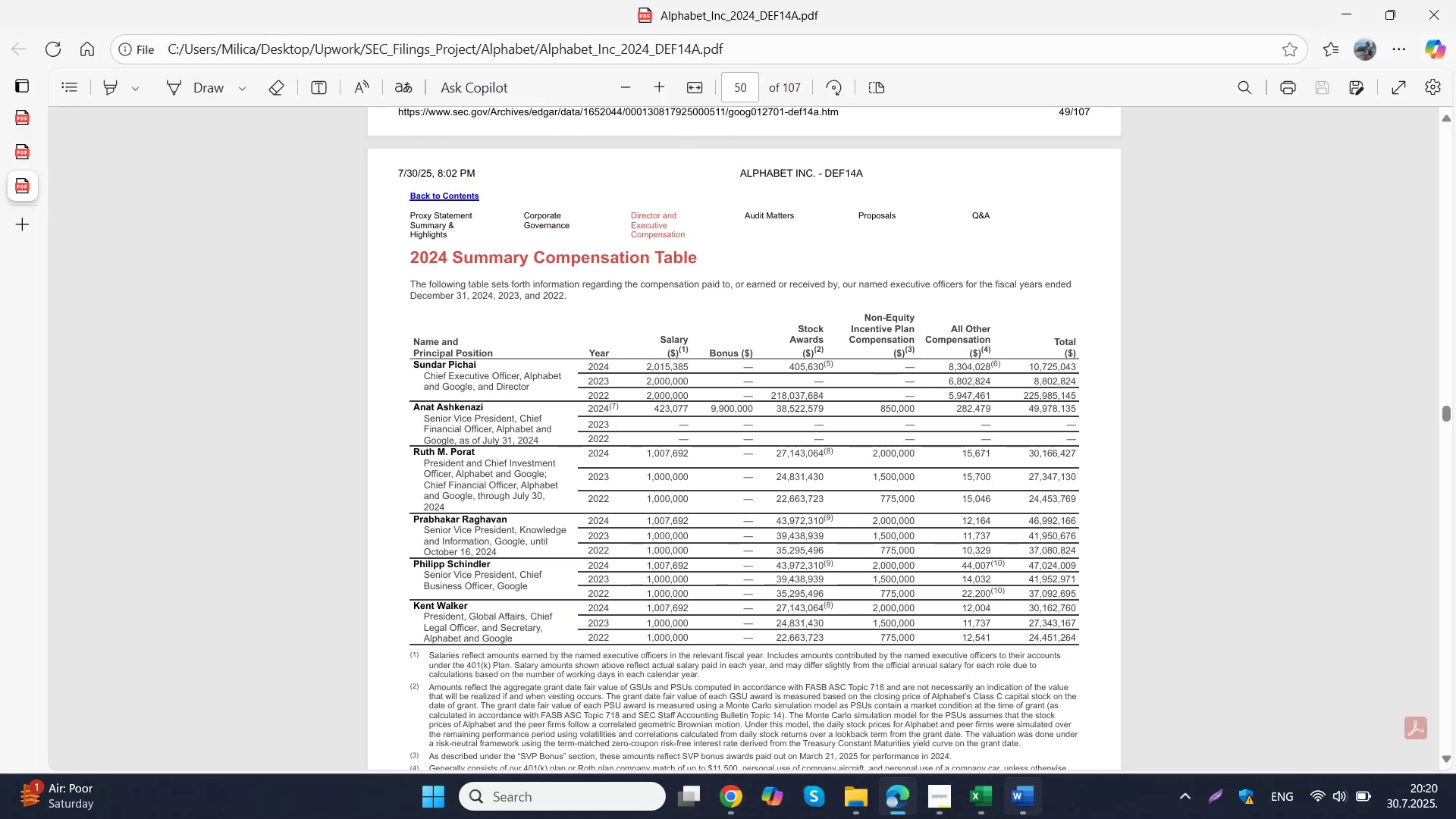 
left_click([983, 797])
 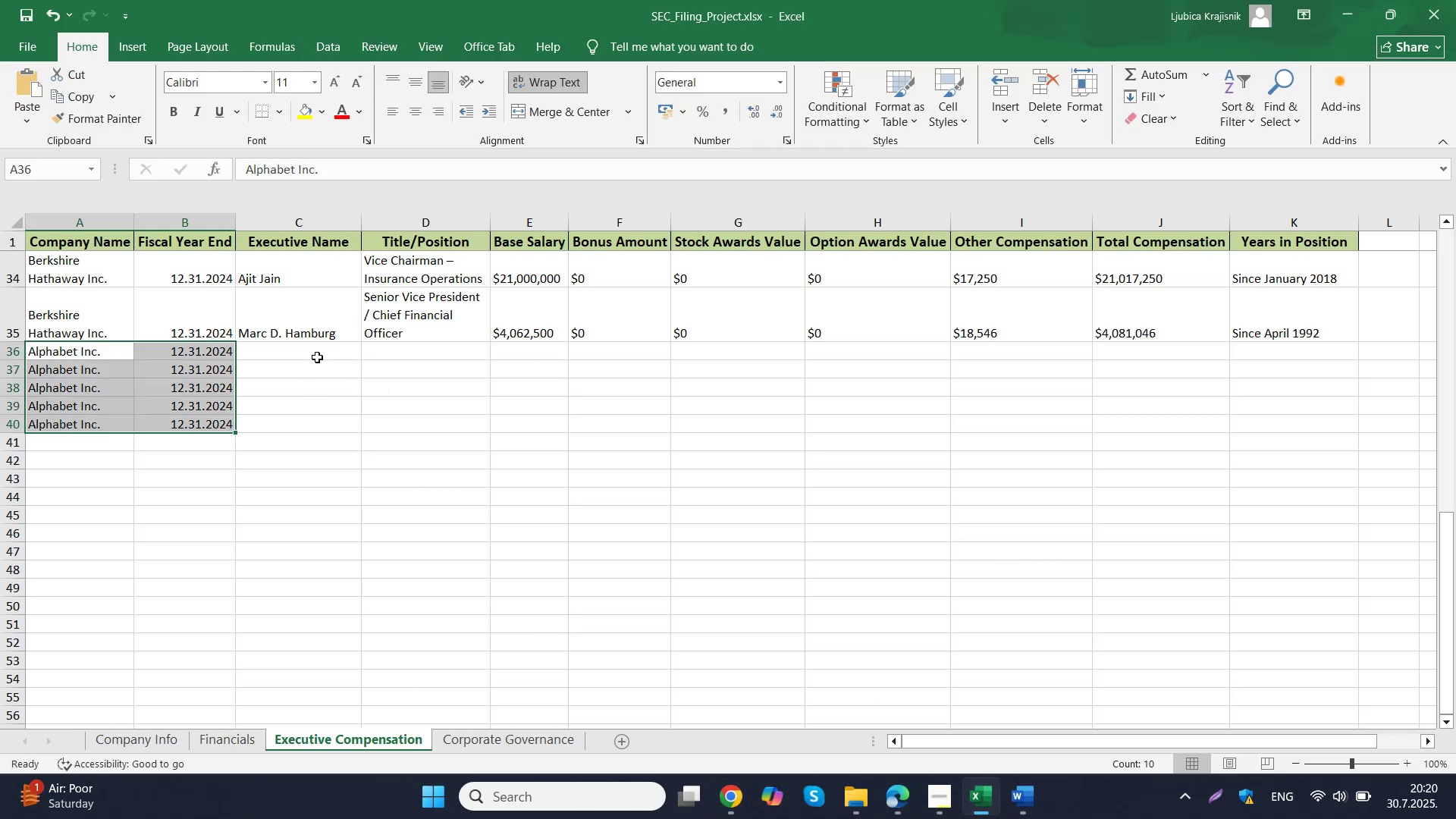 
double_click([317, 357])
 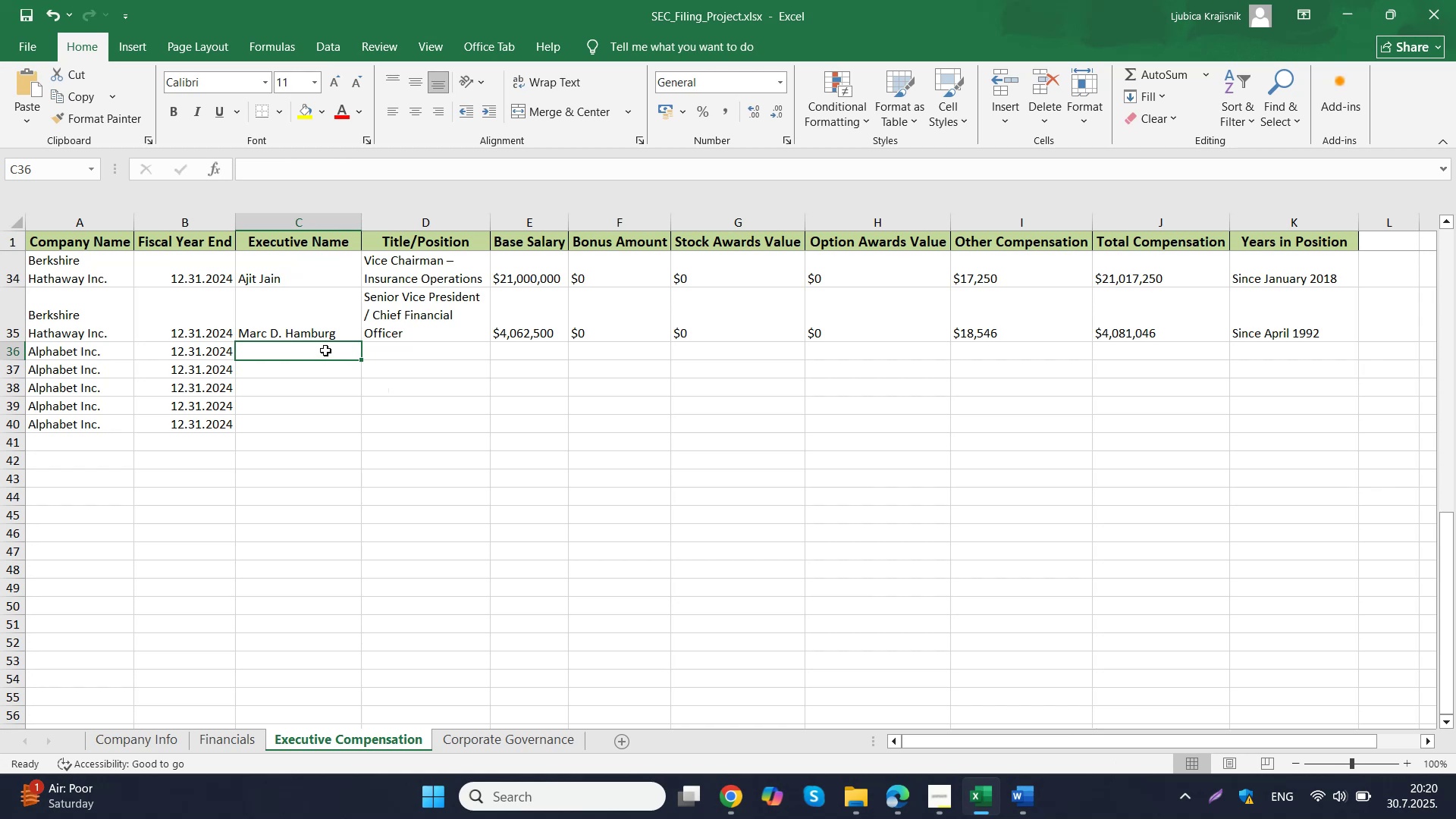 
double_click([326, 350])
 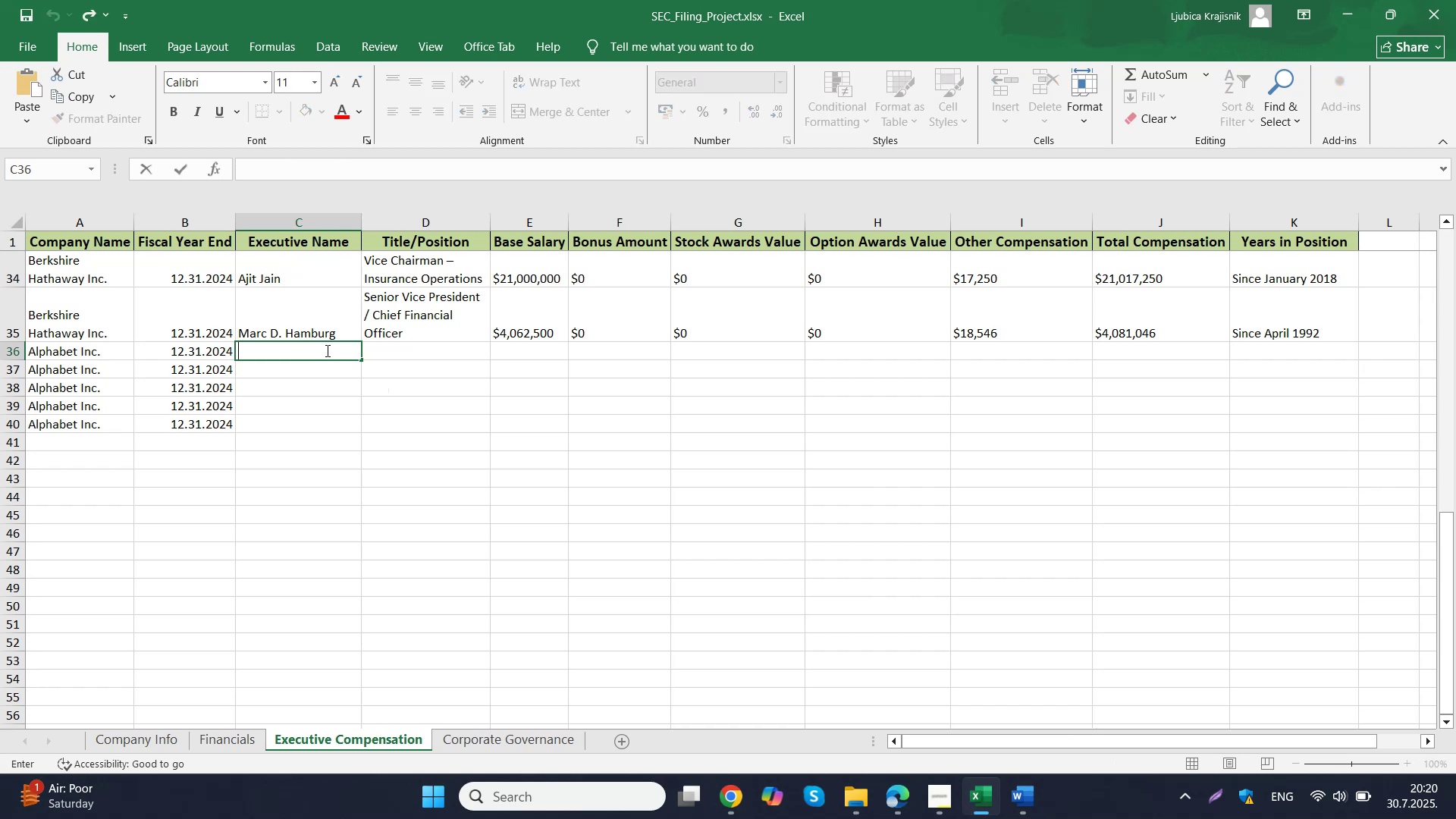 
key(Control+ControlLeft)
 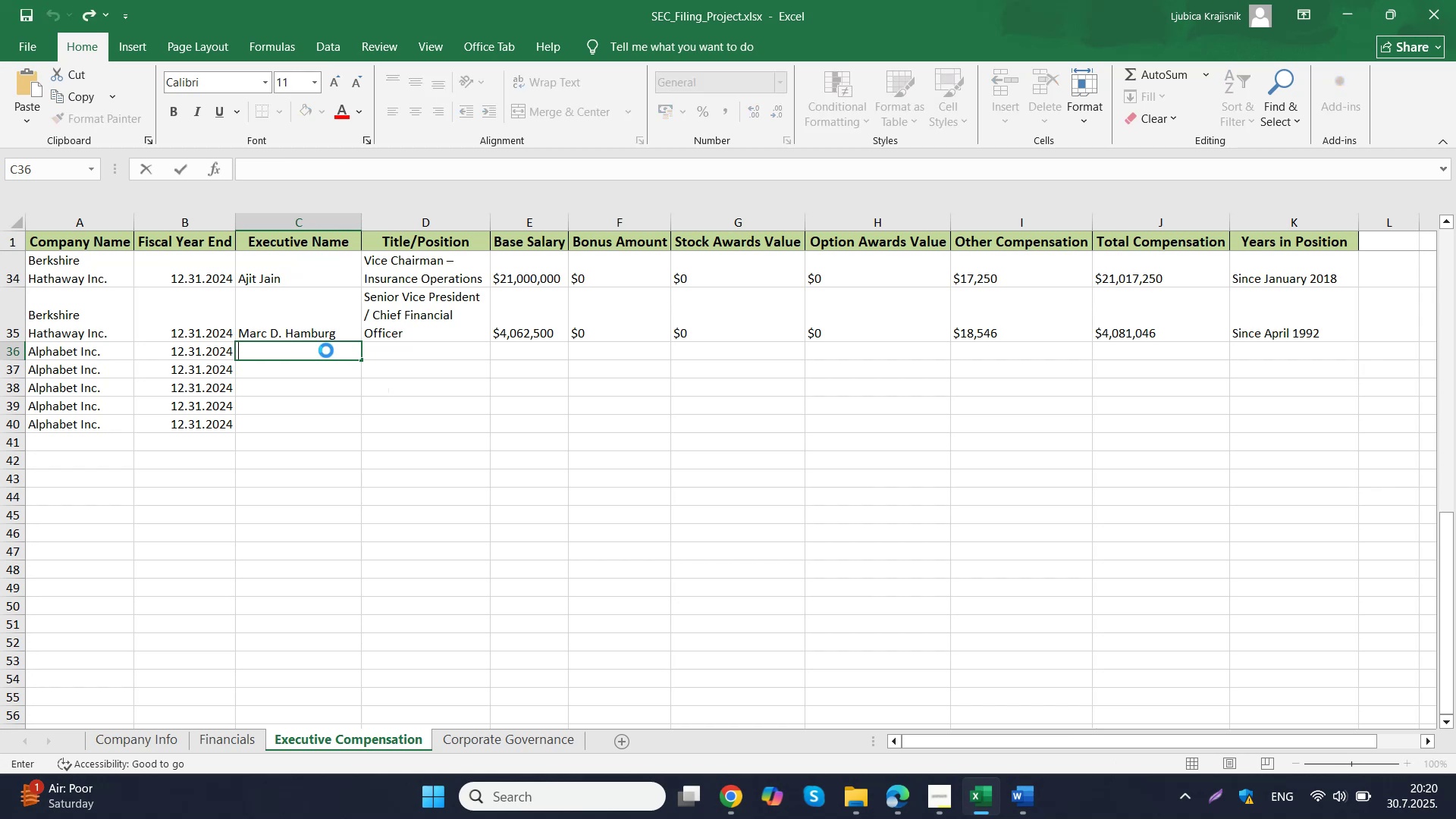 
key(Control+V)
 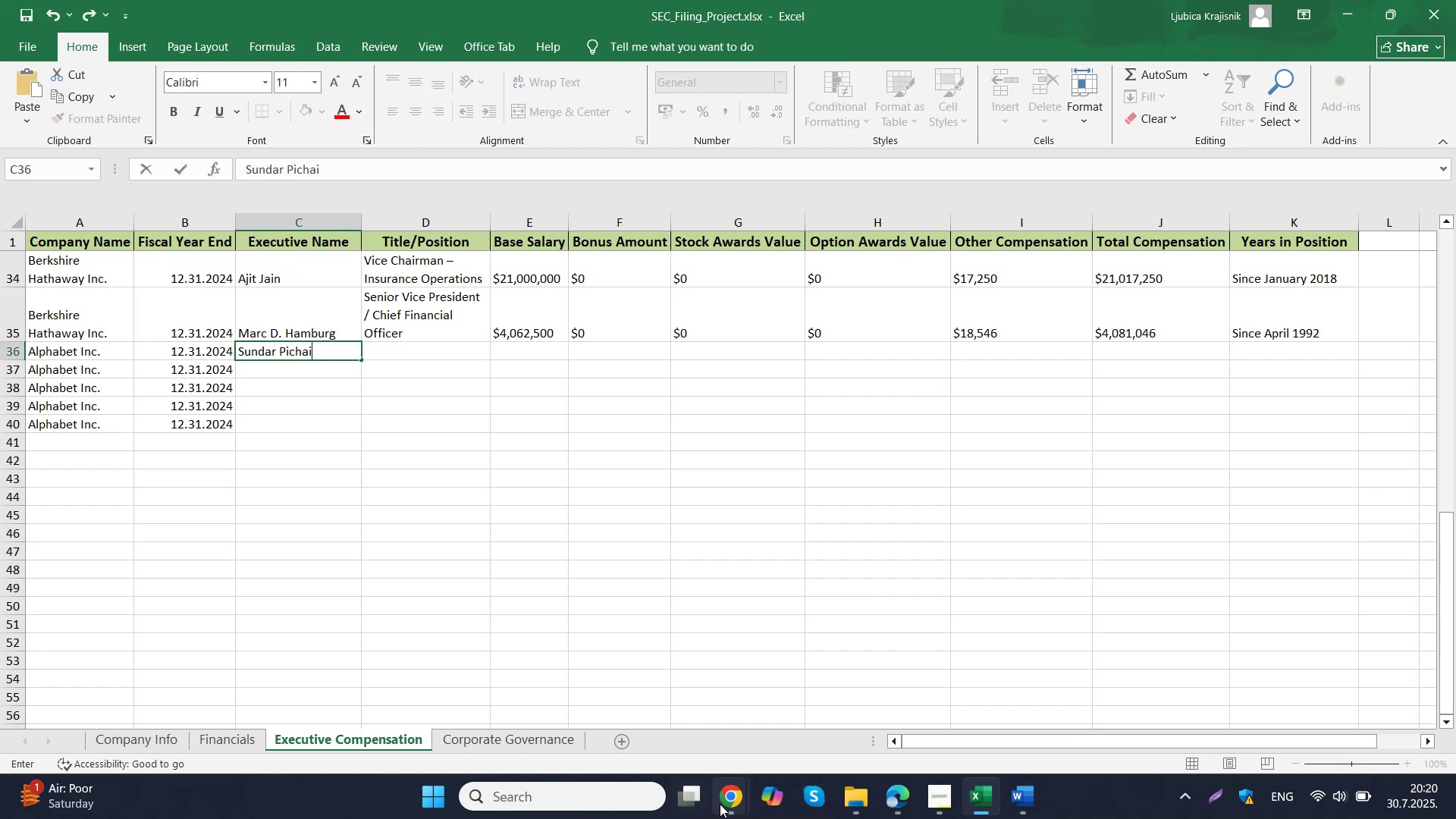 
wait(5.86)
 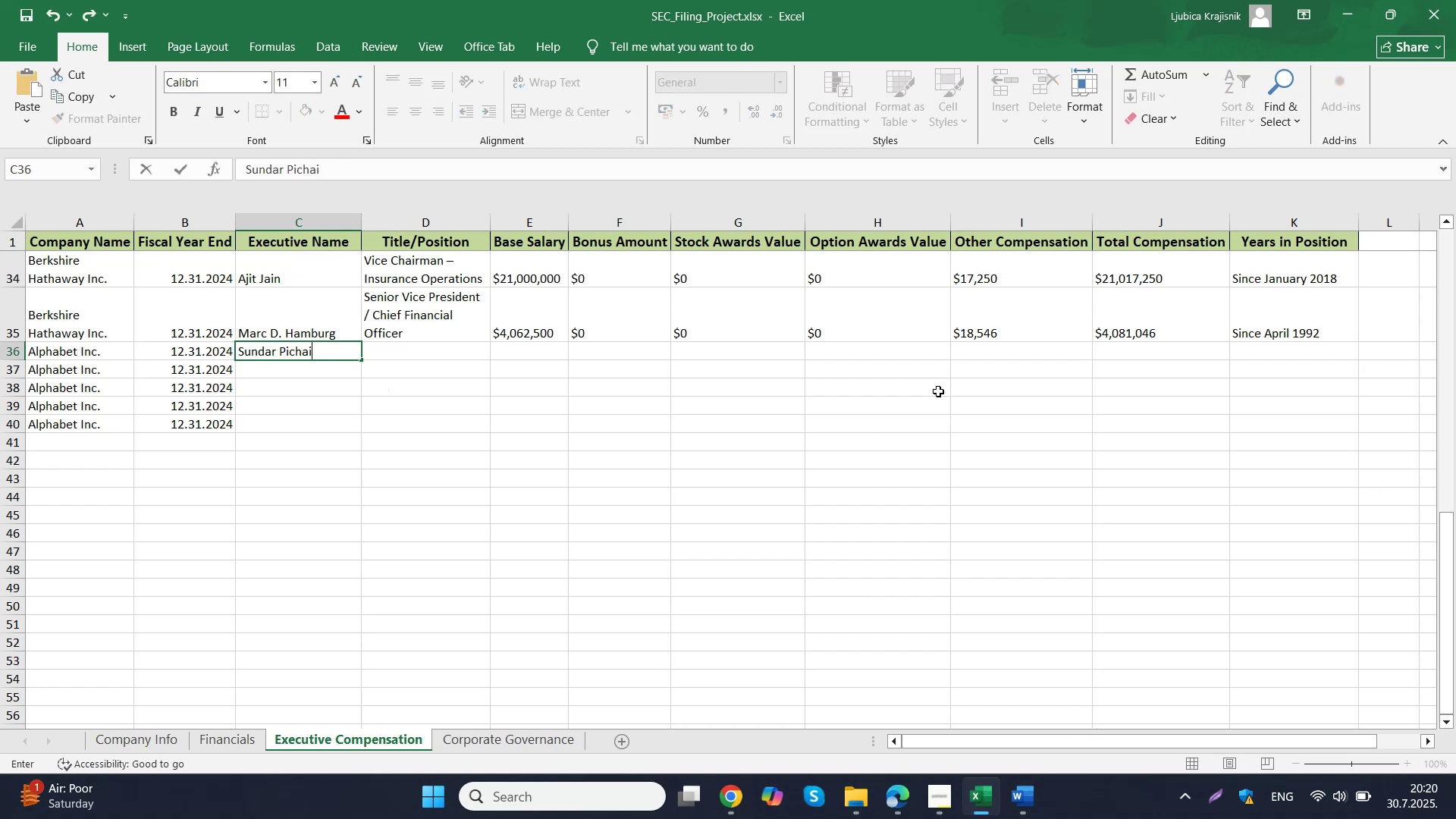 
left_click([632, 701])
 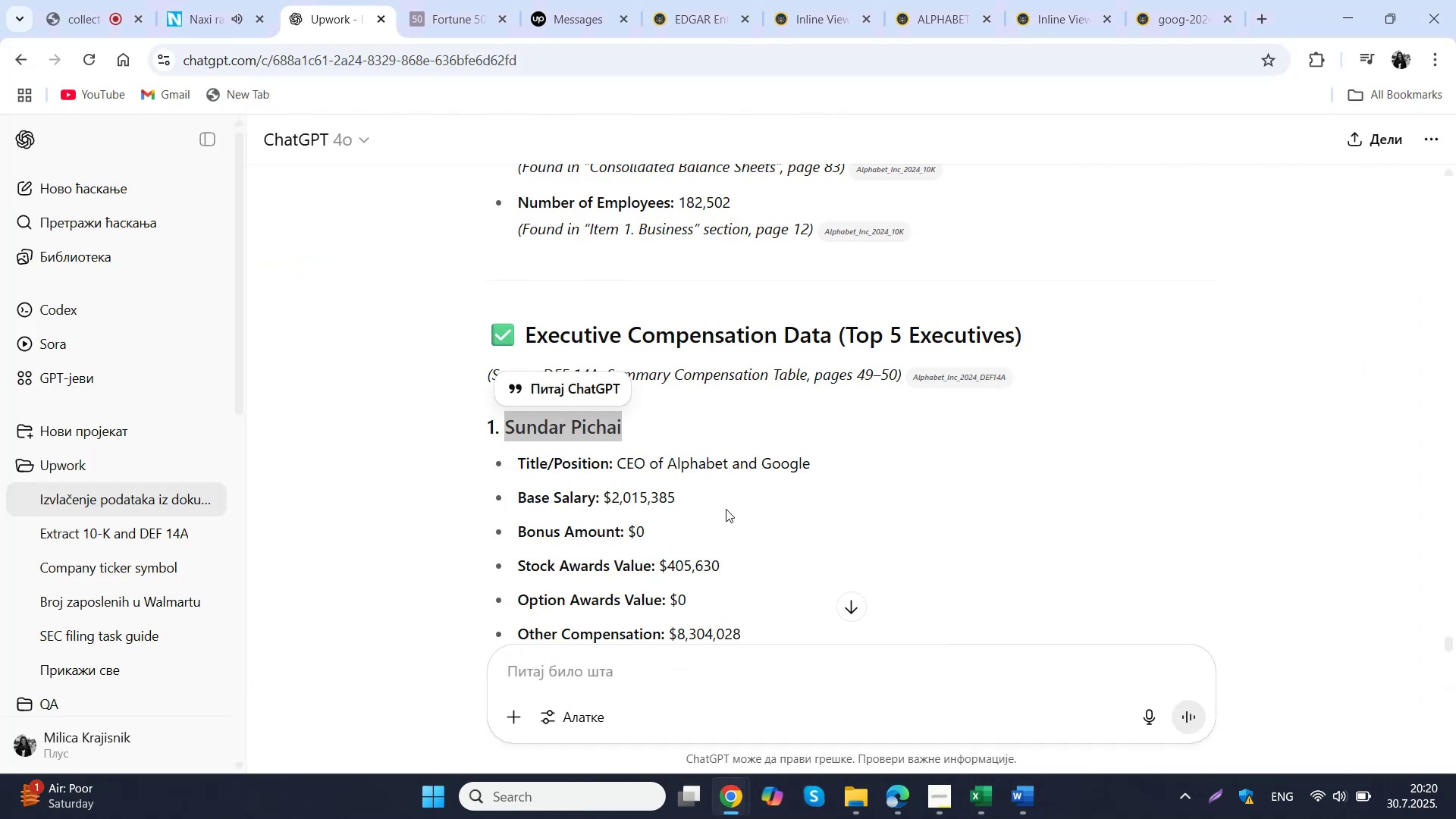 
scroll: coordinate [726, 509], scroll_direction: down, amount: 2.0
 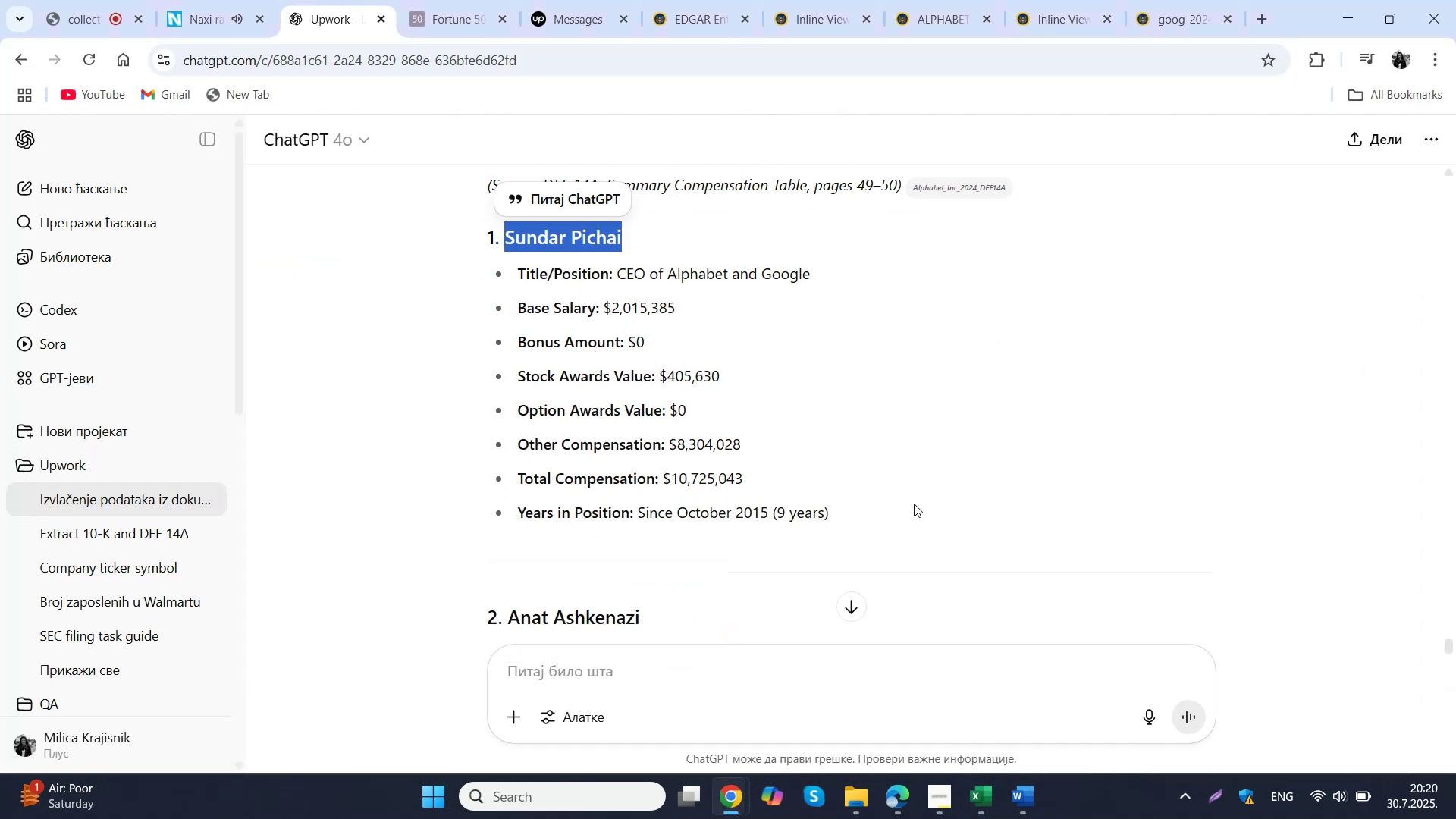 
scroll: coordinate [914, 504], scroll_direction: up, amount: 1.0
 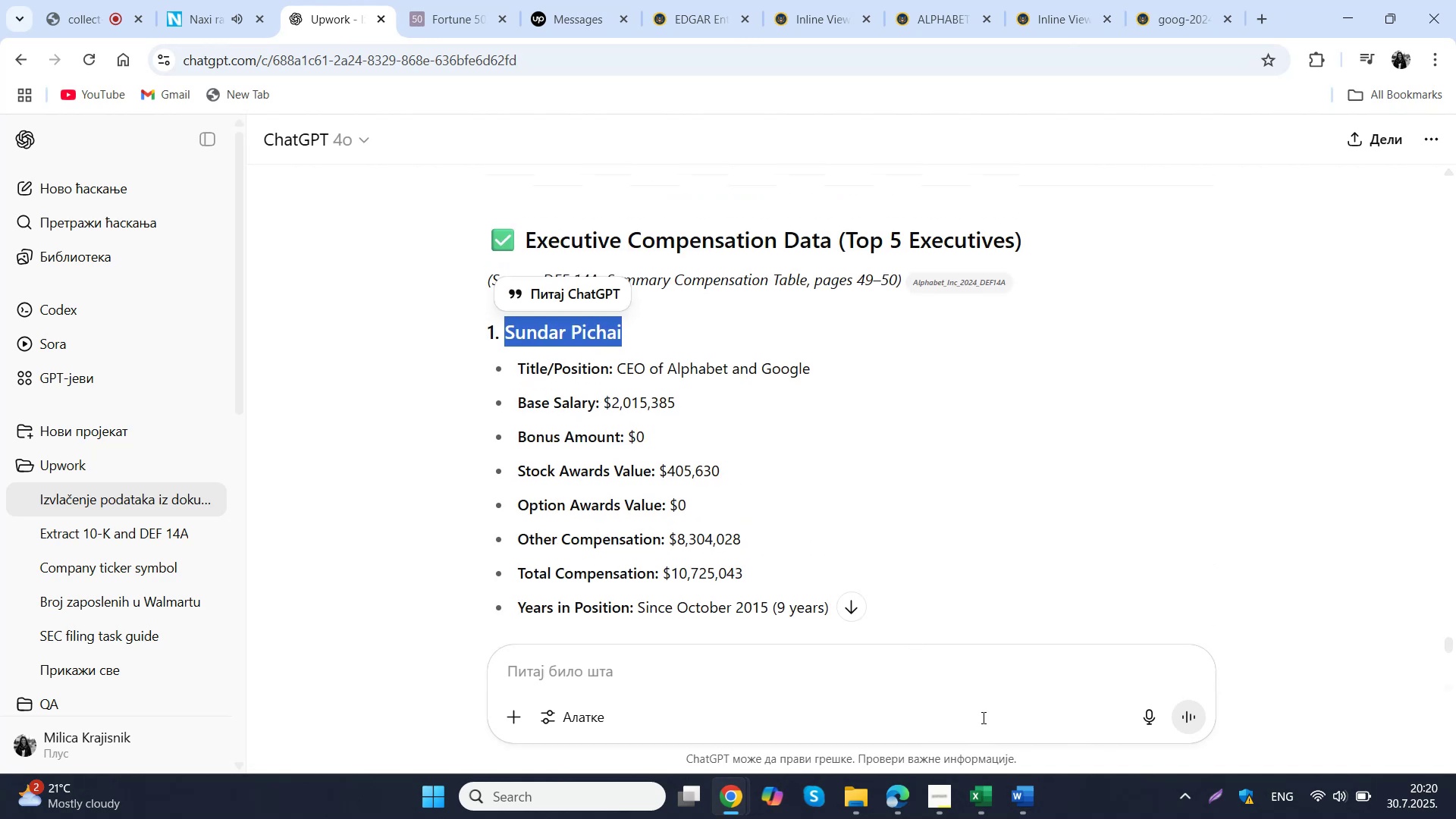 
left_click([991, 797])
 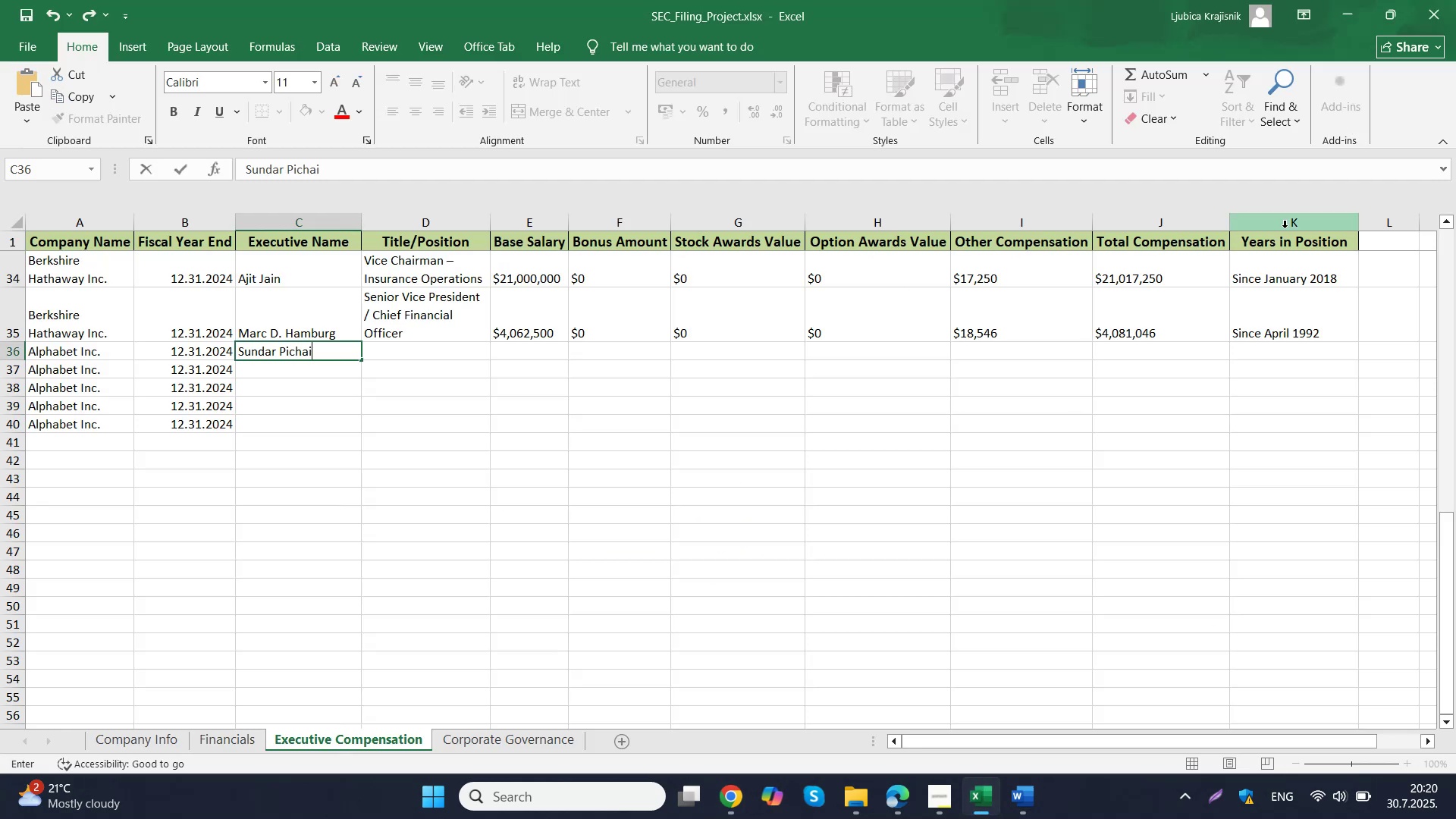 
left_click([1284, 218])
 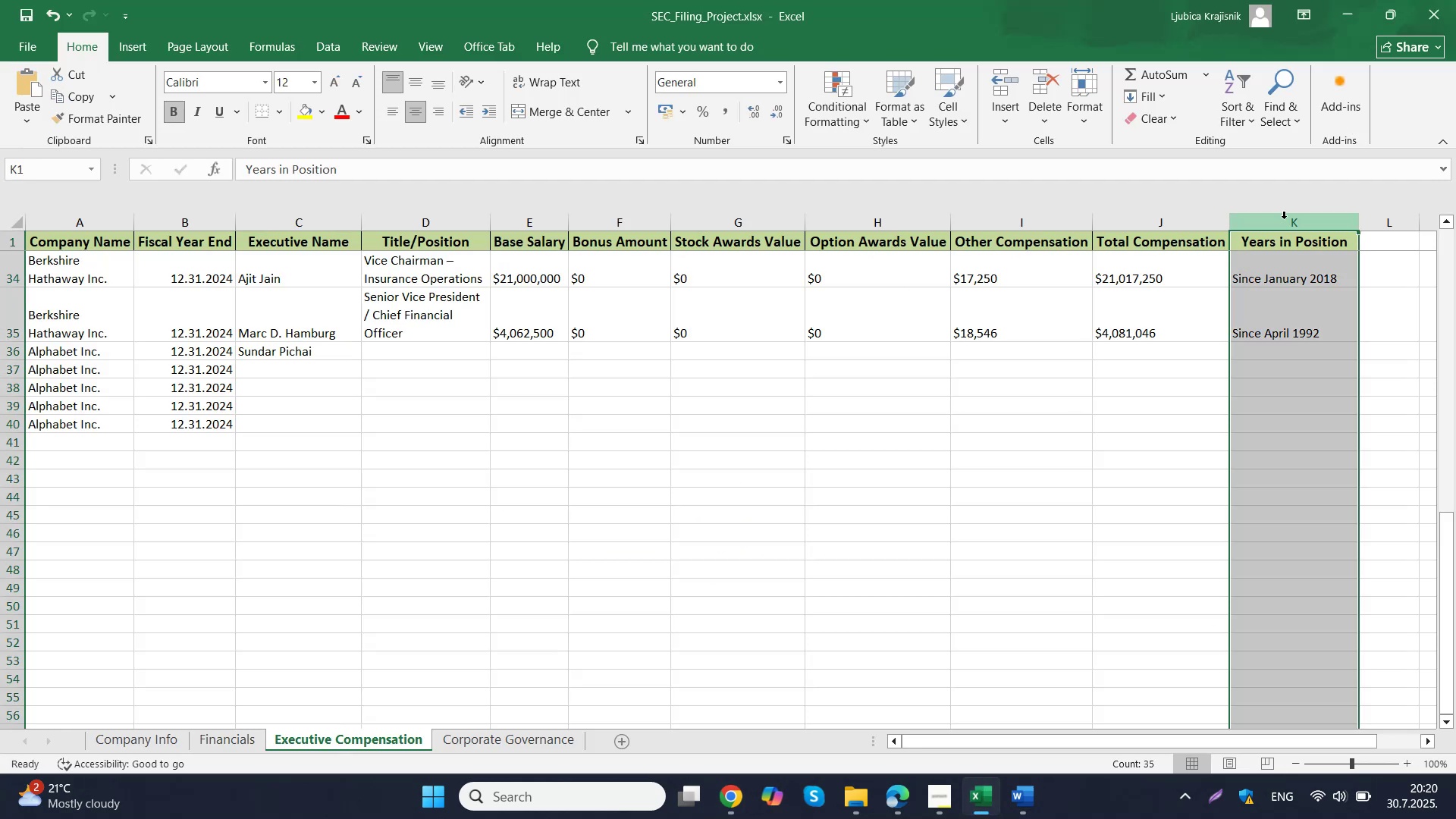 
right_click([1284, 218])
 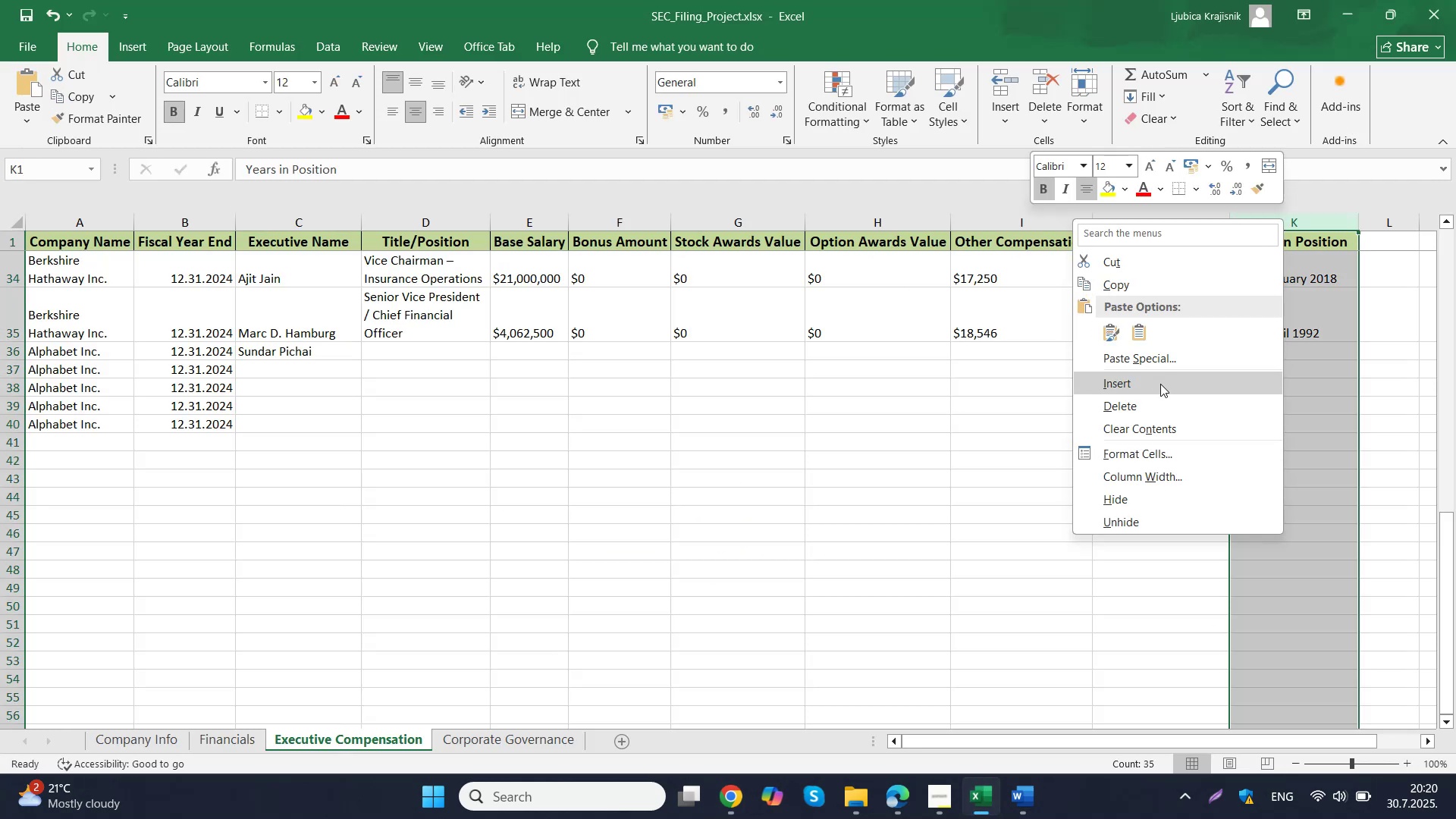 
left_click([1160, 384])
 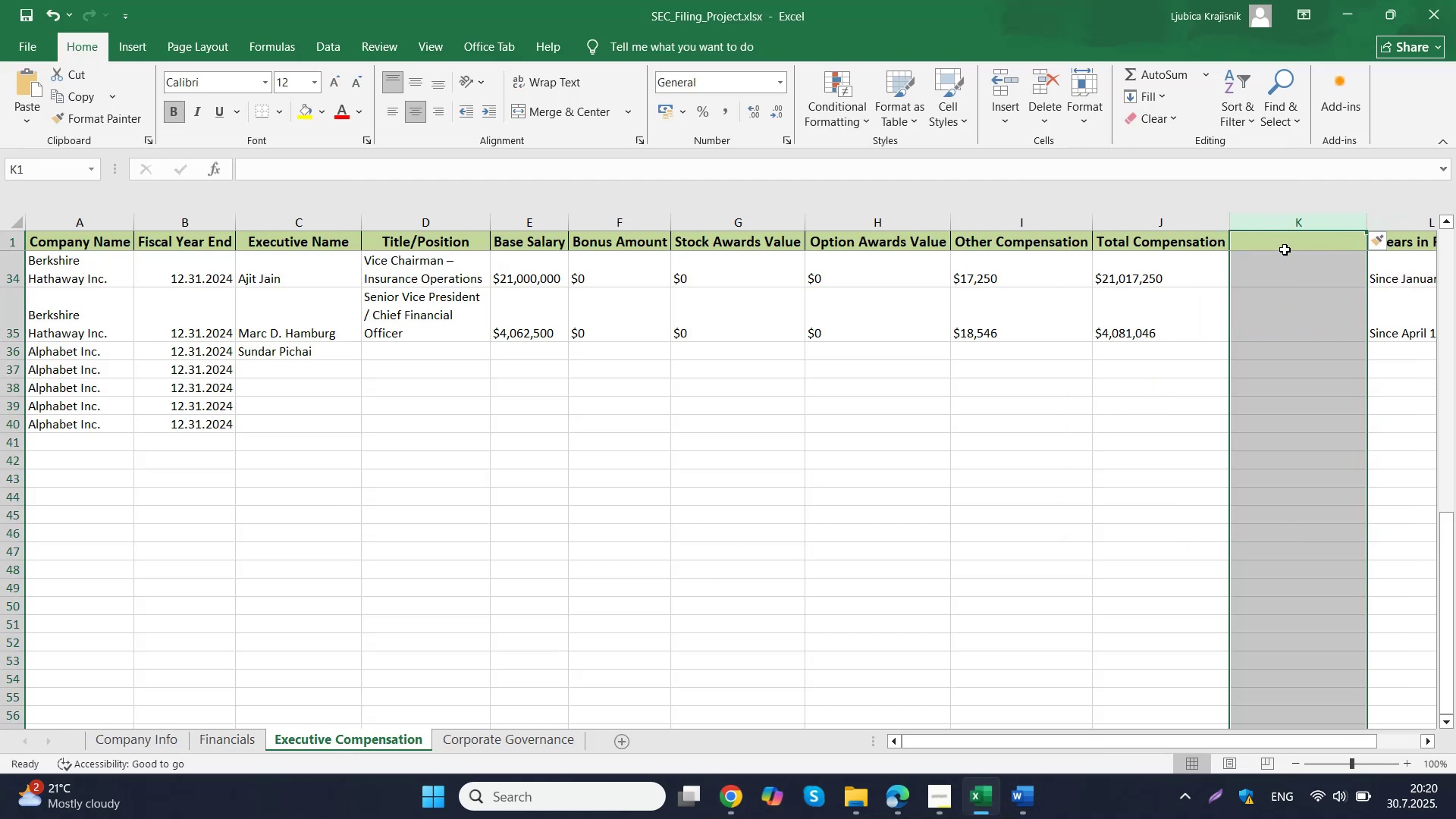 
left_click([1285, 246])
 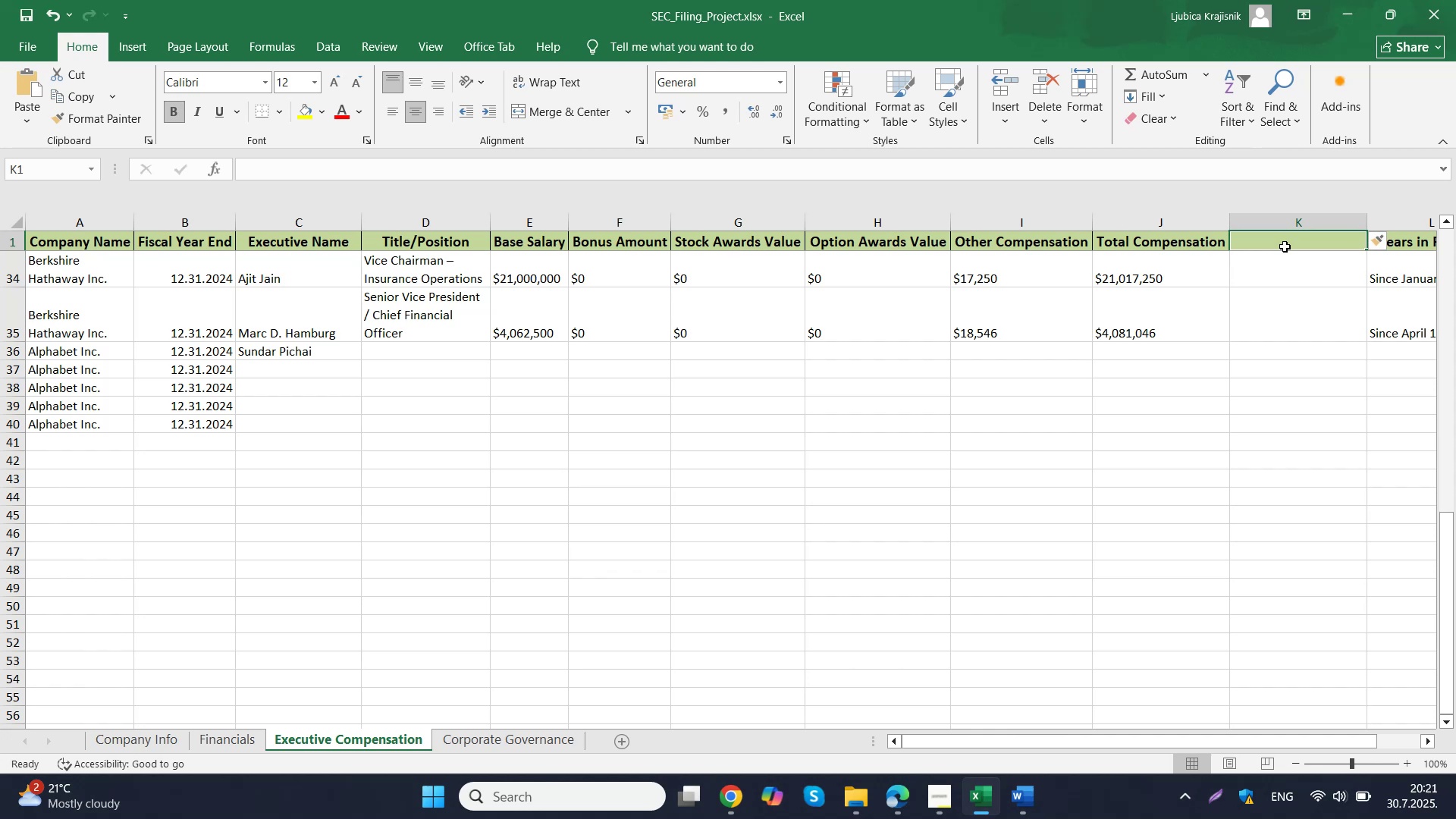 
type(Source (DEF)
 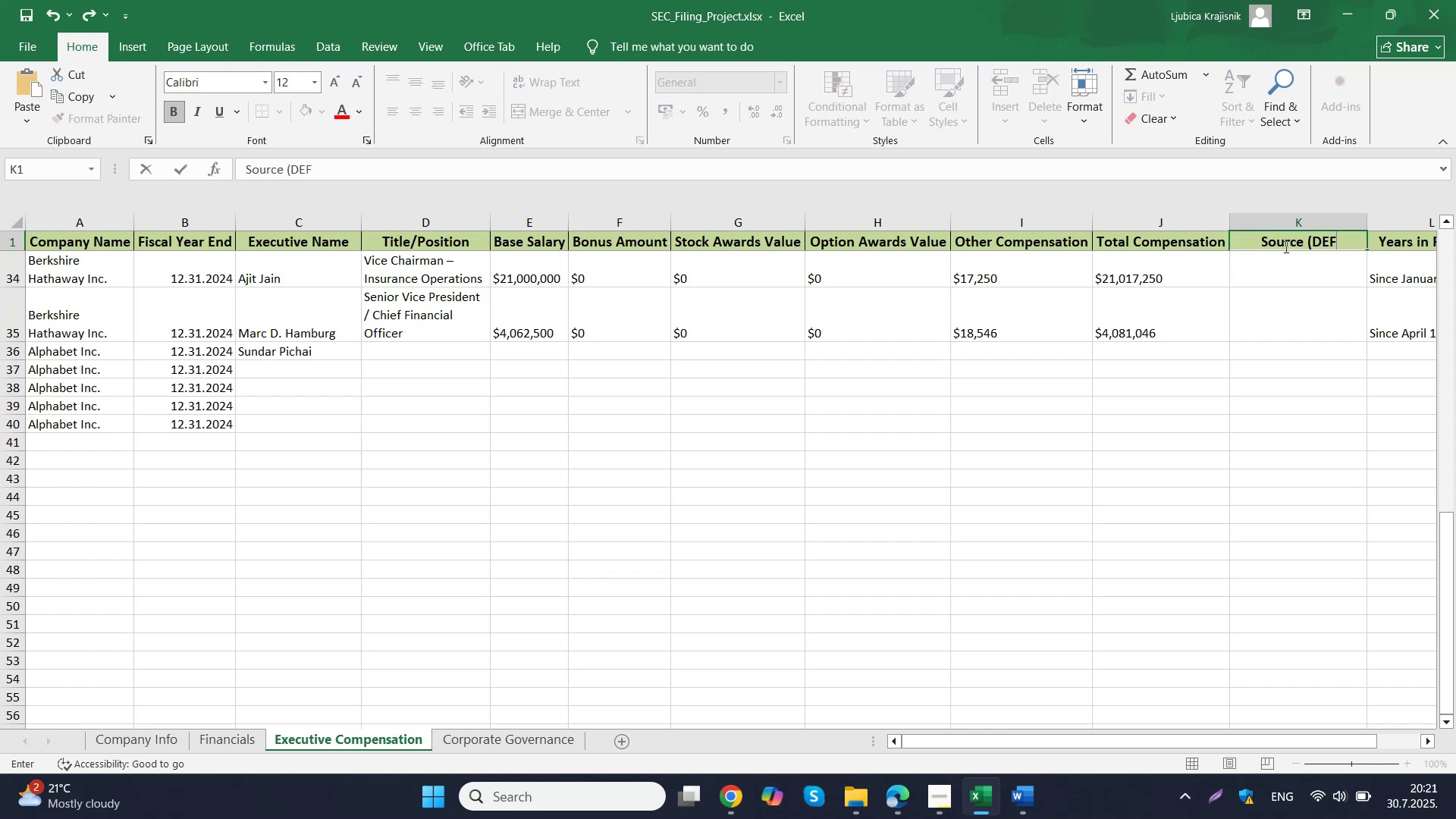 
wait(10.17)
 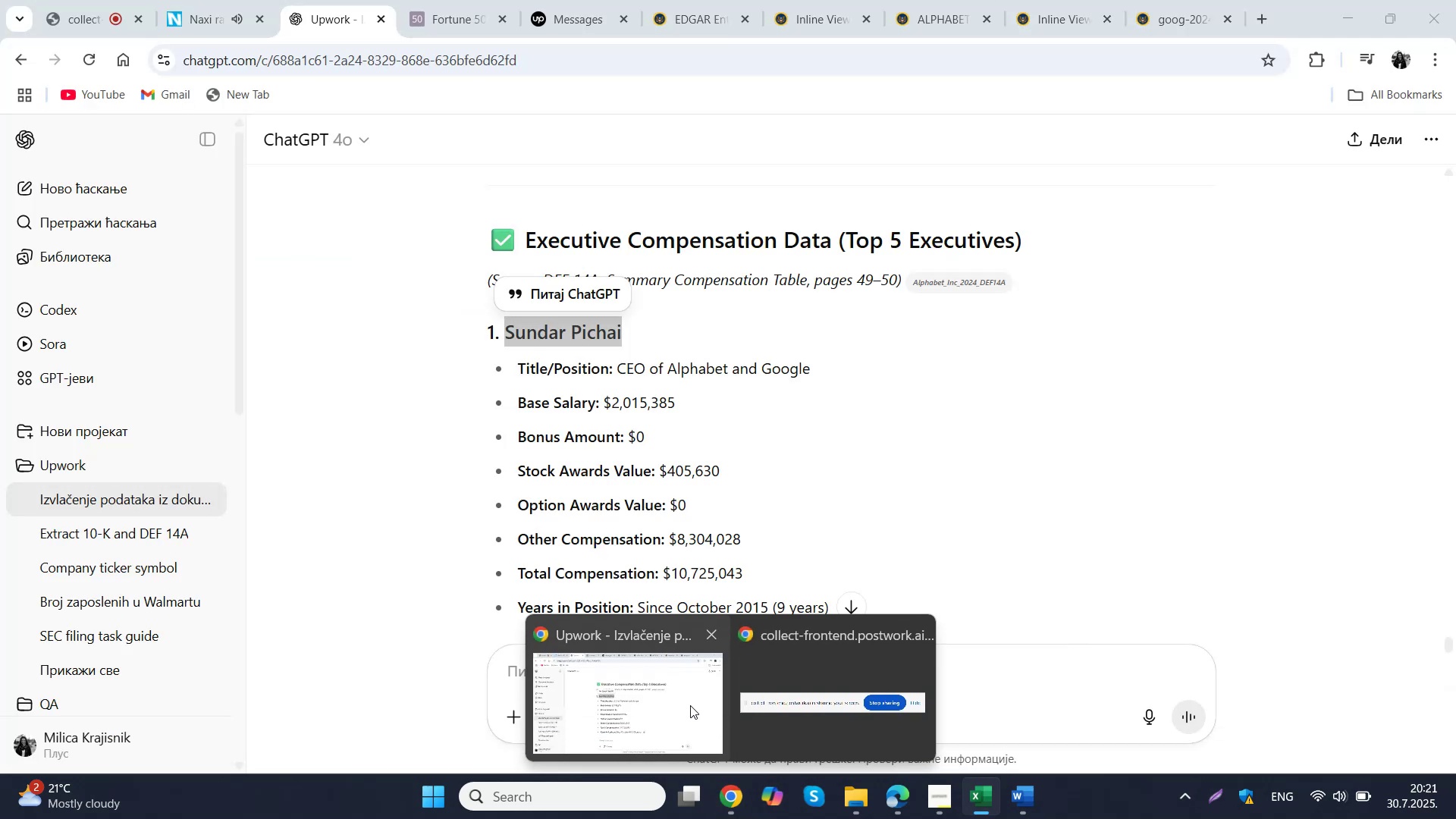 
type( 14A))
 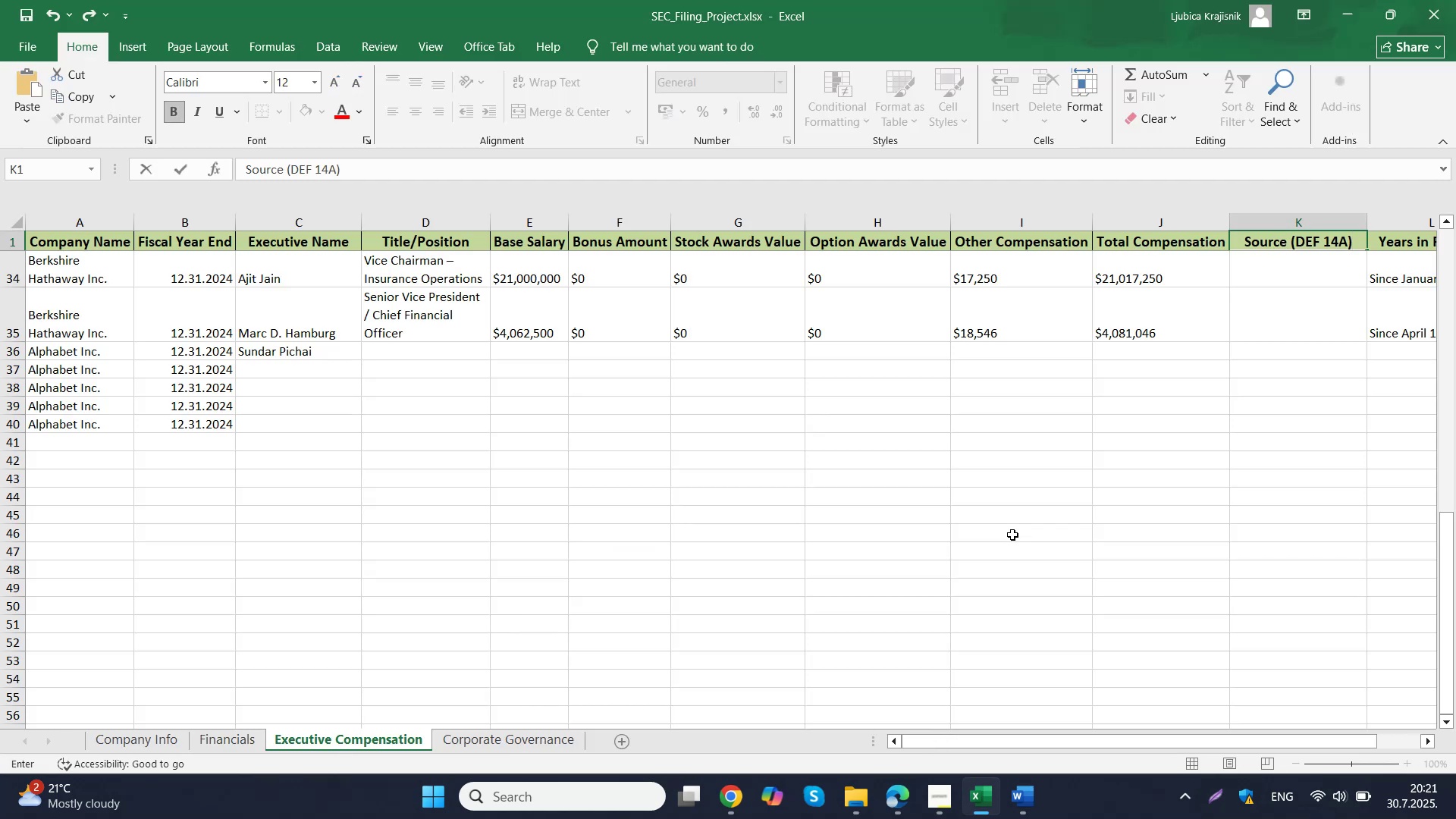 
left_click([883, 508])
 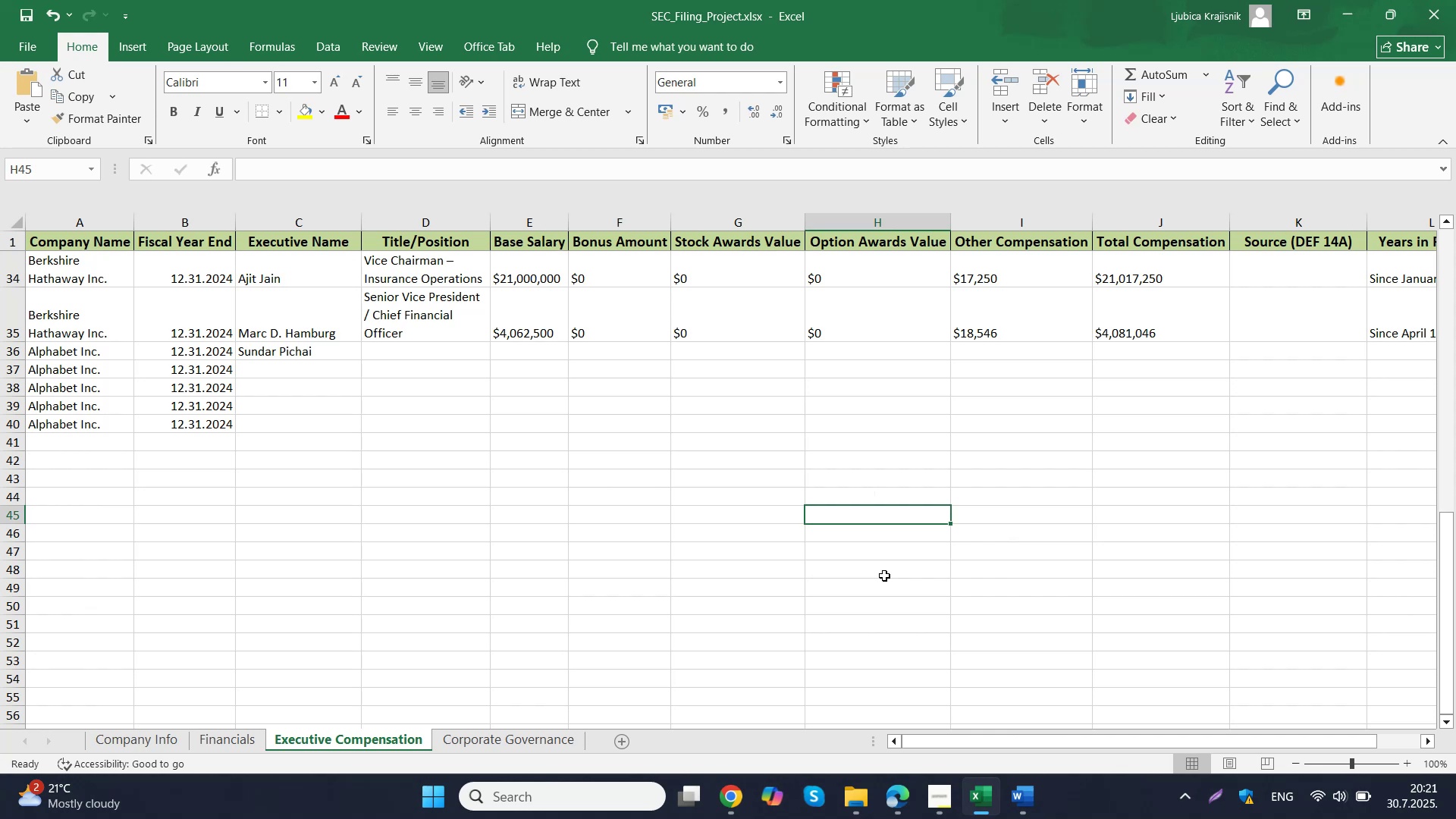 
wait(5.15)
 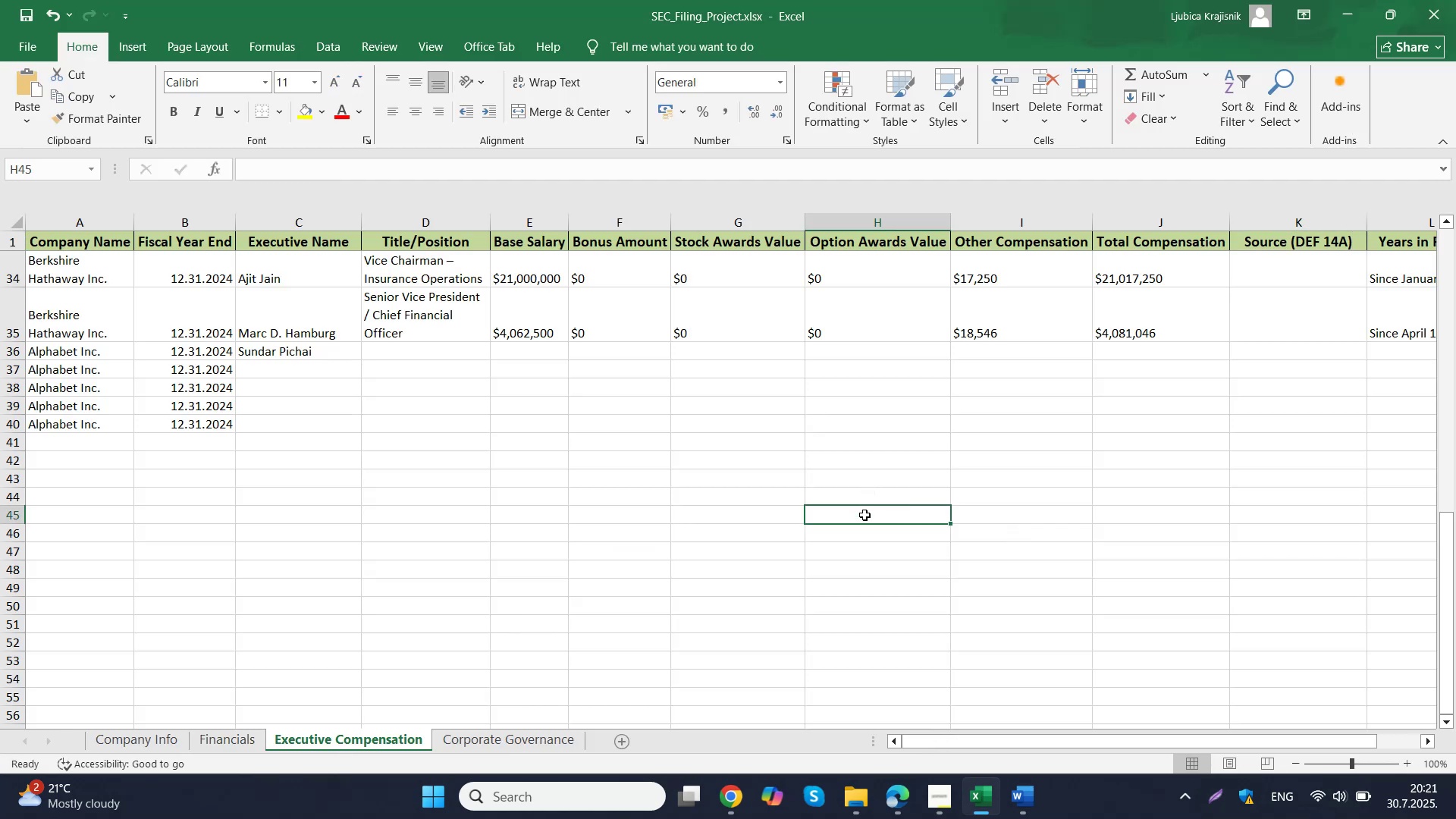 
scroll: coordinate [1152, 482], scroll_direction: up, amount: 14.0
 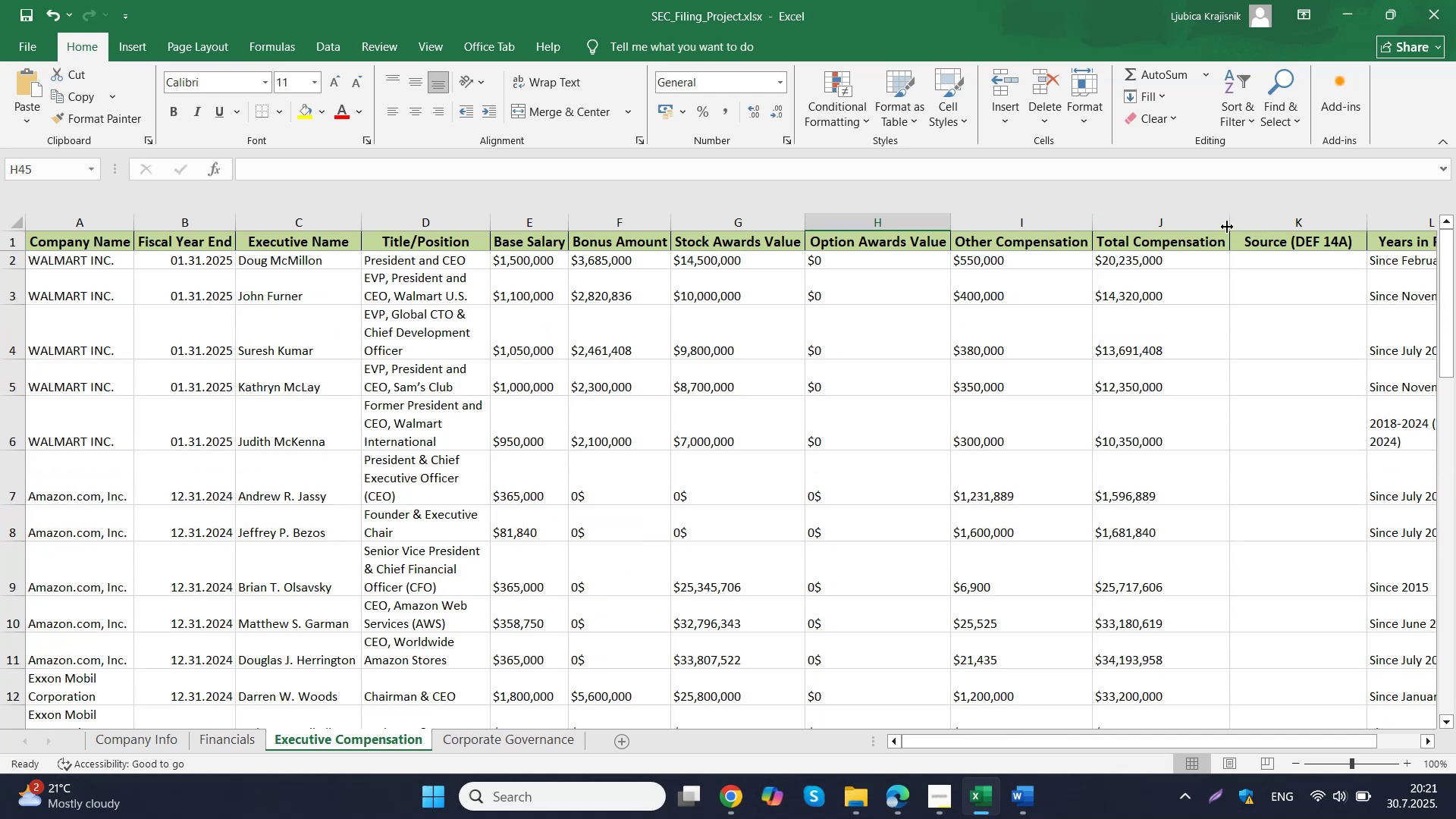 
left_click_drag(start_coordinate=[1232, 221], to_coordinate=[1172, 227])
 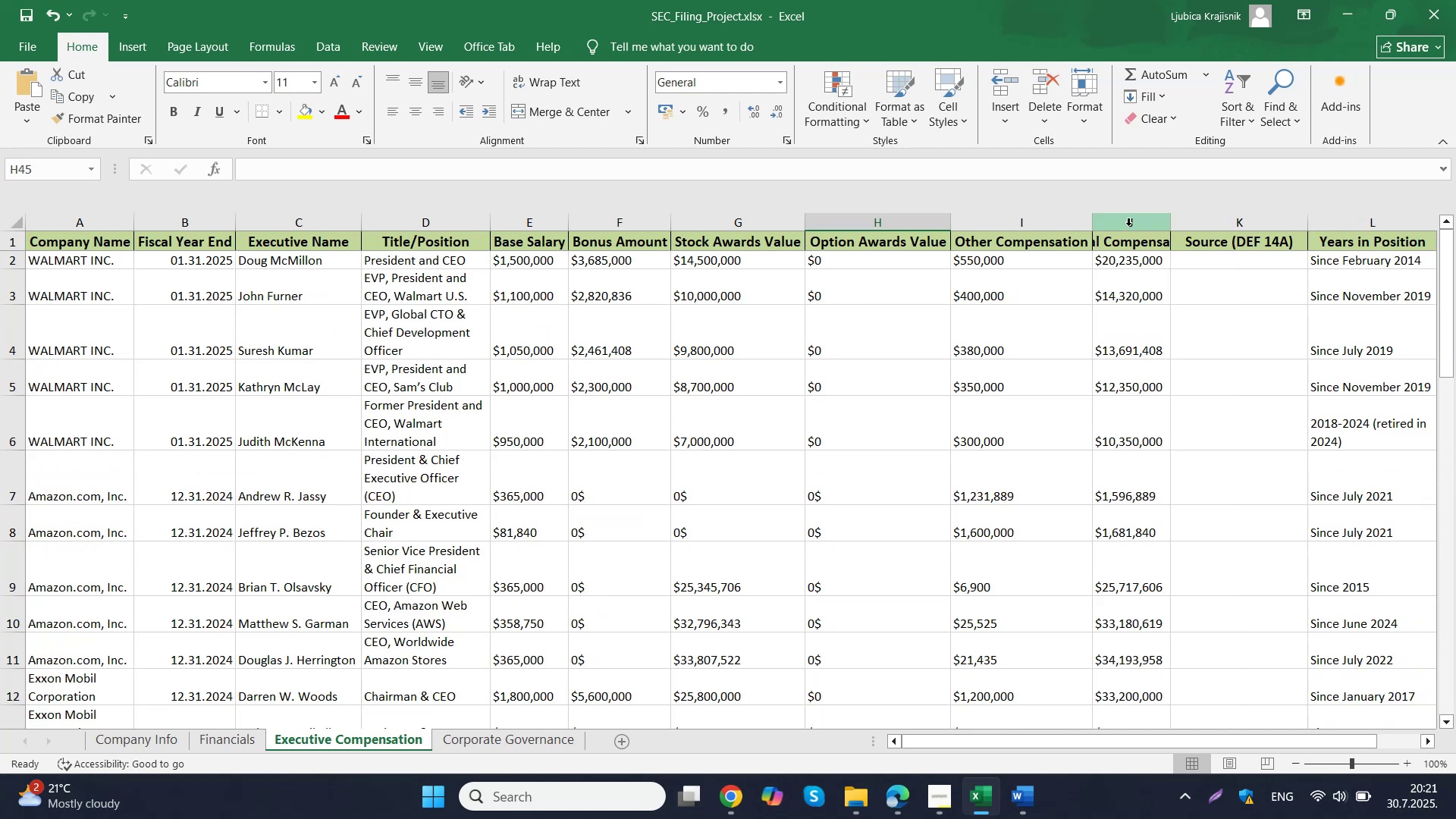 
left_click([1128, 225])
 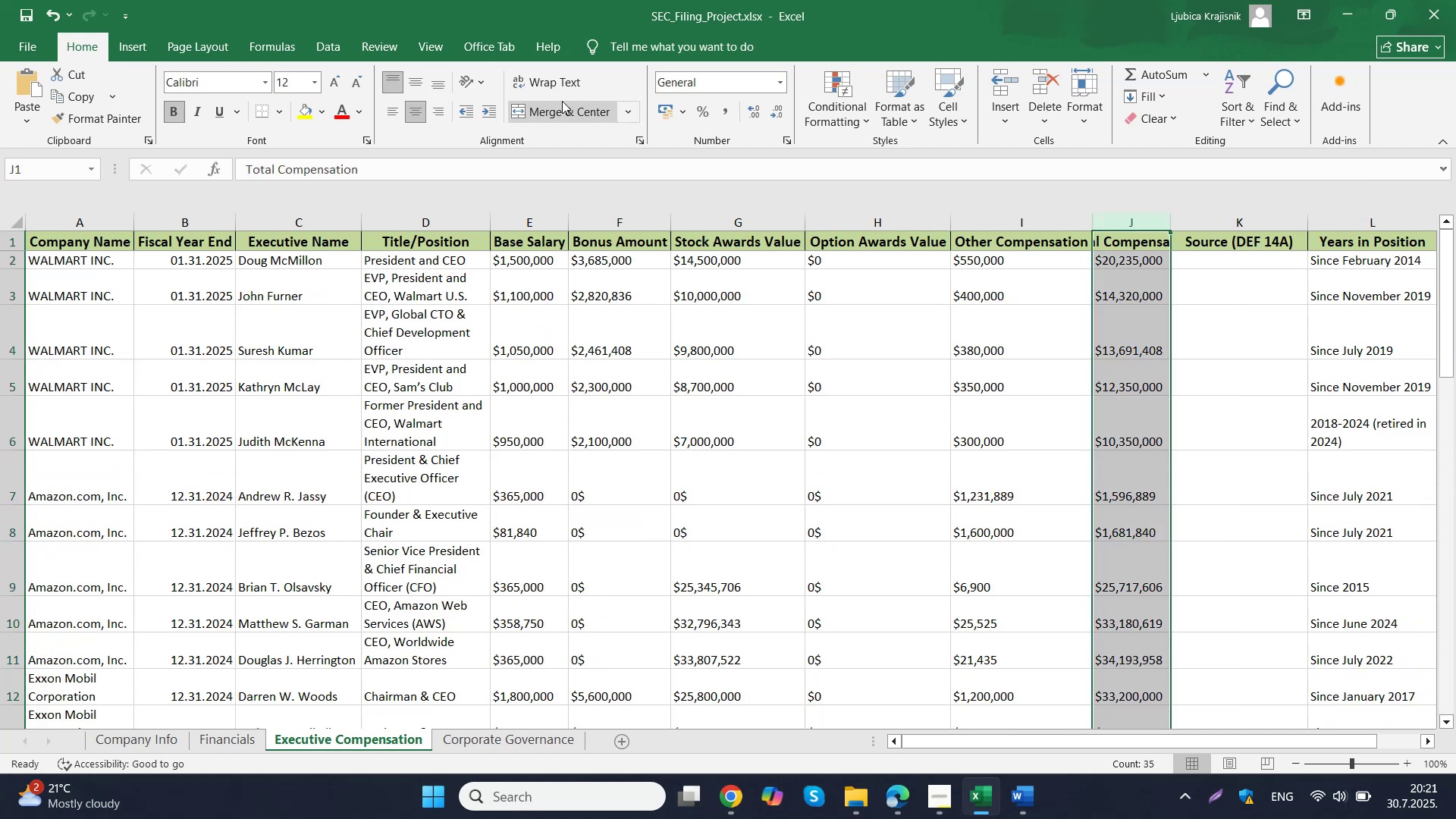 
left_click([546, 89])
 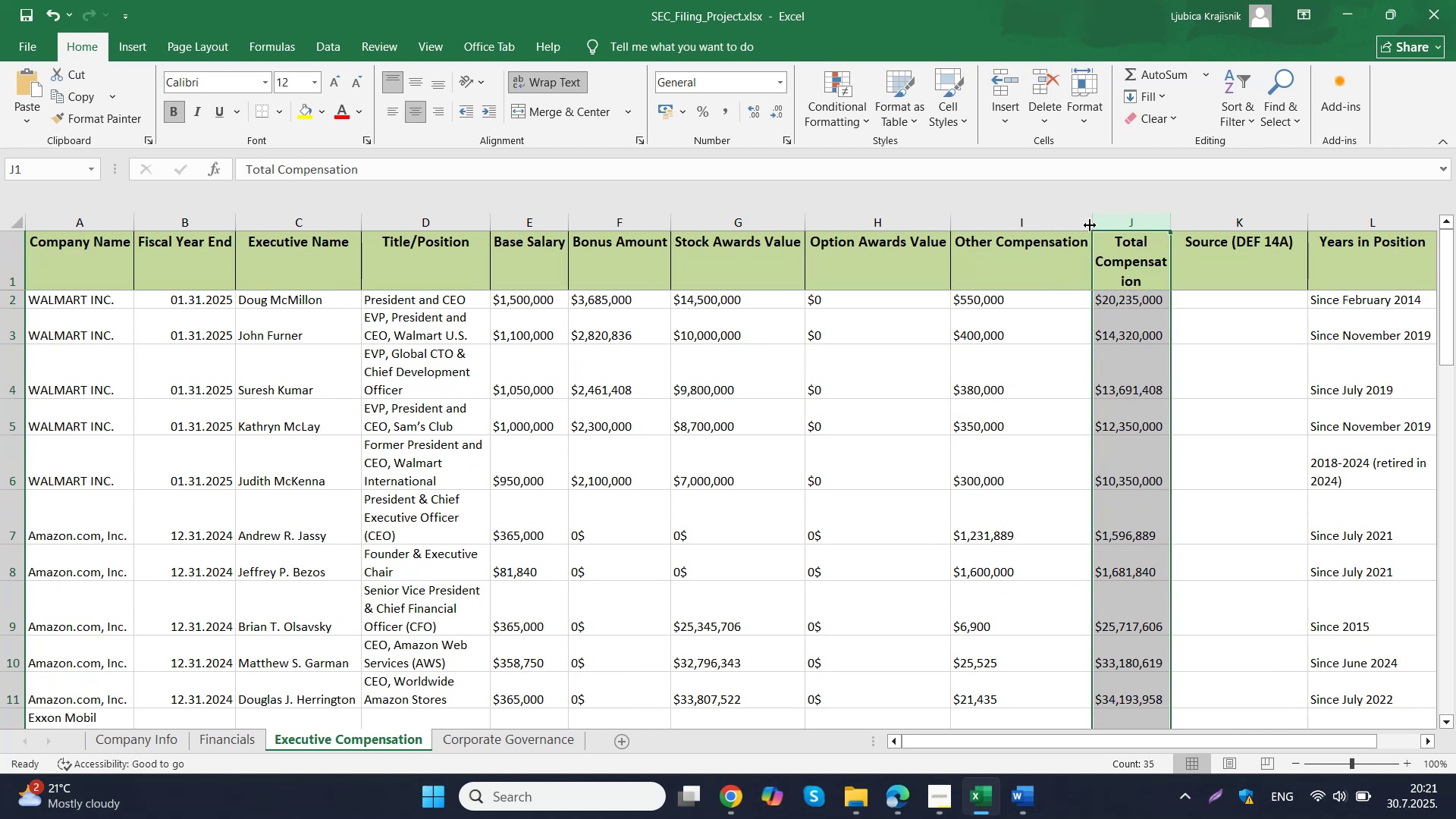 
left_click_drag(start_coordinate=[1097, 223], to_coordinate=[1086, 223])
 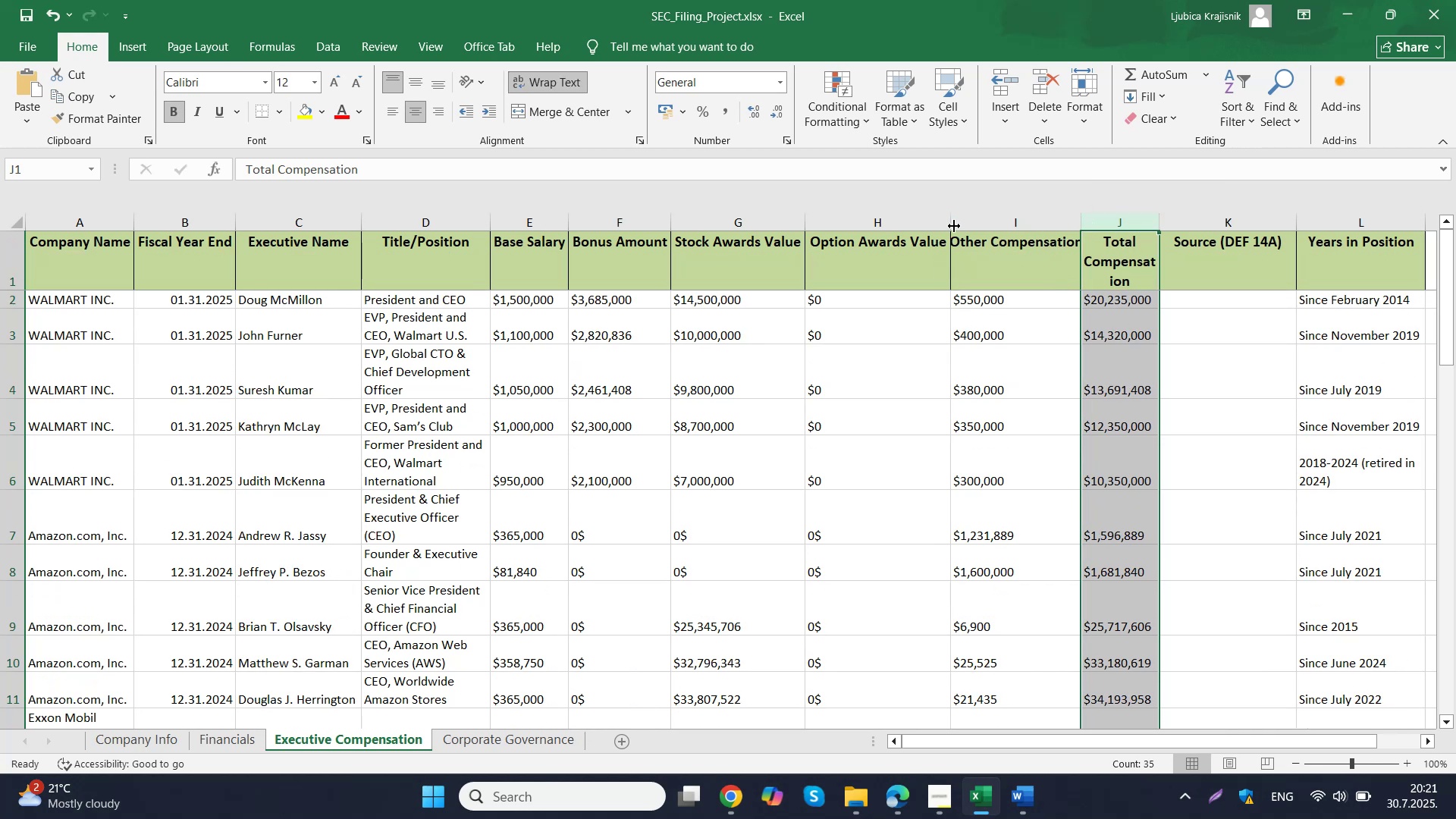 
left_click_drag(start_coordinate=[954, 224], to_coordinate=[904, 227])
 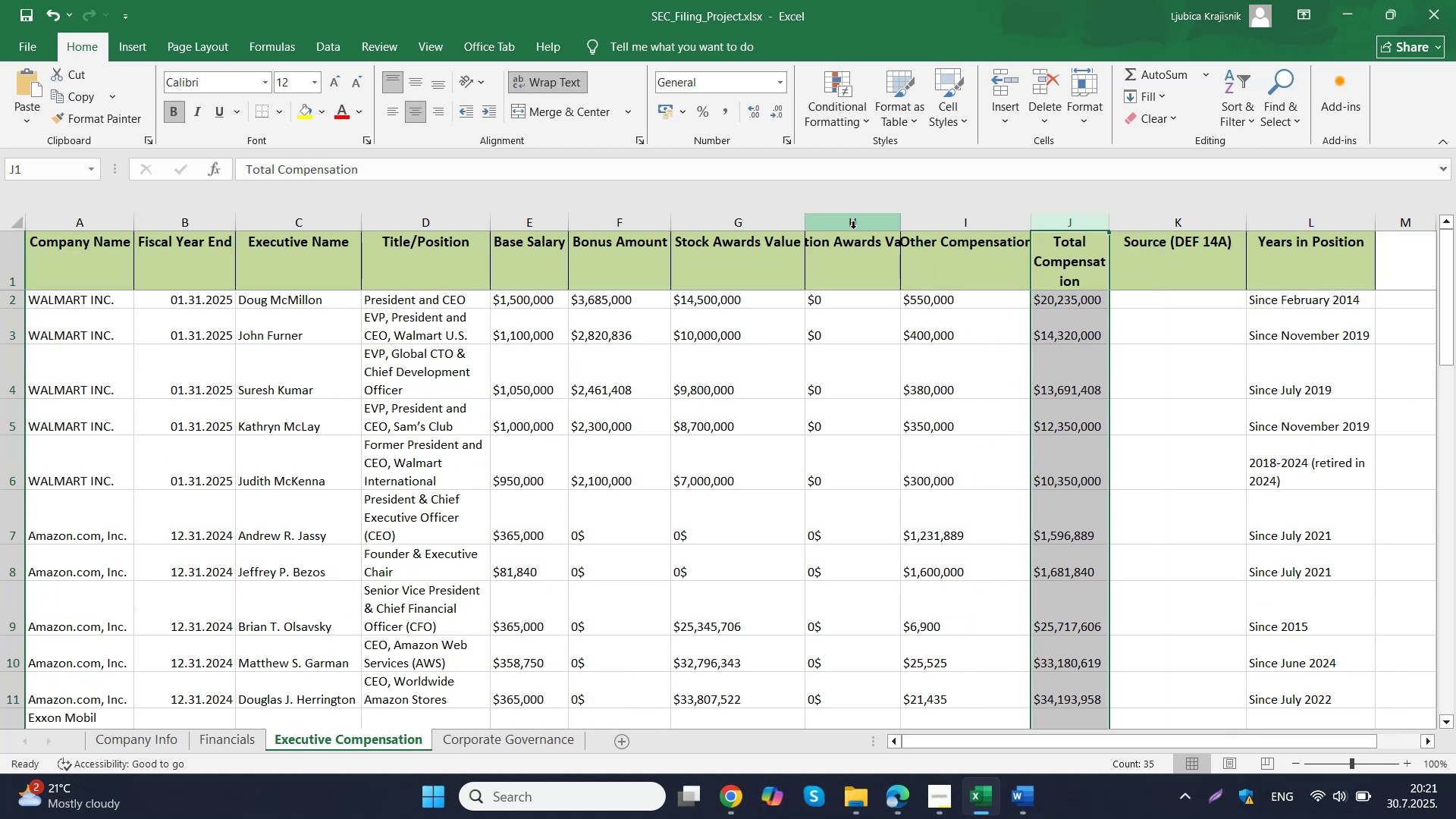 
left_click([853, 228])
 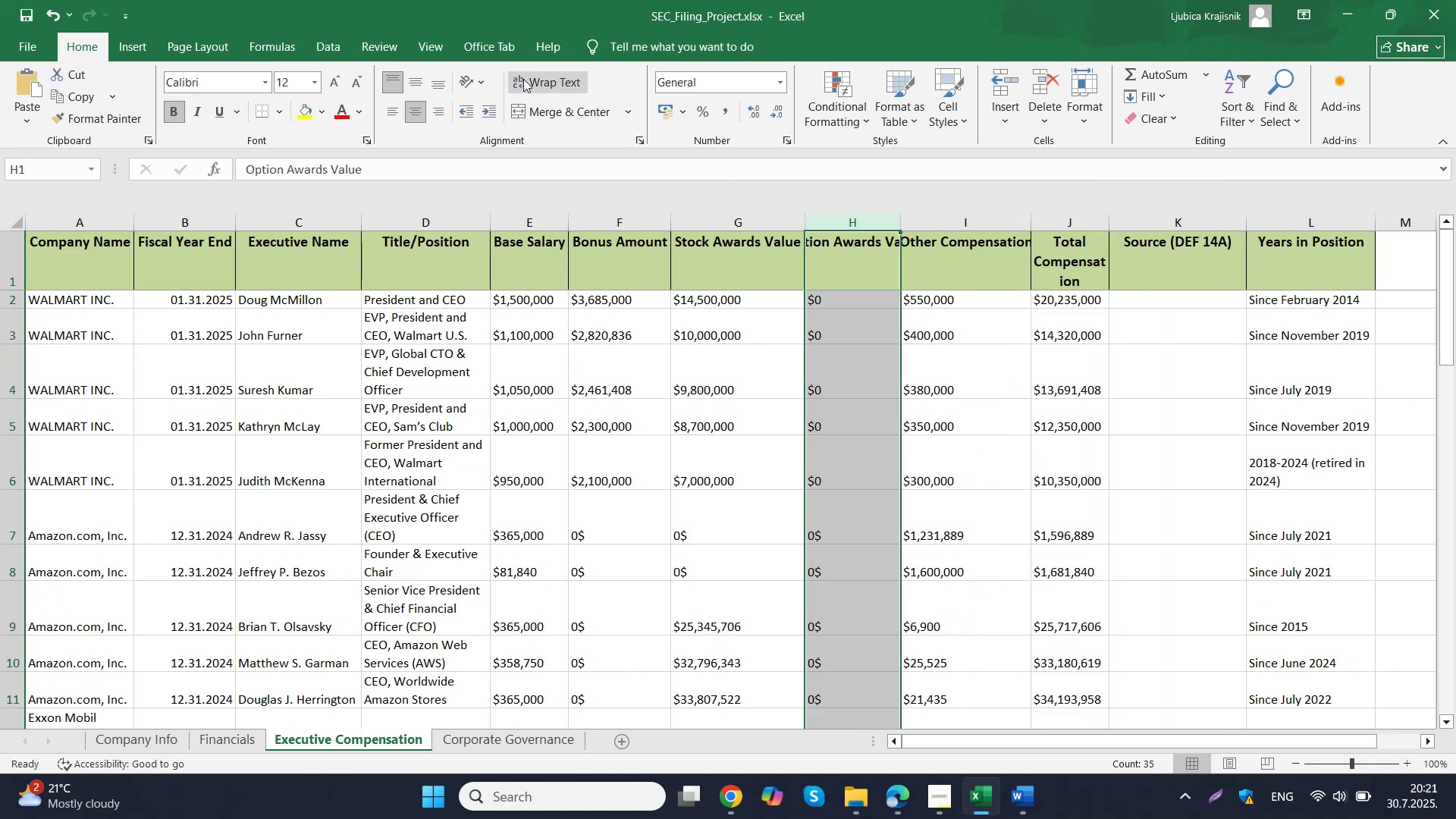 
left_click([528, 79])
 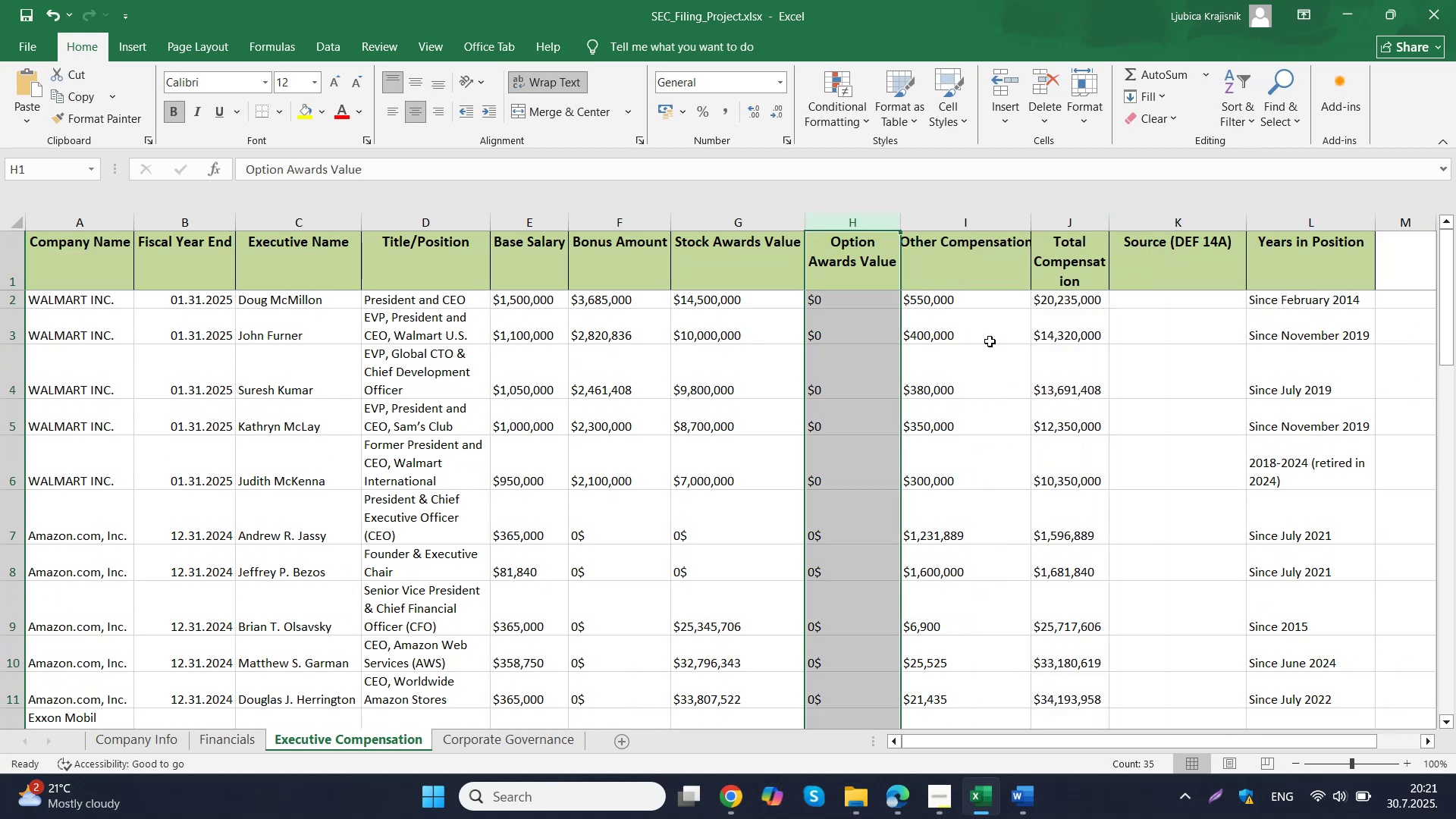 
scroll: coordinate [990, 341], scroll_direction: down, amount: 10.0
 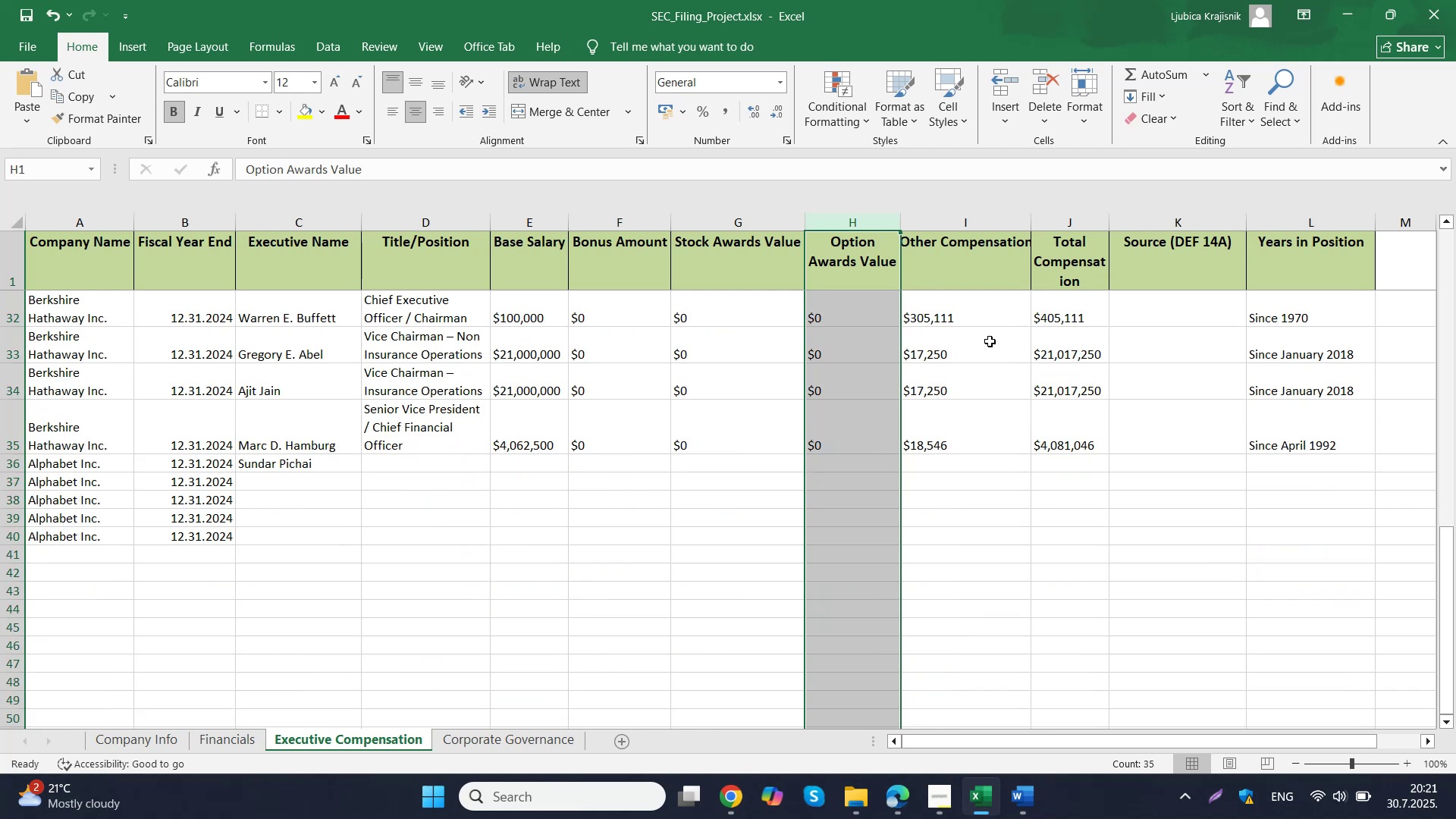 
scroll: coordinate [990, 341], scroll_direction: up, amount: 2.0
 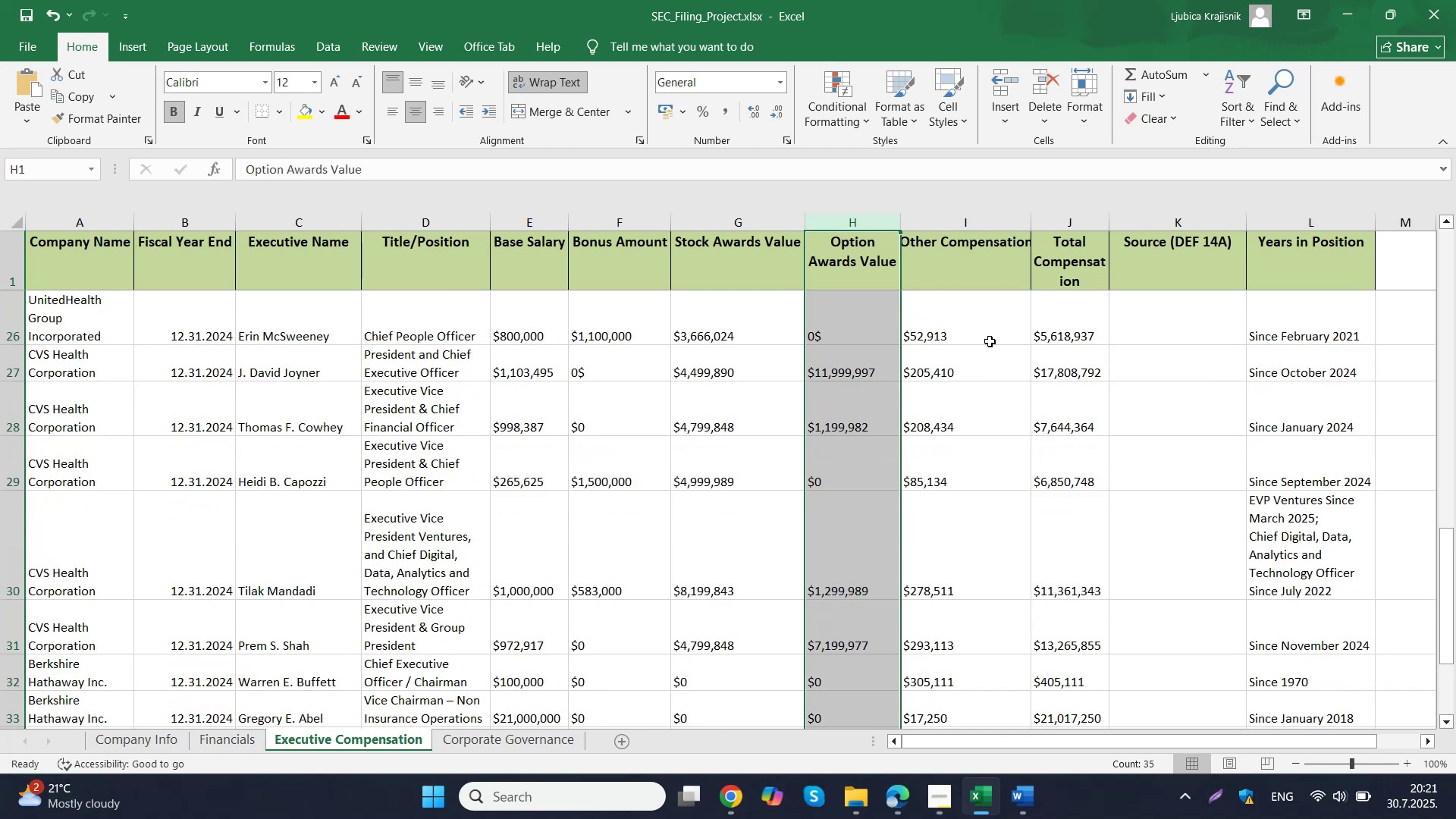 
scroll: coordinate [990, 341], scroll_direction: down, amount: 3.0
 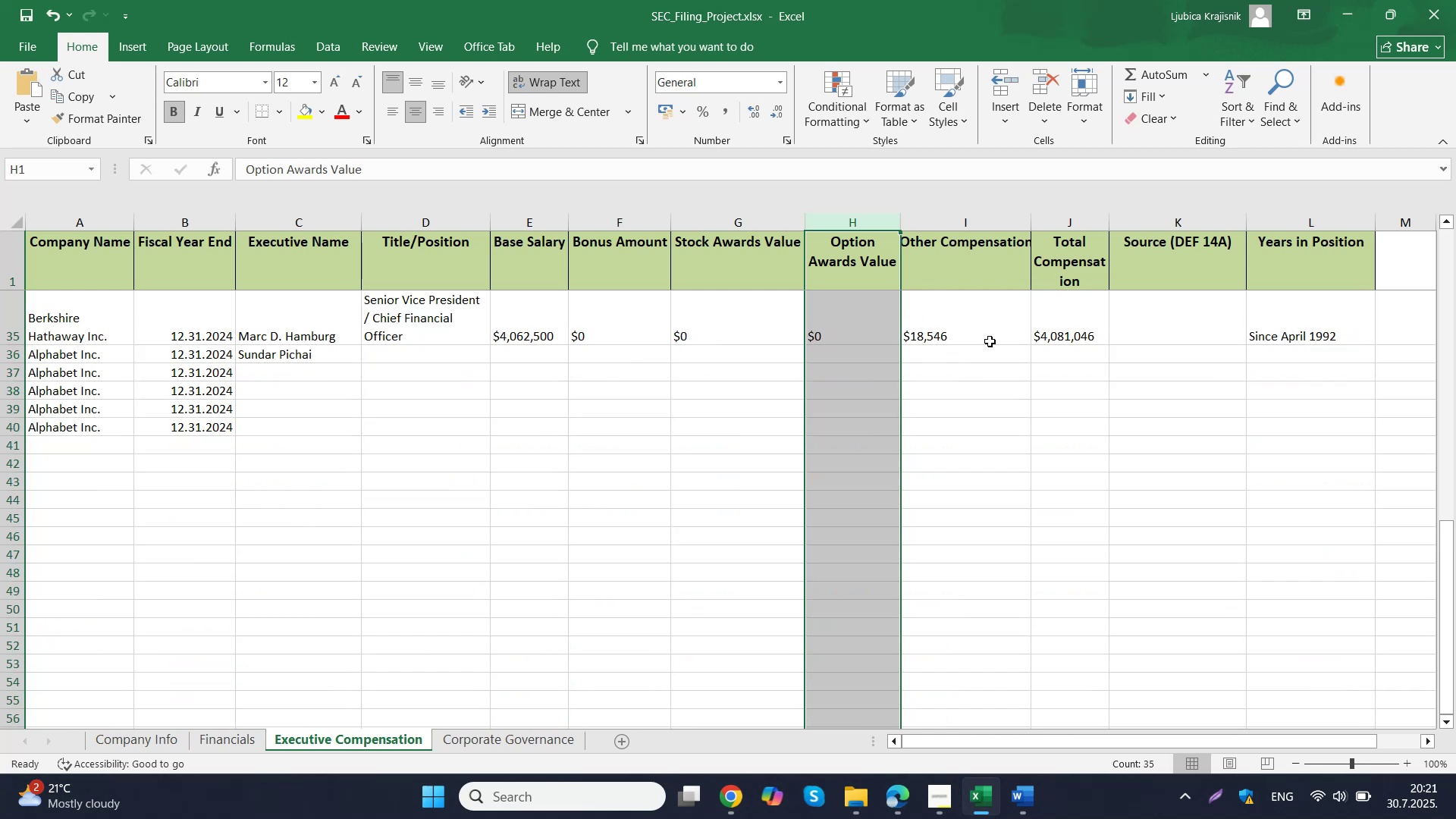 
scroll: coordinate [990, 341], scroll_direction: up, amount: 1.0
 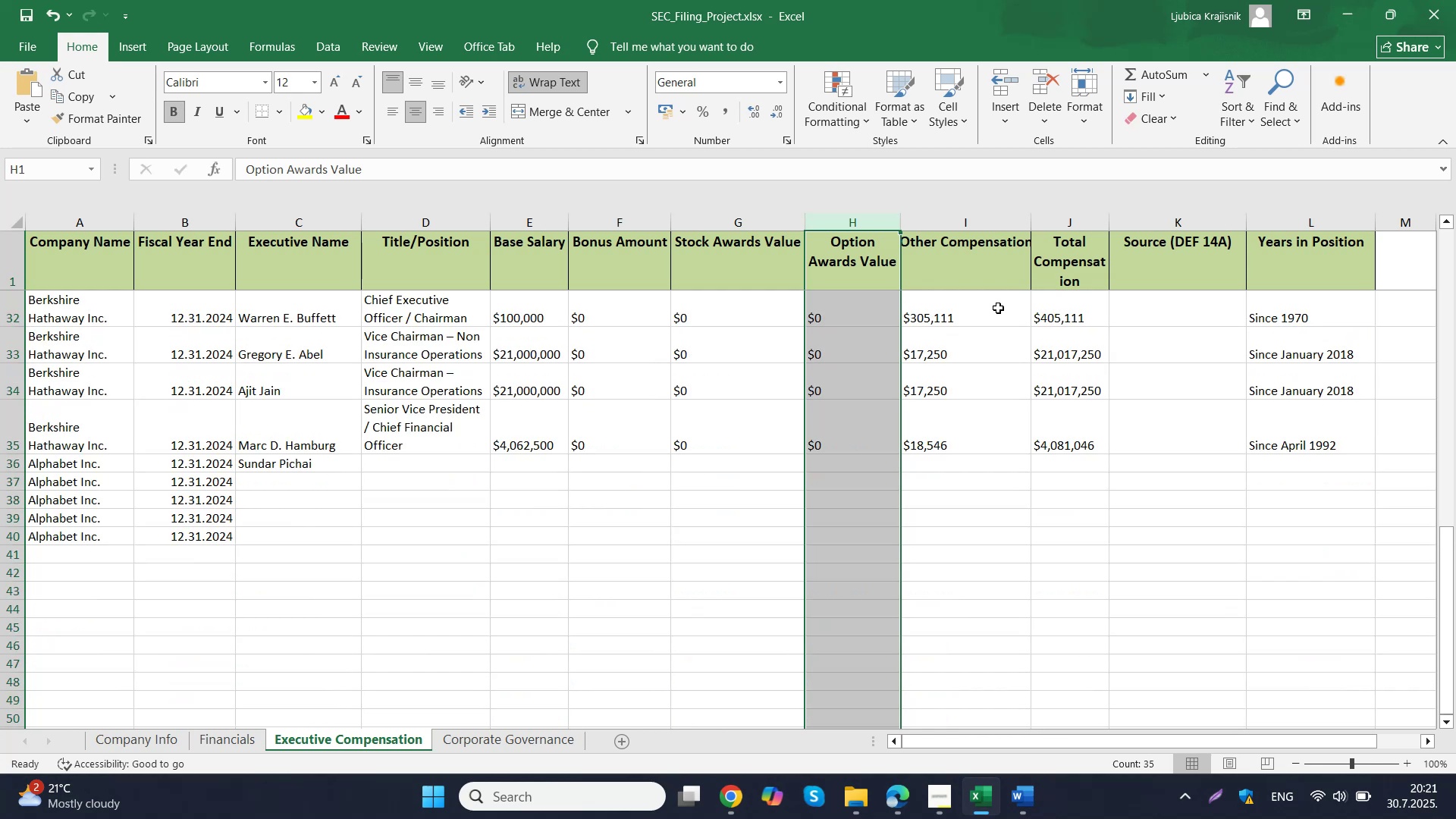 
left_click([994, 278])
 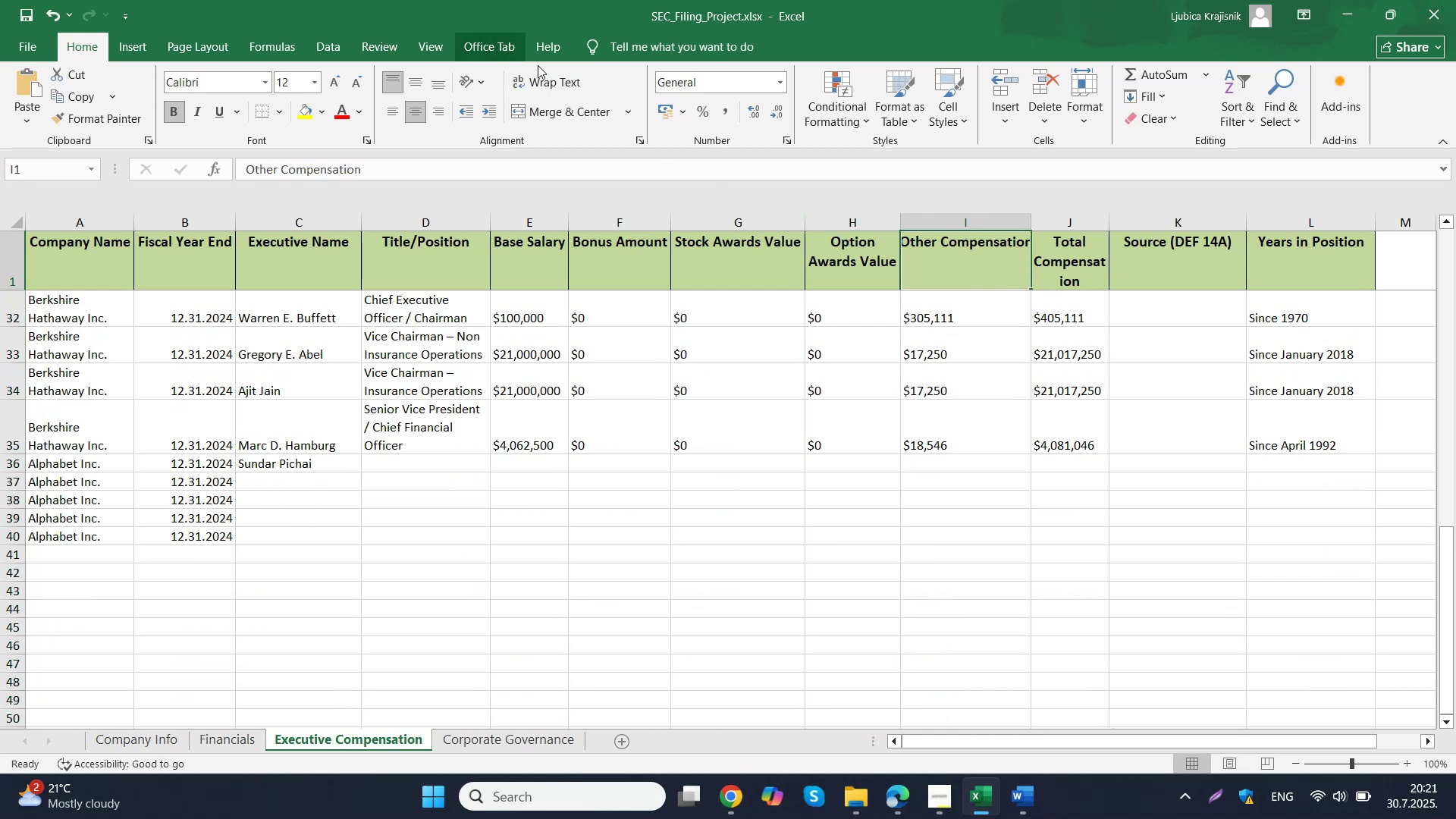 
left_click([544, 70])
 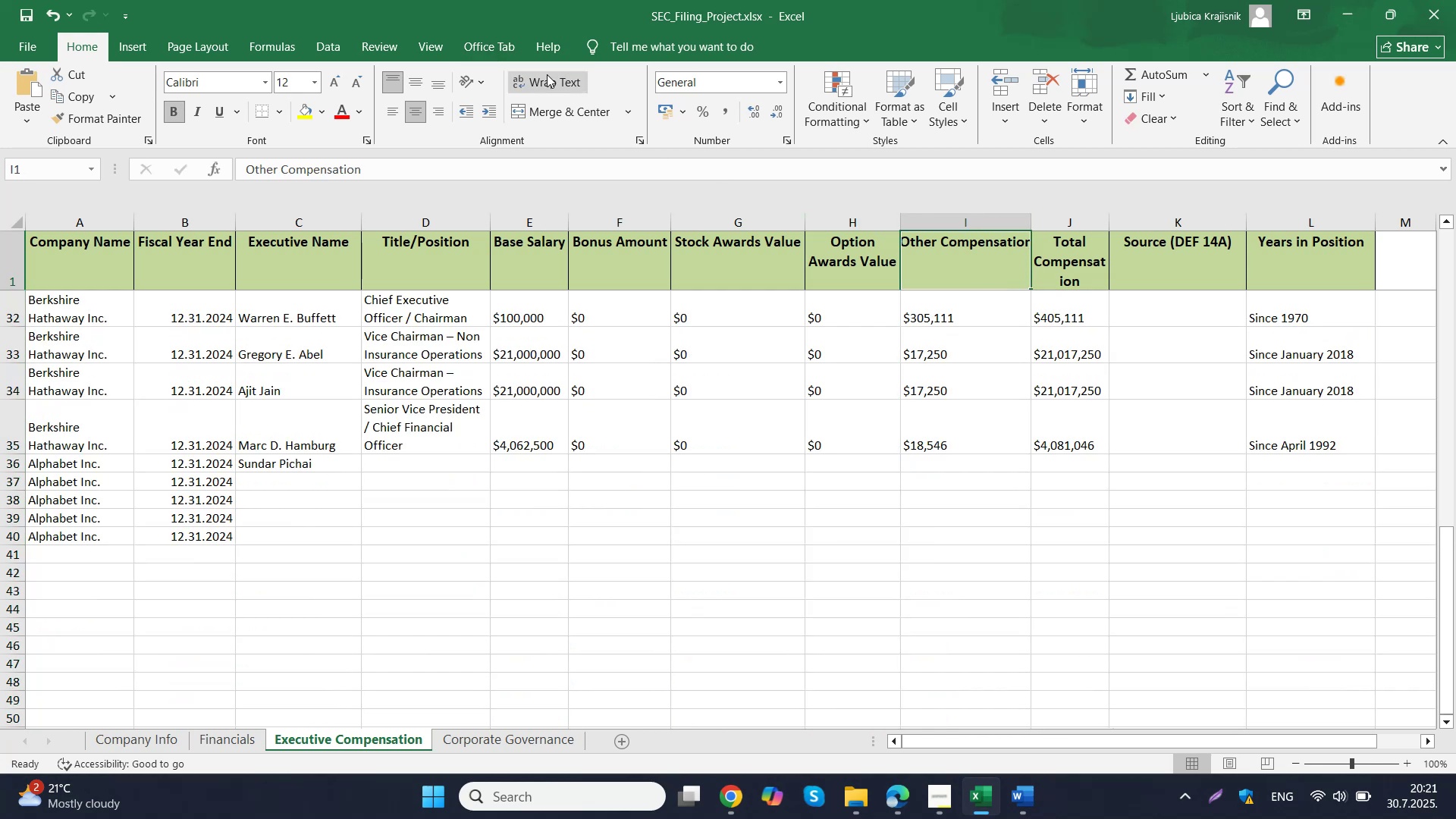 
left_click([547, 74])
 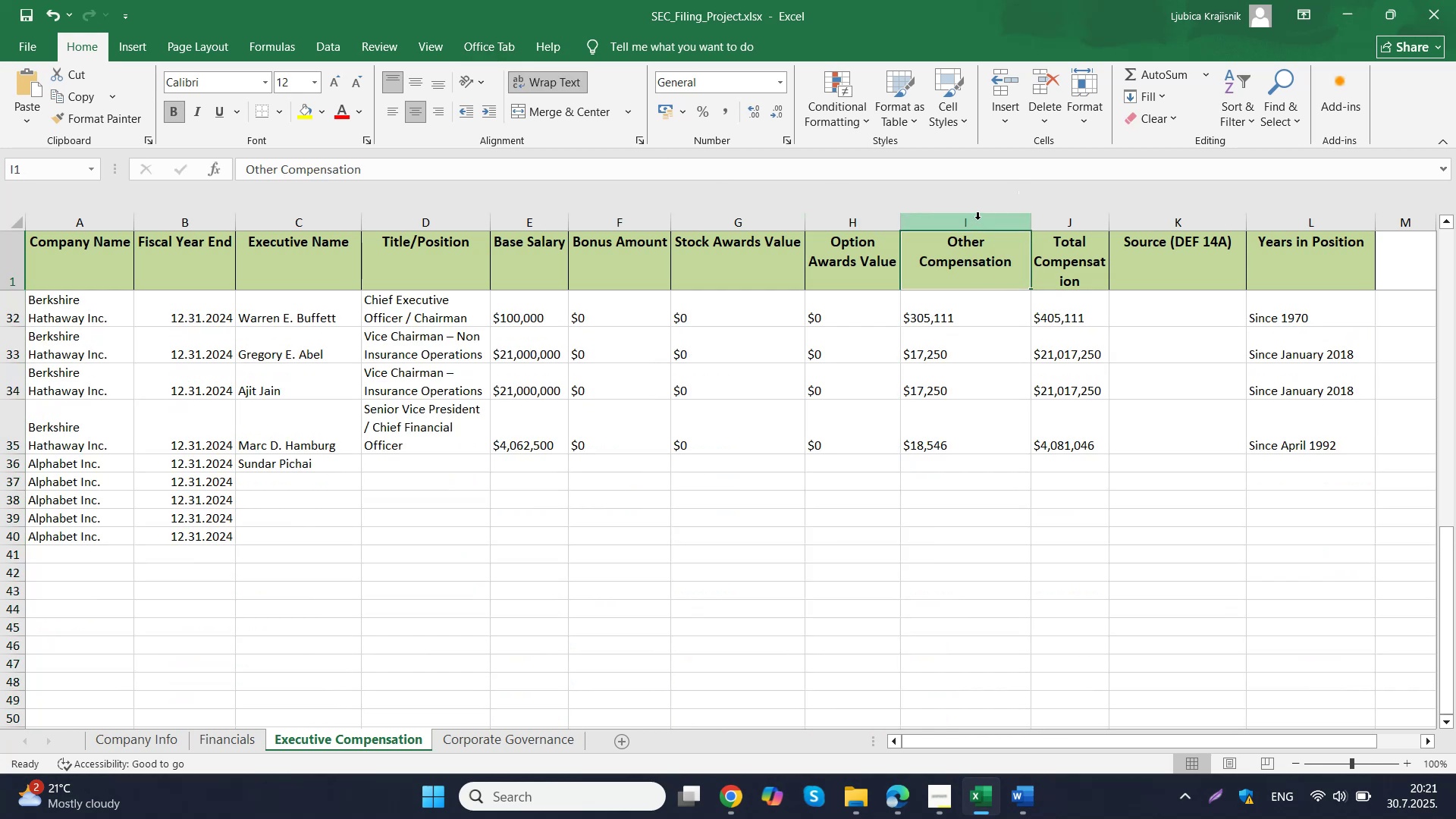 
left_click([977, 217])
 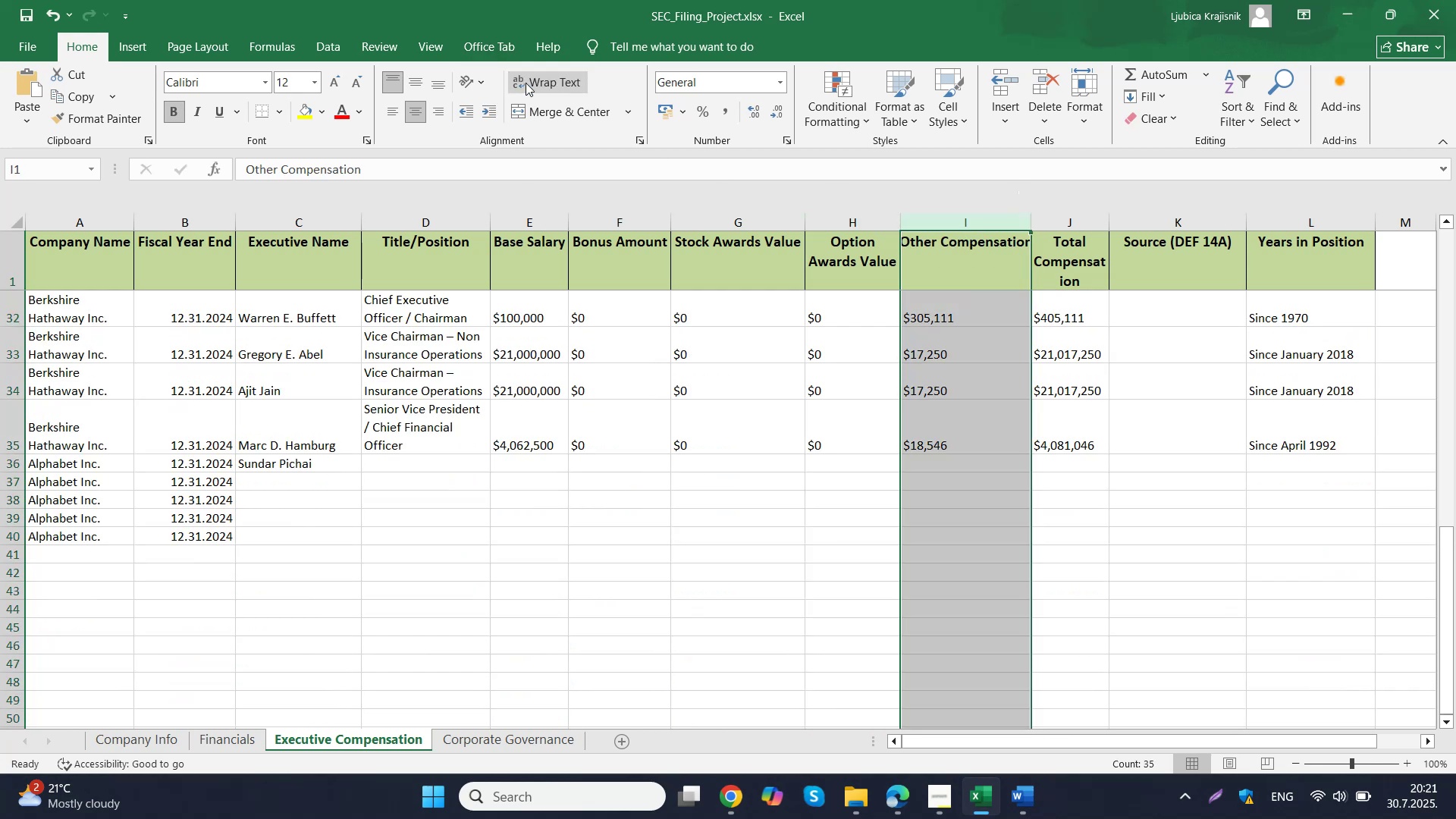 
double_click([526, 83])
 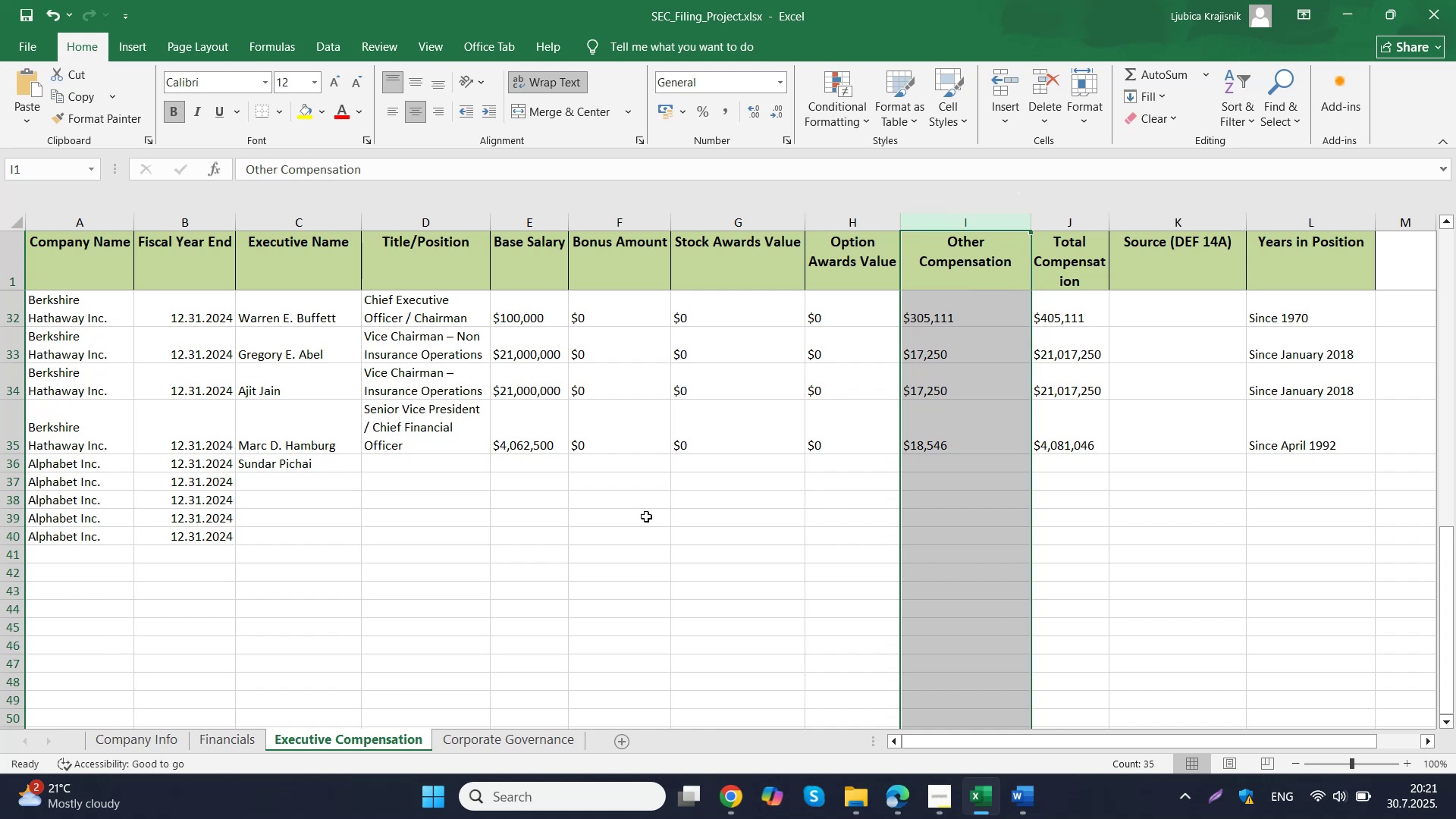 
left_click([651, 528])
 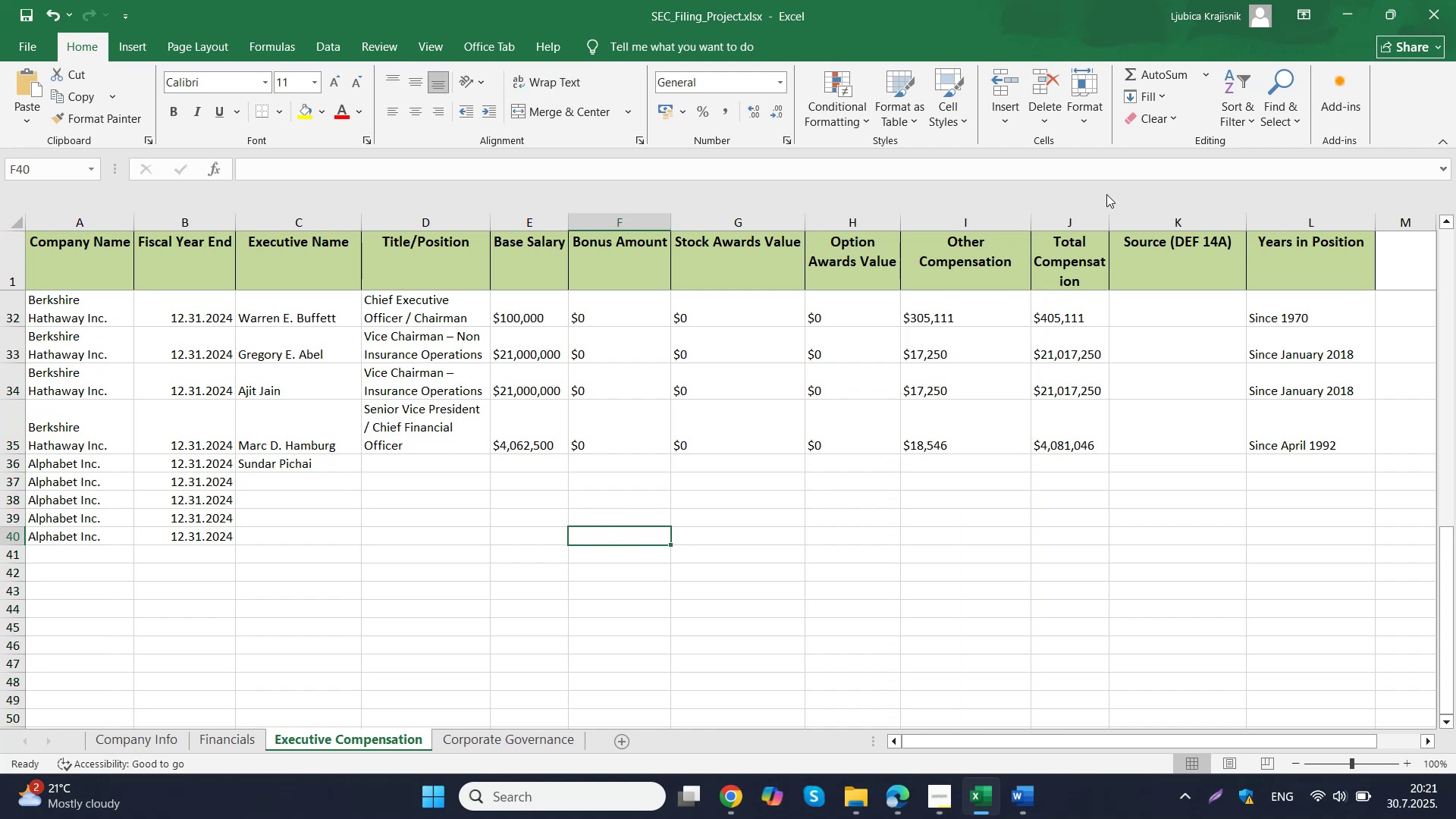 
double_click([1106, 213])
 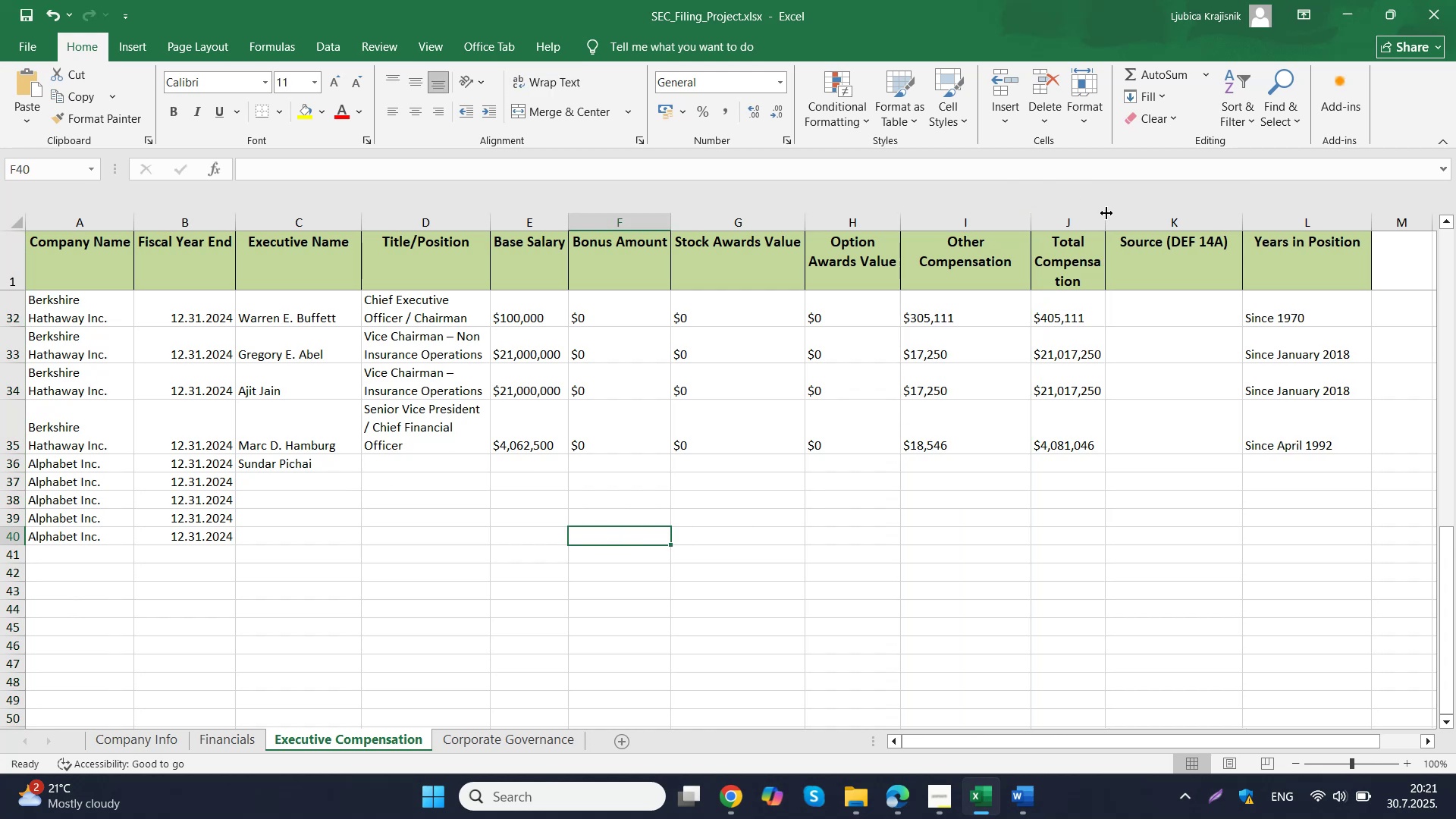 
left_click_drag(start_coordinate=[1106, 213], to_coordinate=[1116, 214])
 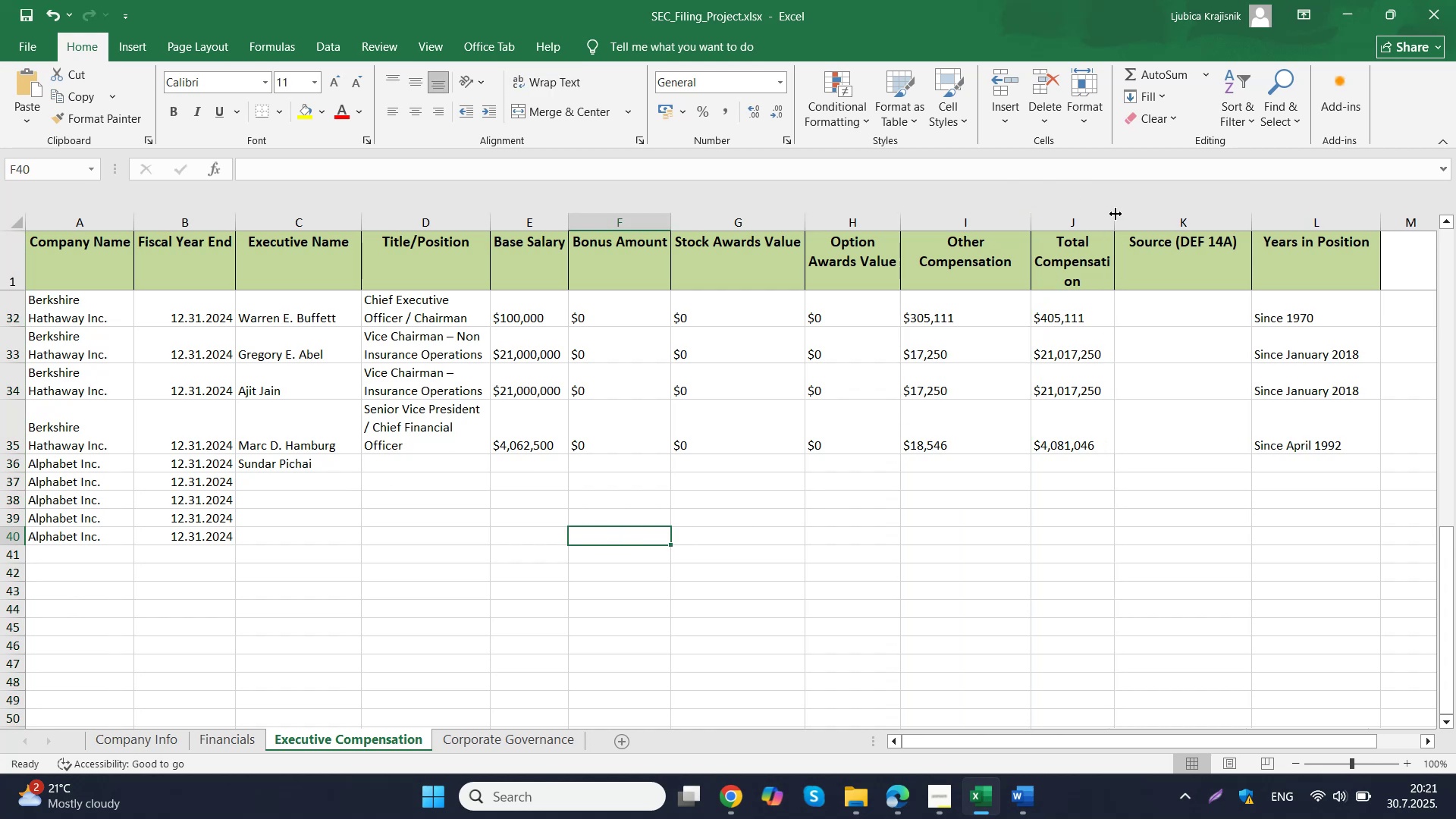 
left_click_drag(start_coordinate=[1116, 214], to_coordinate=[1126, 219])
 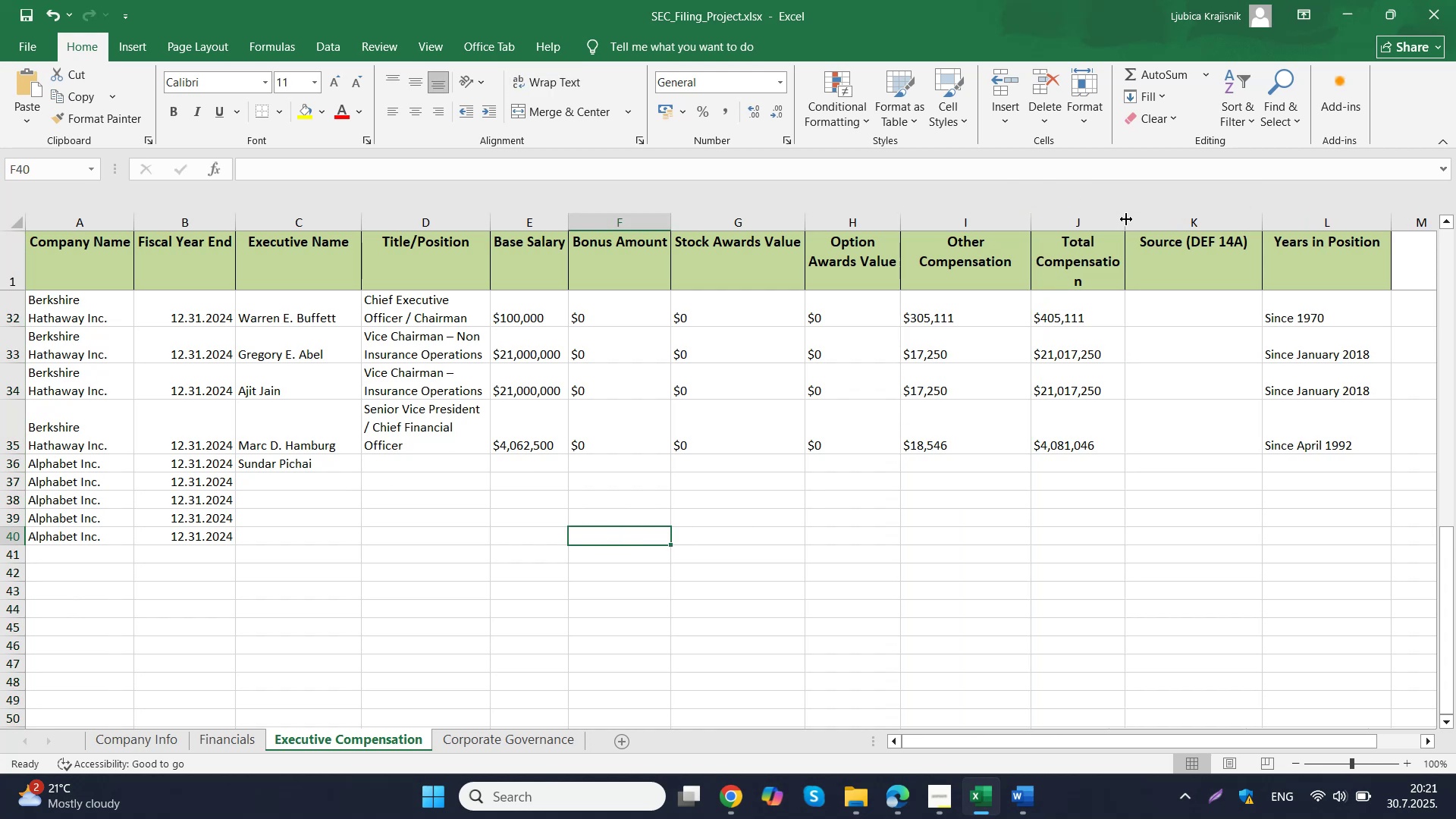 
left_click_drag(start_coordinate=[1126, 219], to_coordinate=[1136, 219])
 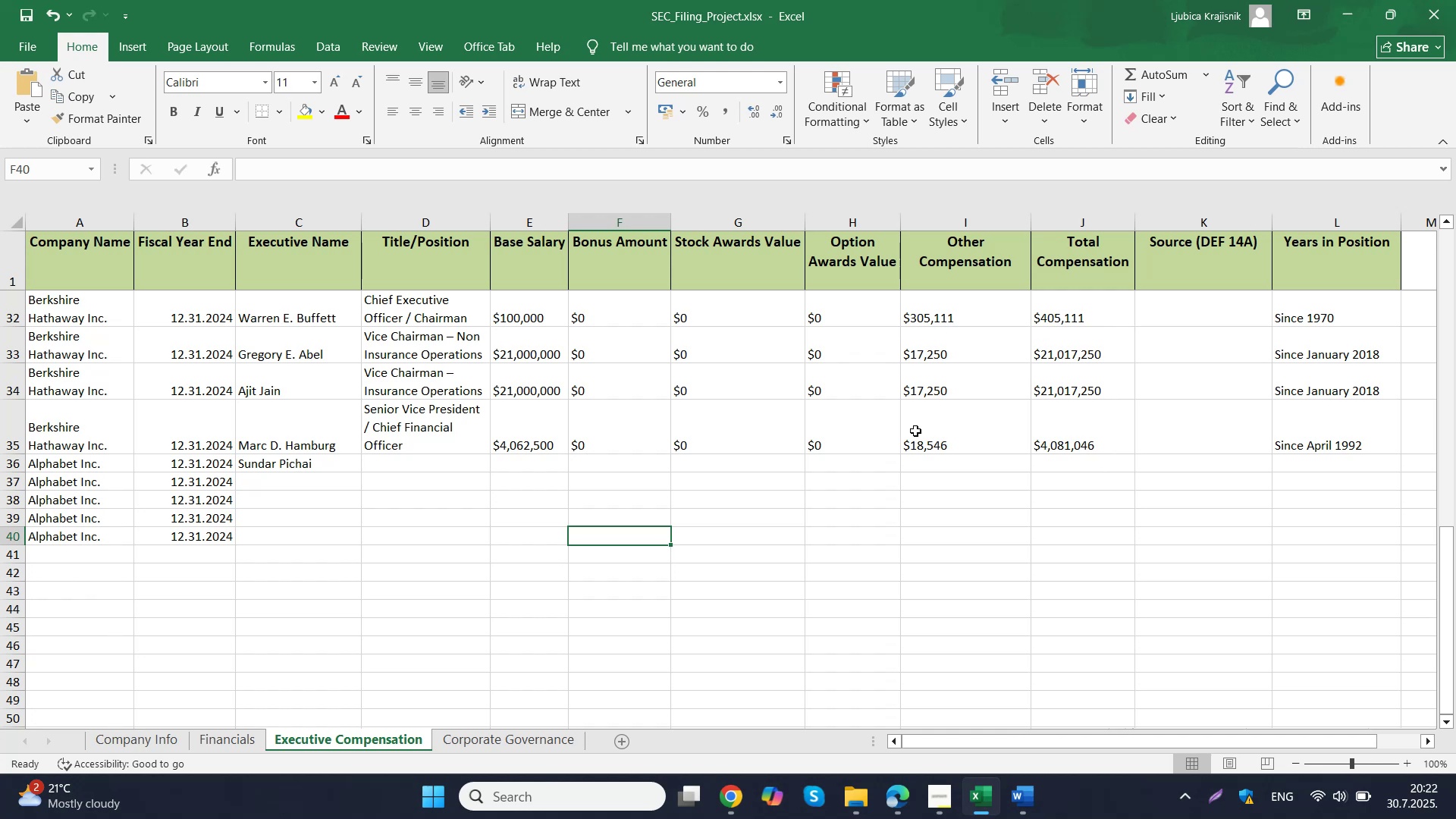 
left_click([915, 431])
 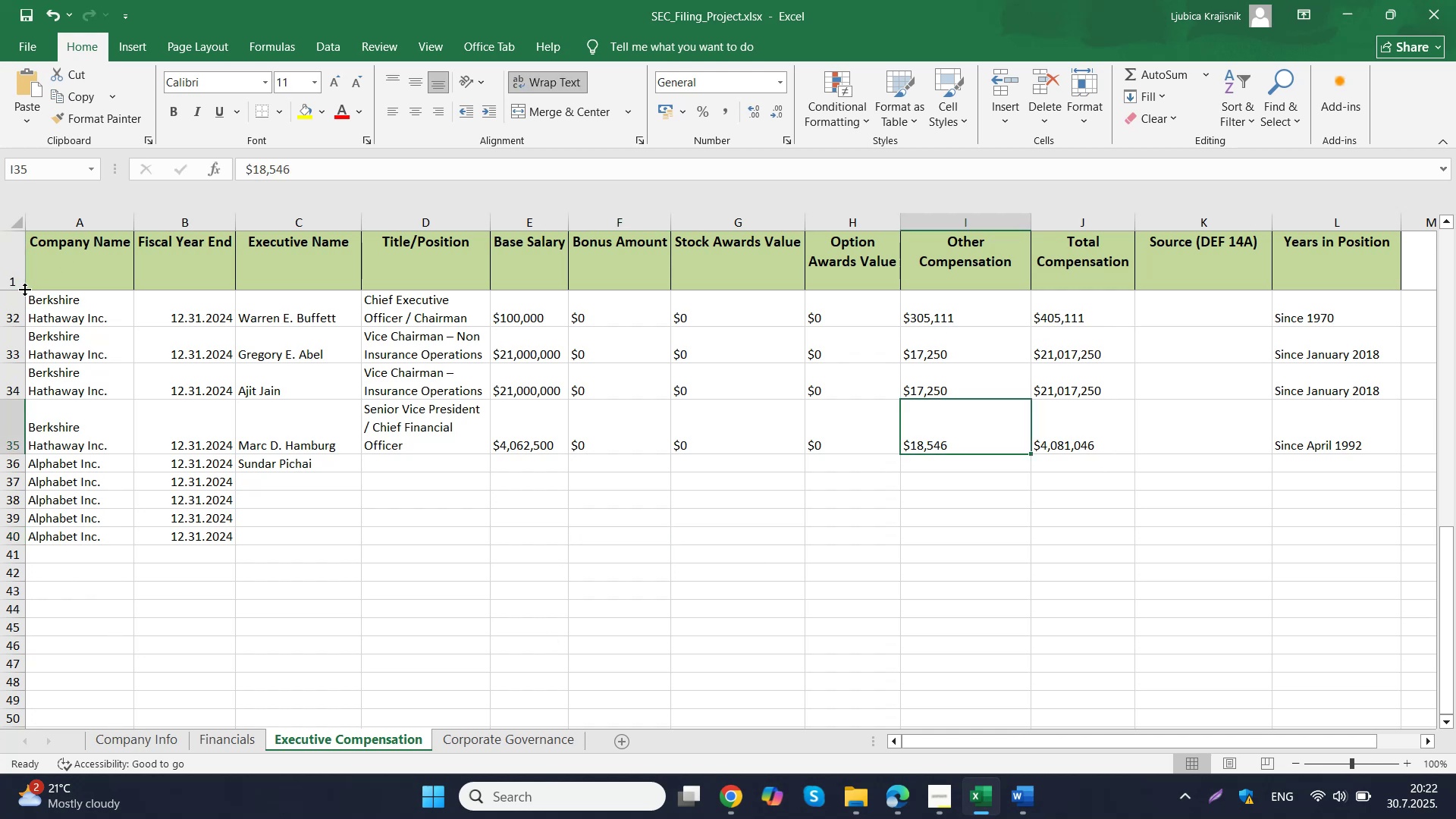 
double_click([24, 289])
 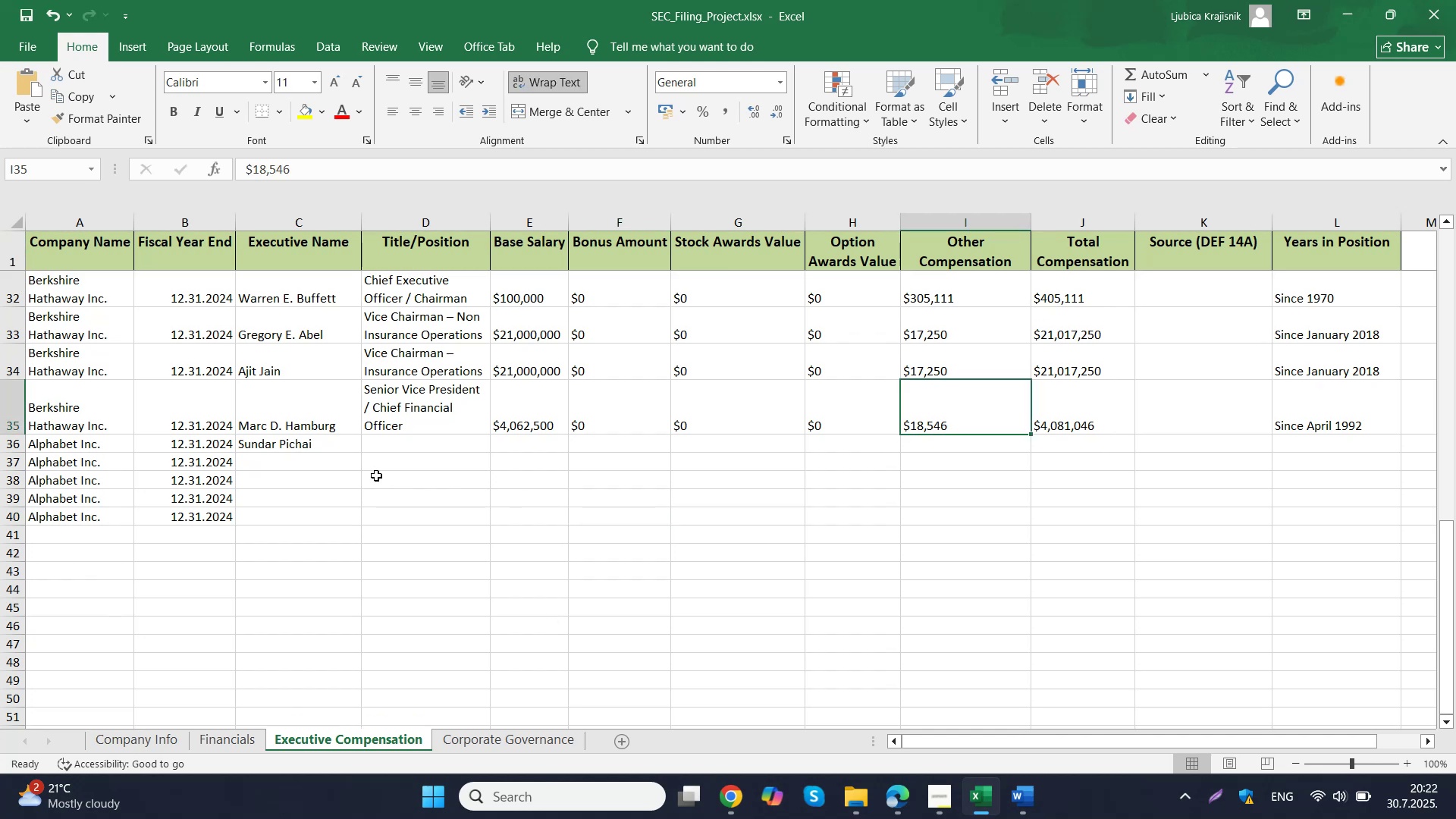 
left_click([399, 442])
 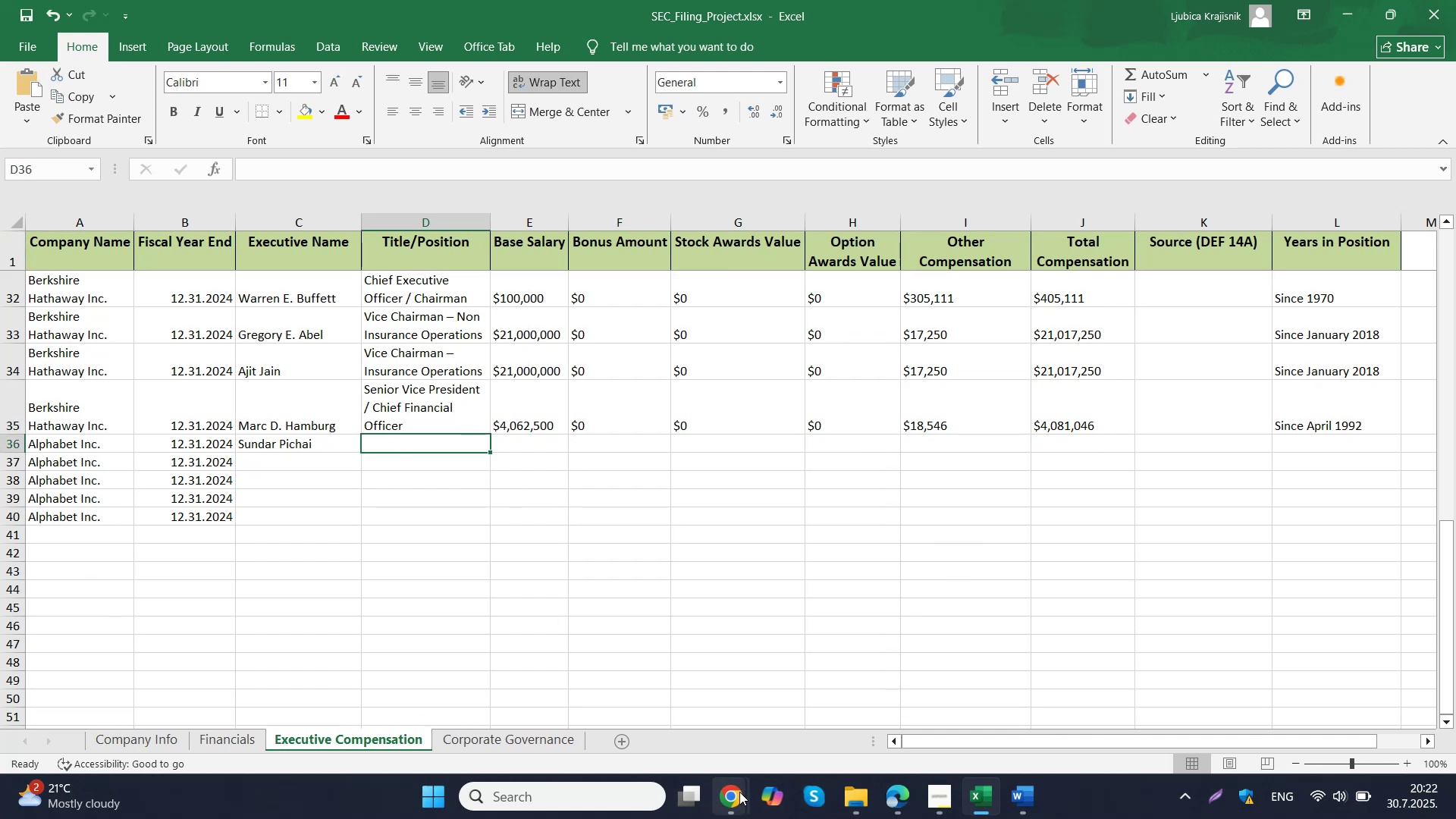 
left_click([1174, 434])
 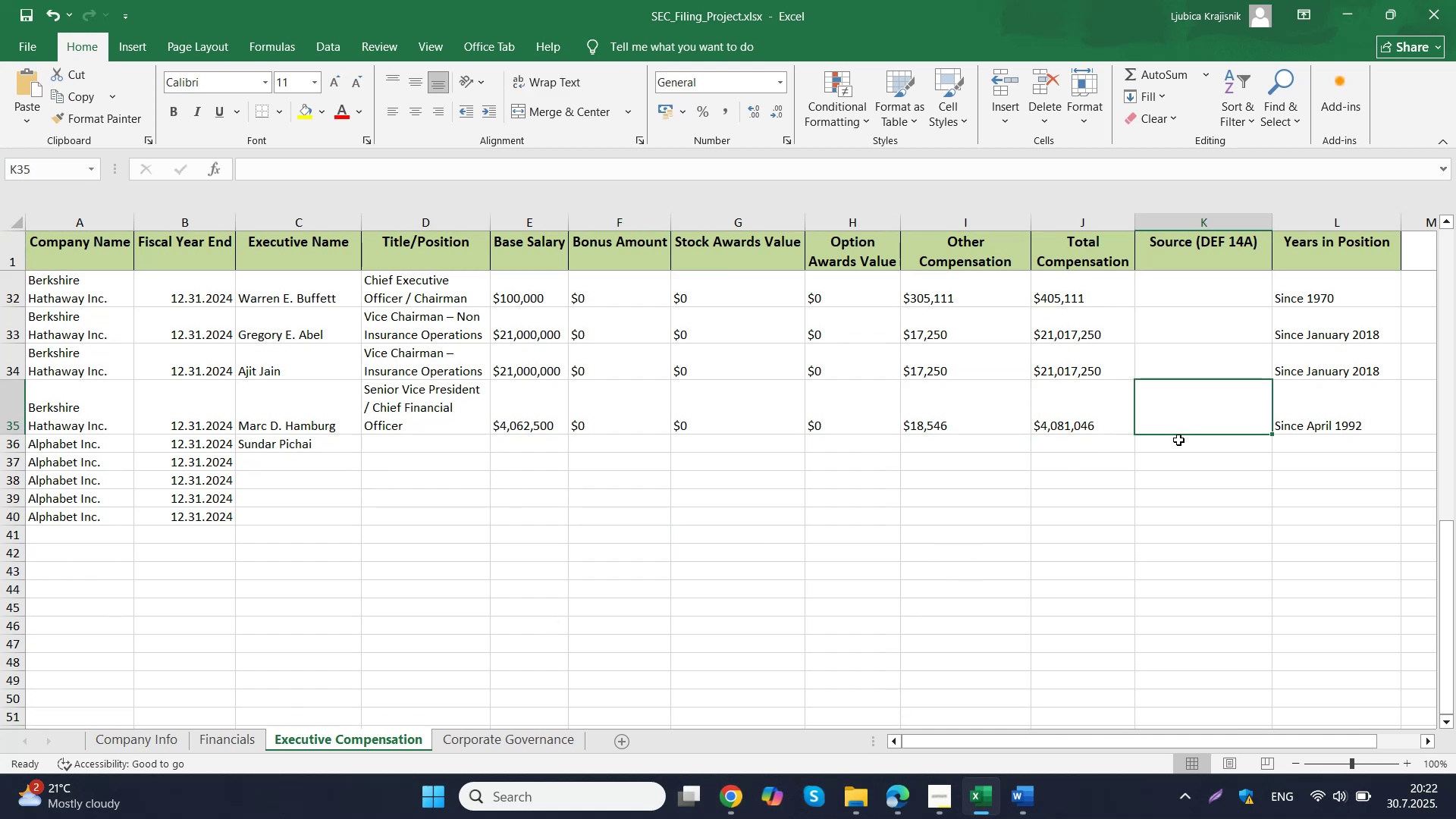 
left_click([1178, 440])
 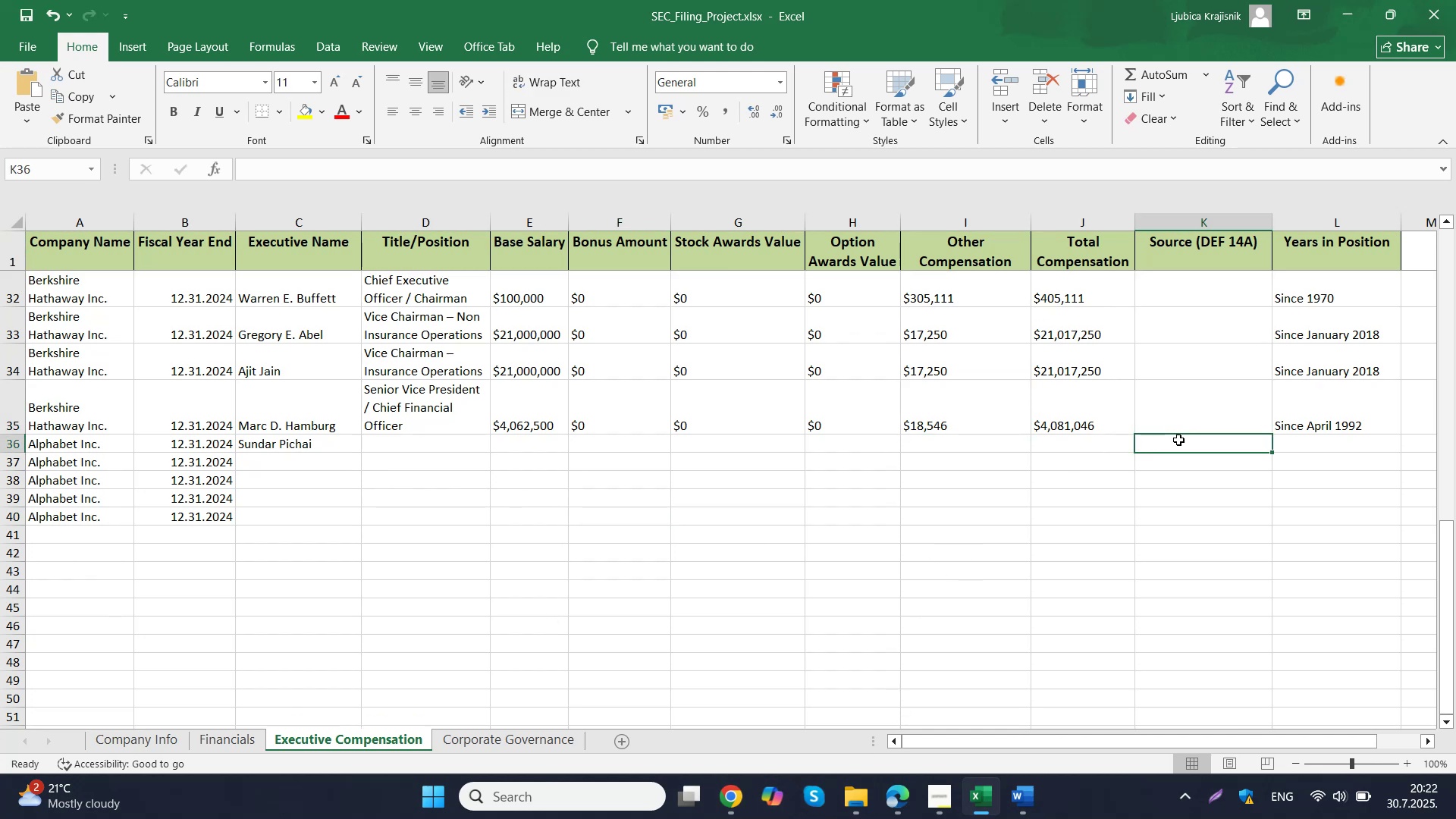 
type(page )
 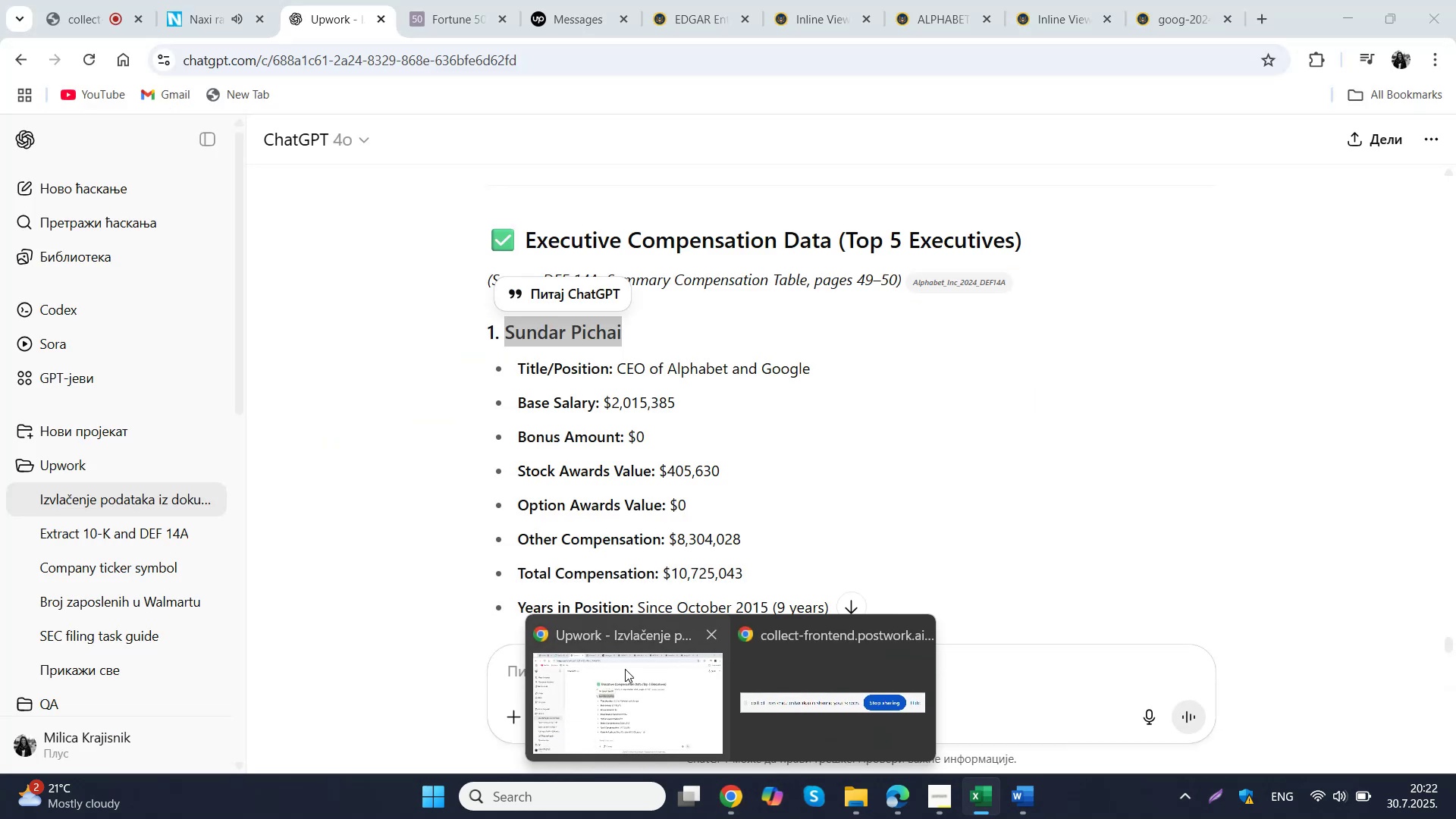 
wait(7.37)
 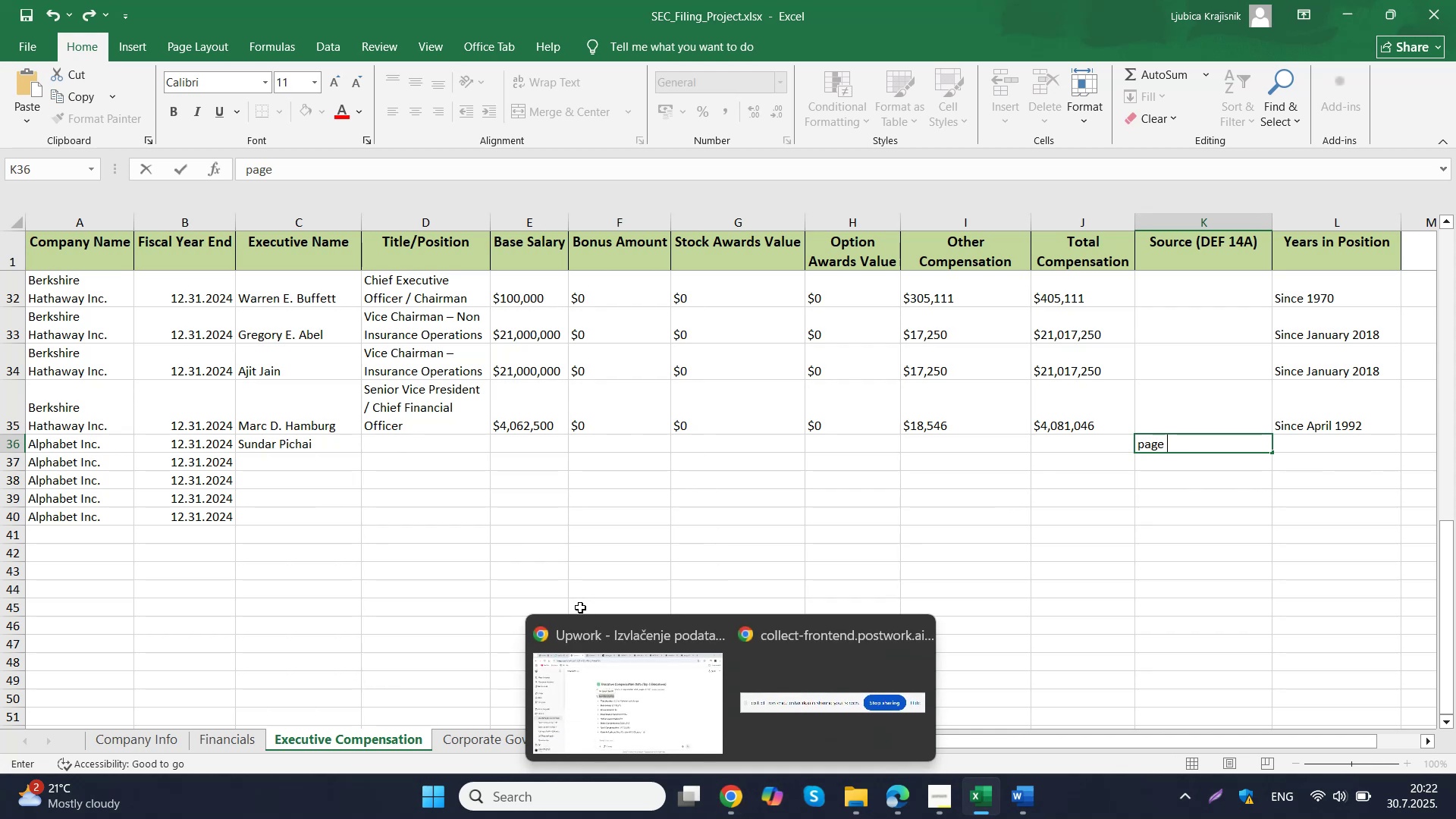 
key(Backspace)
 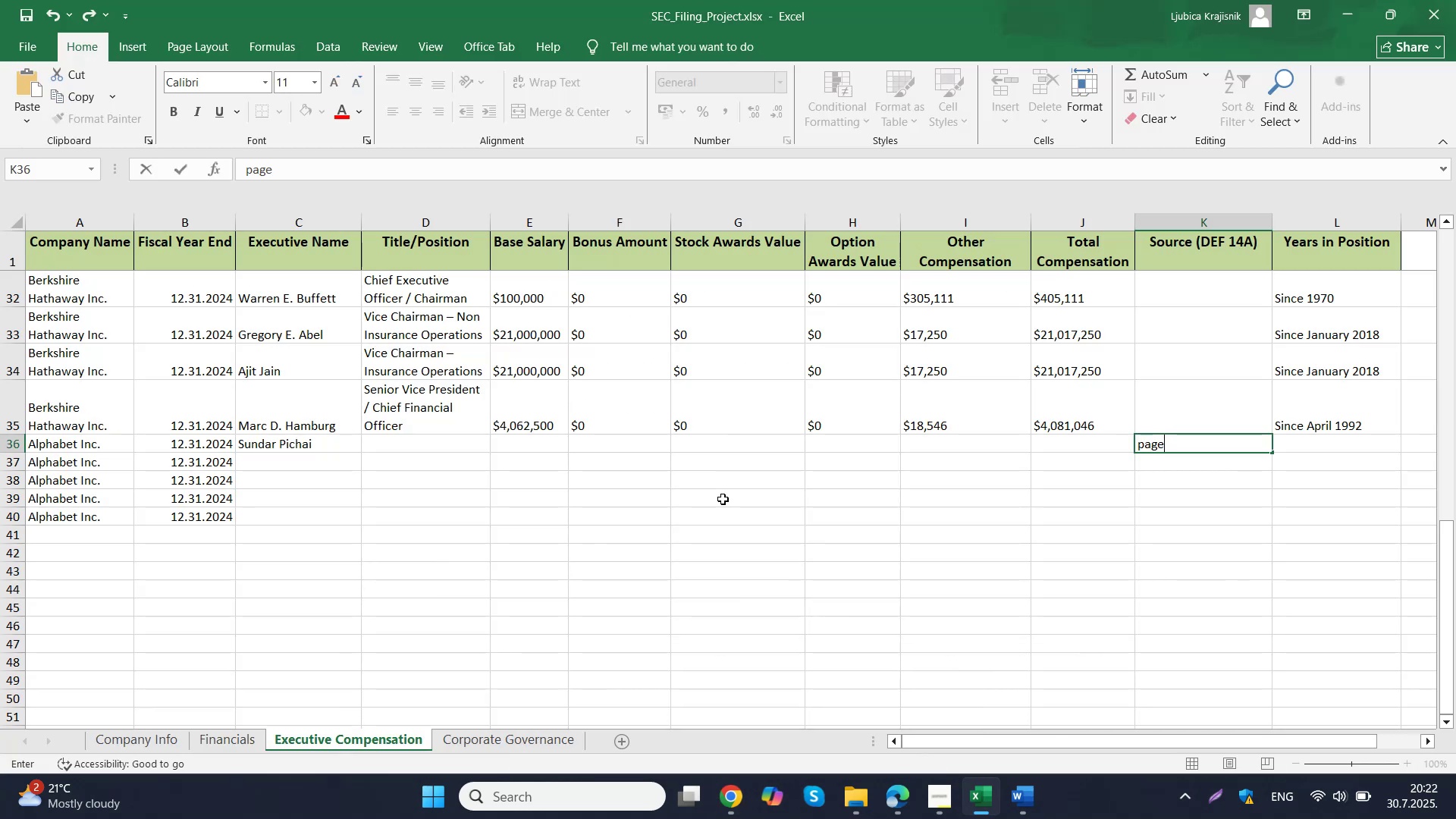 
key(S)
 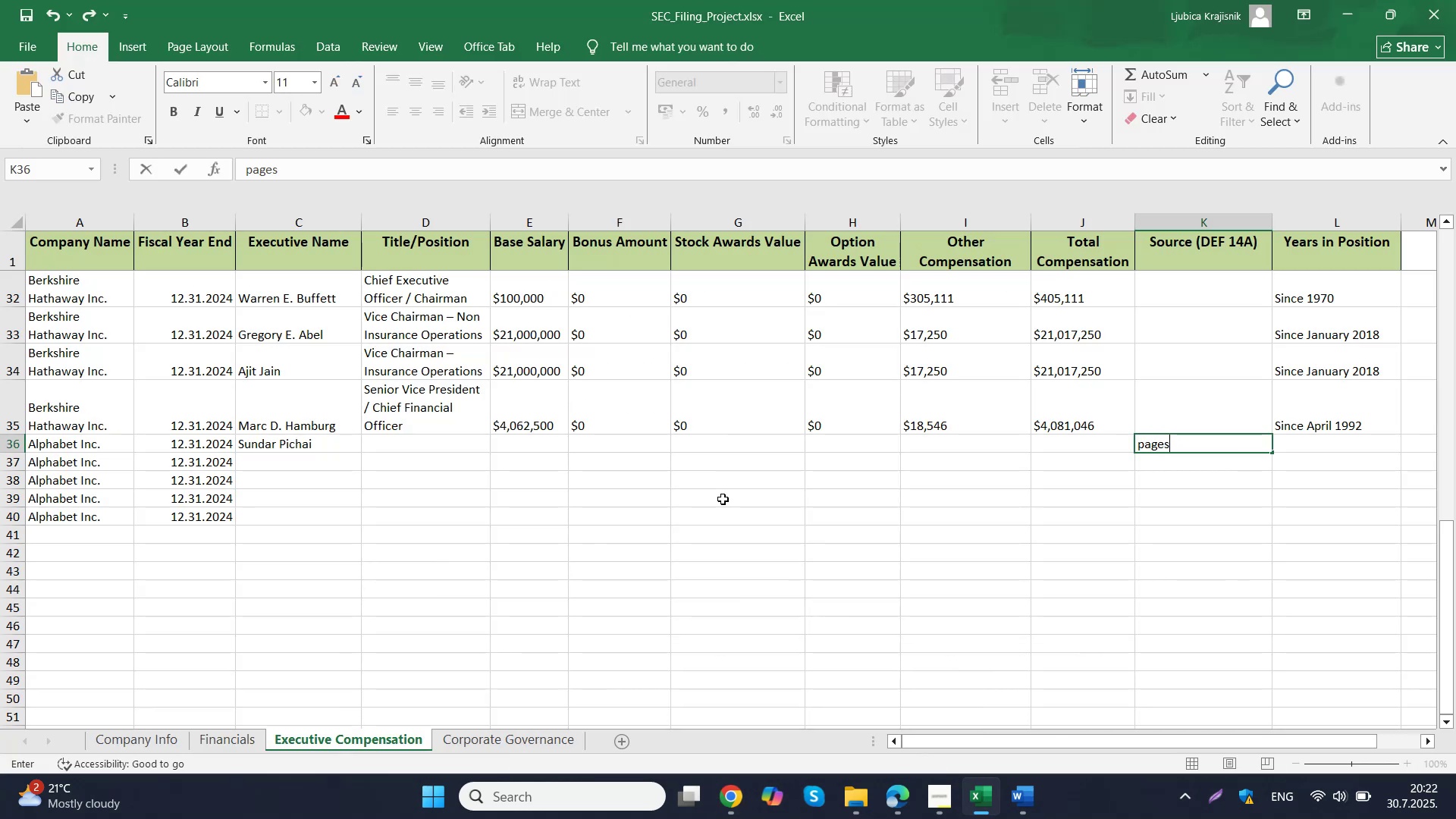 
key(Space)
 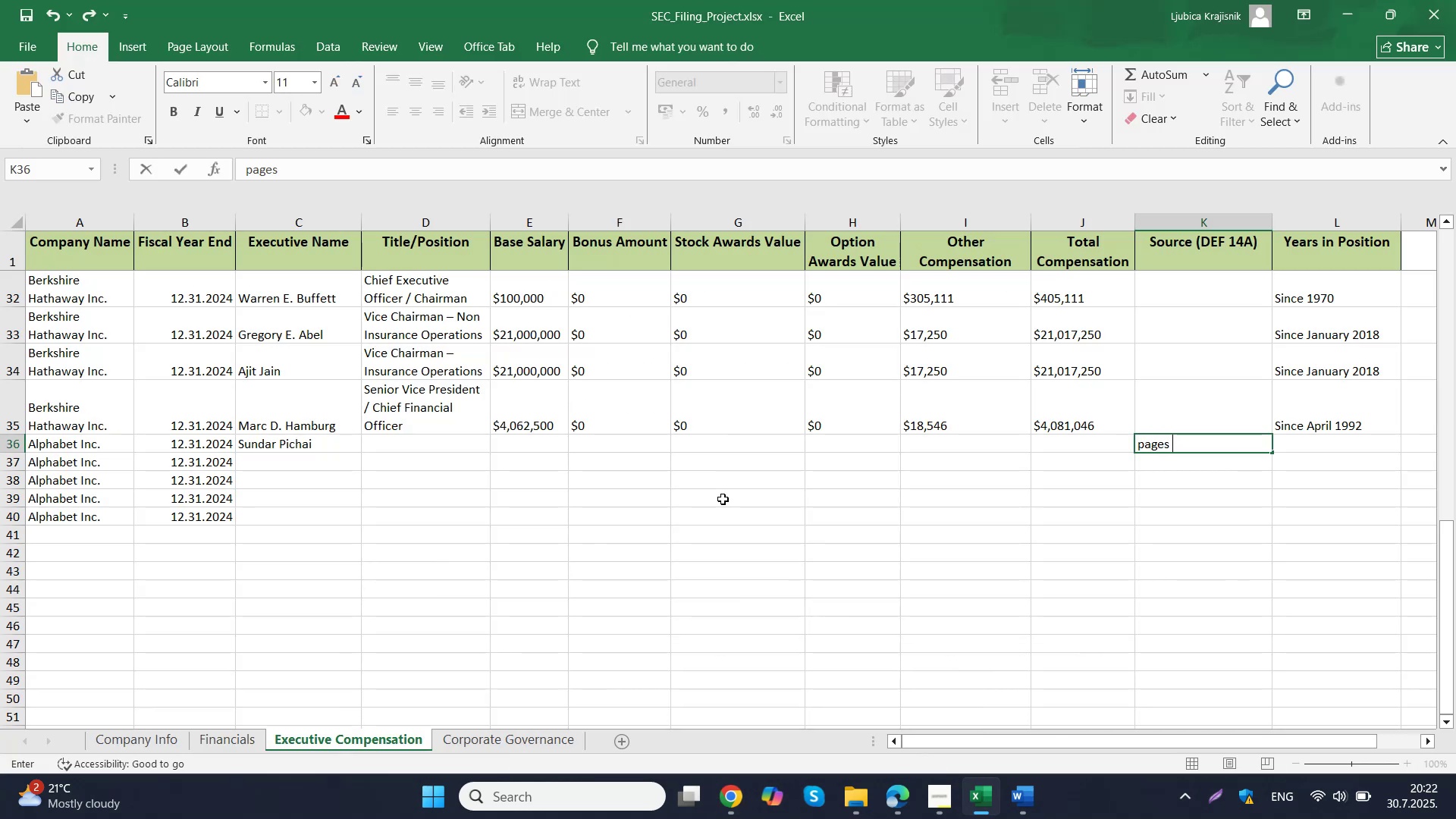 
key(Numpad4)
 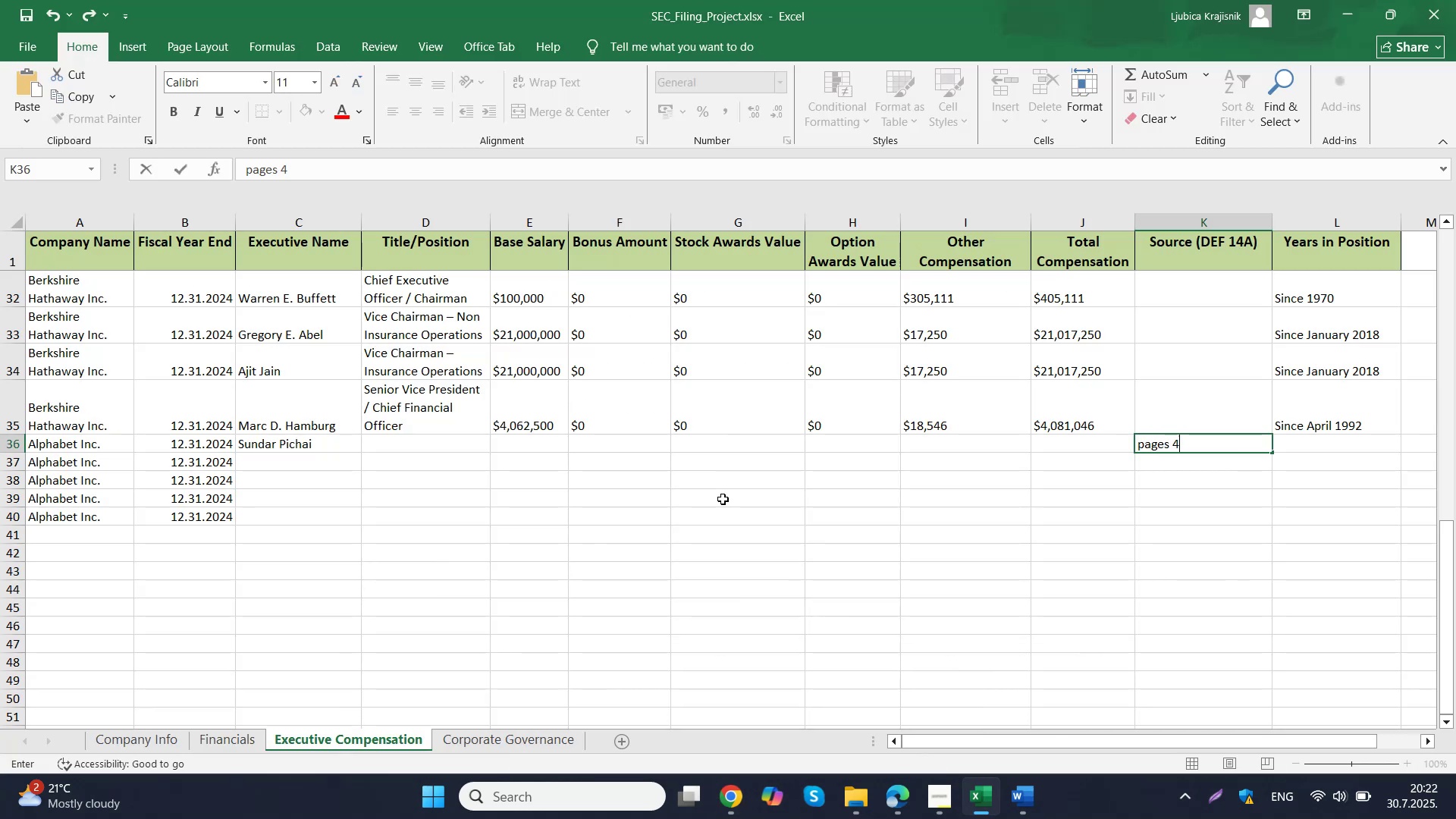 
key(Numpad9)
 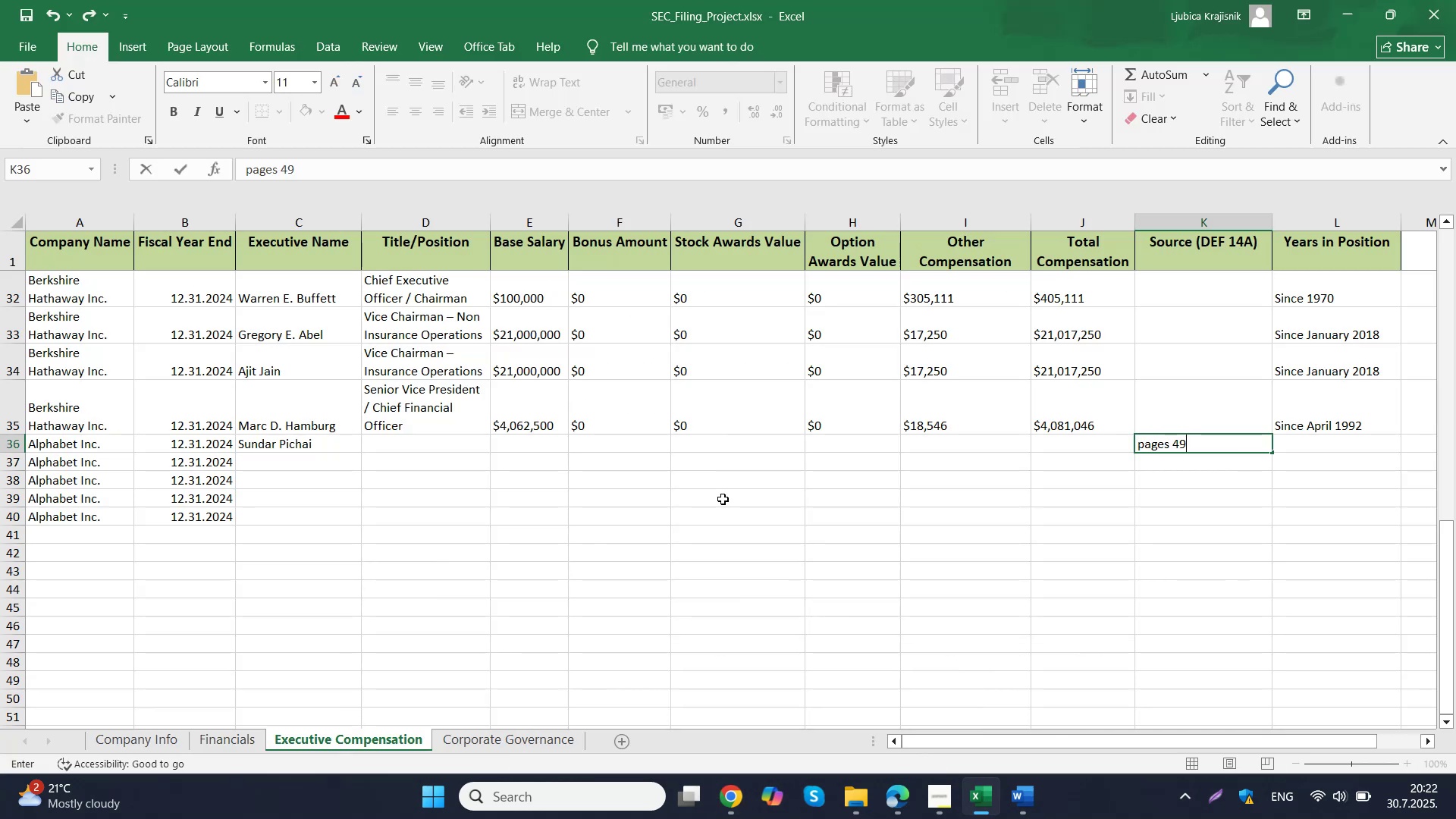 
key(NumpadSubtract)
 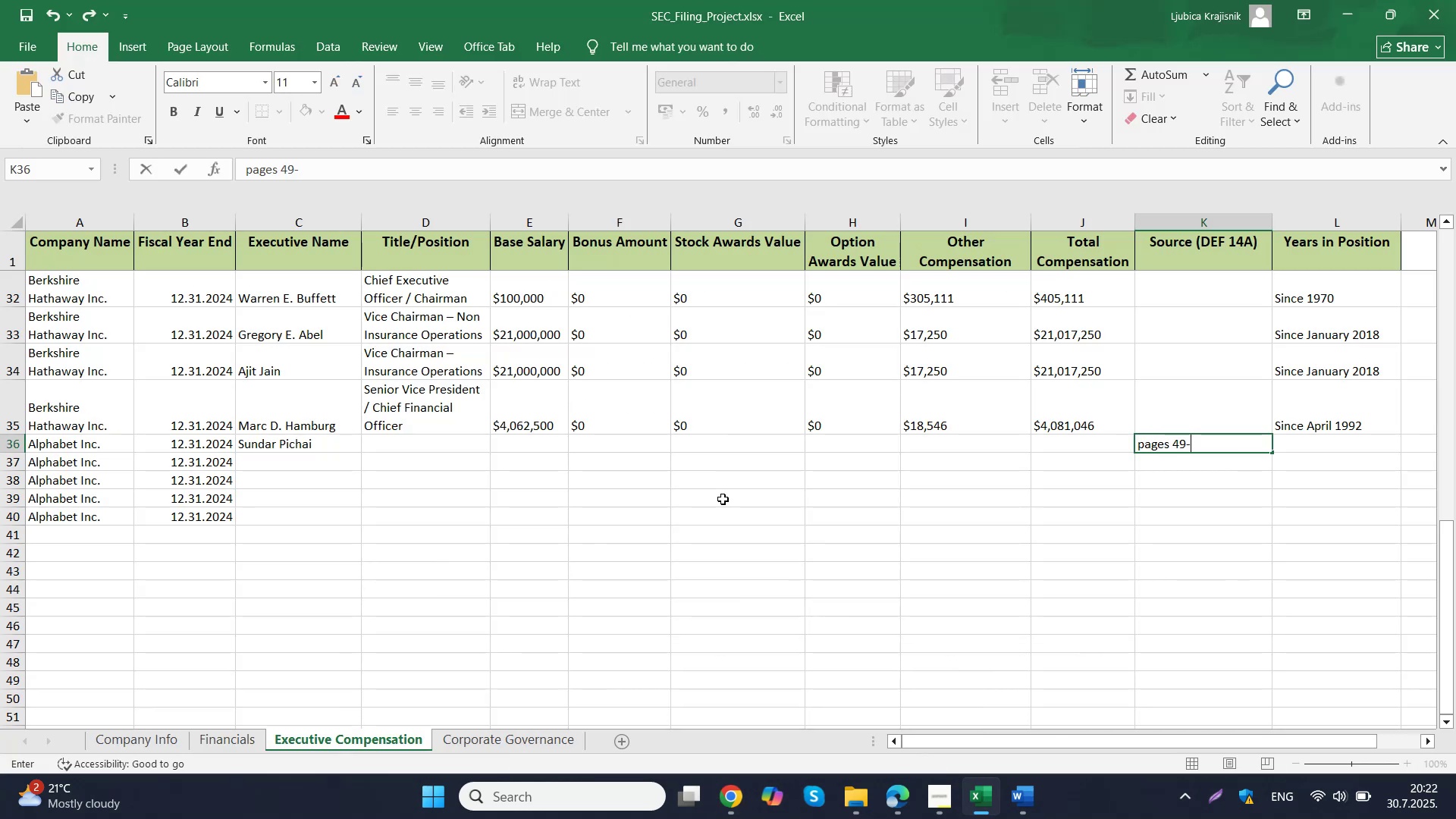 
key(Numpad5)
 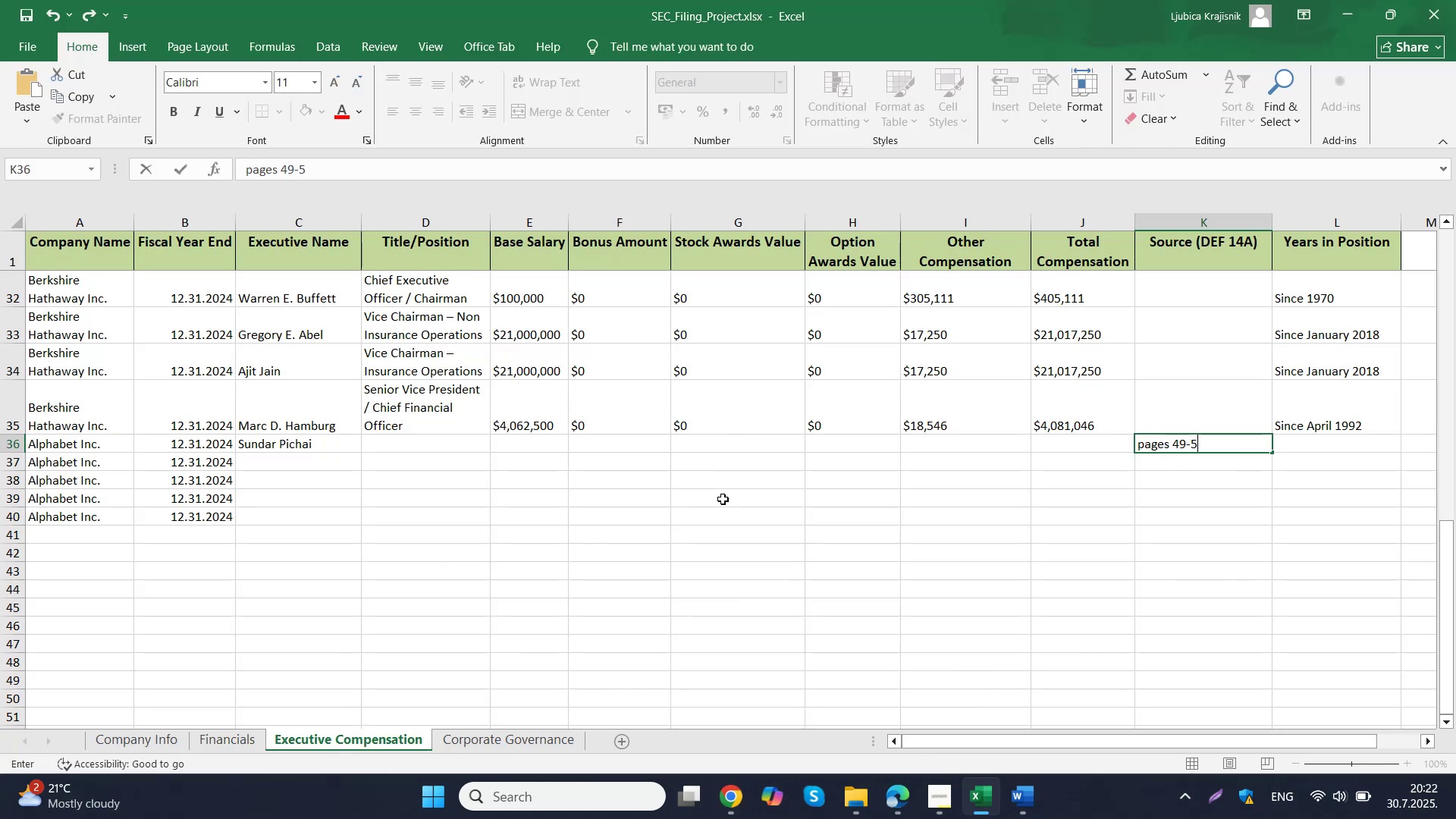 
key(Numpad0)
 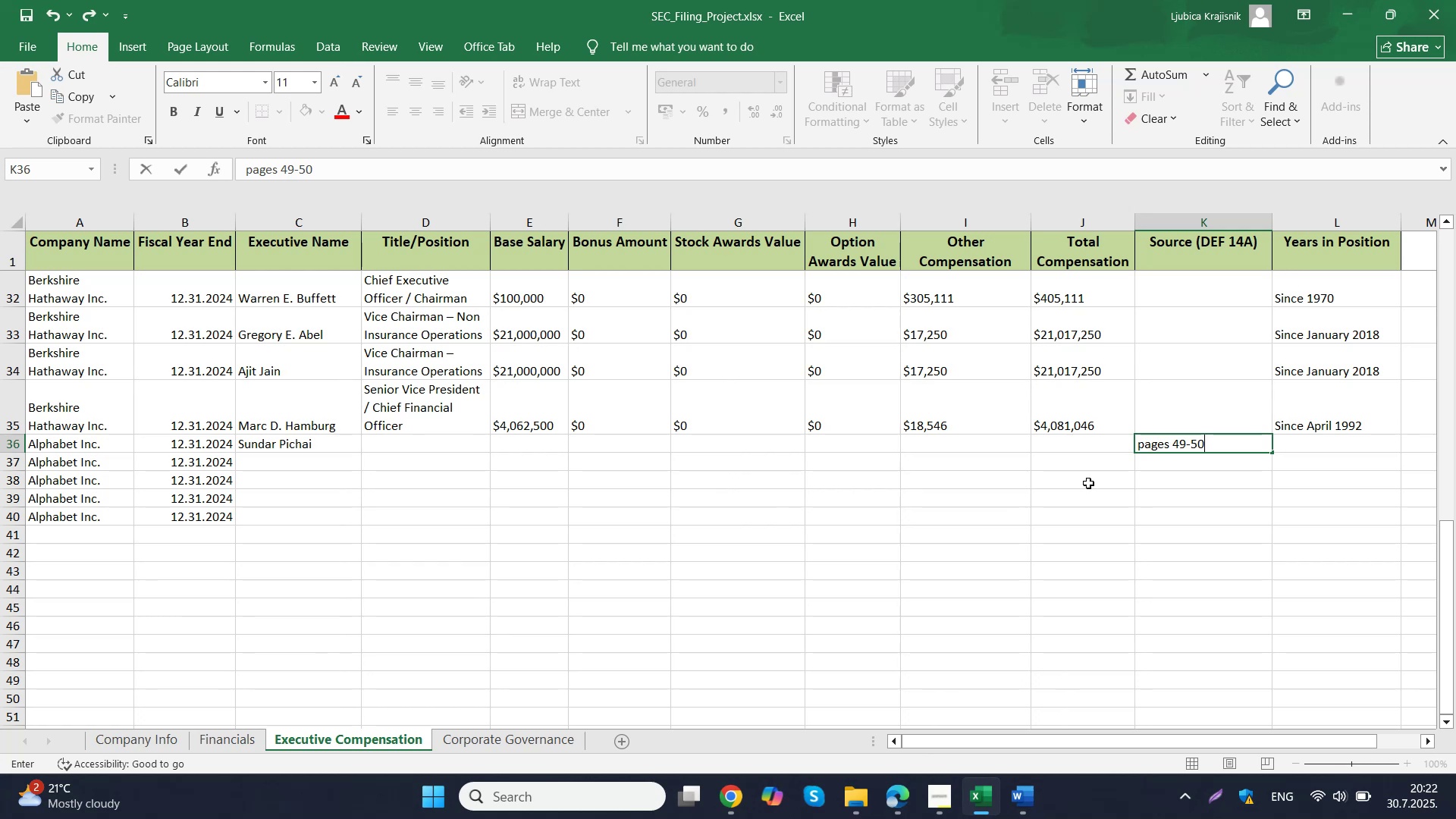 
left_click([1183, 498])
 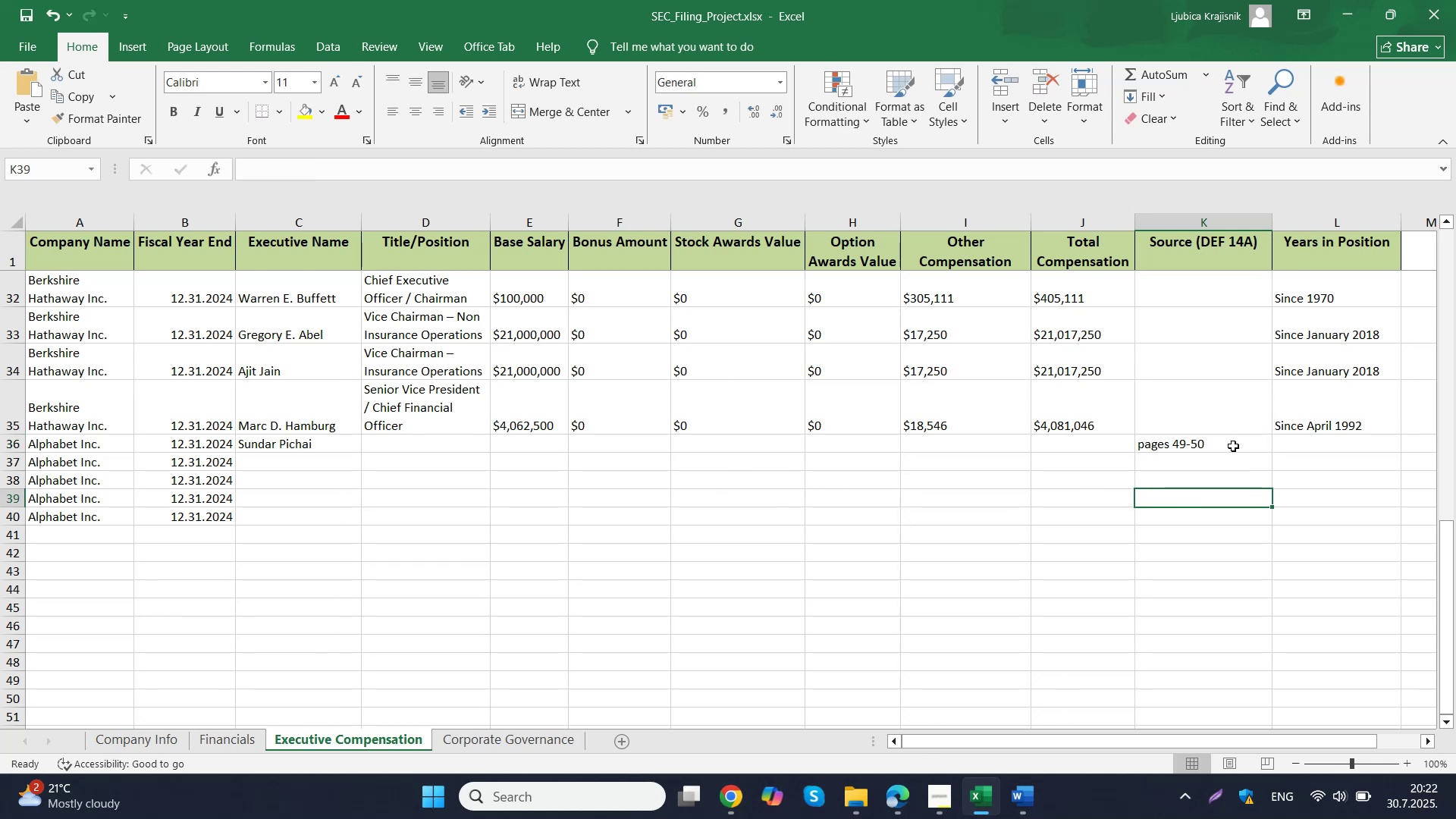 
left_click([1233, 446])
 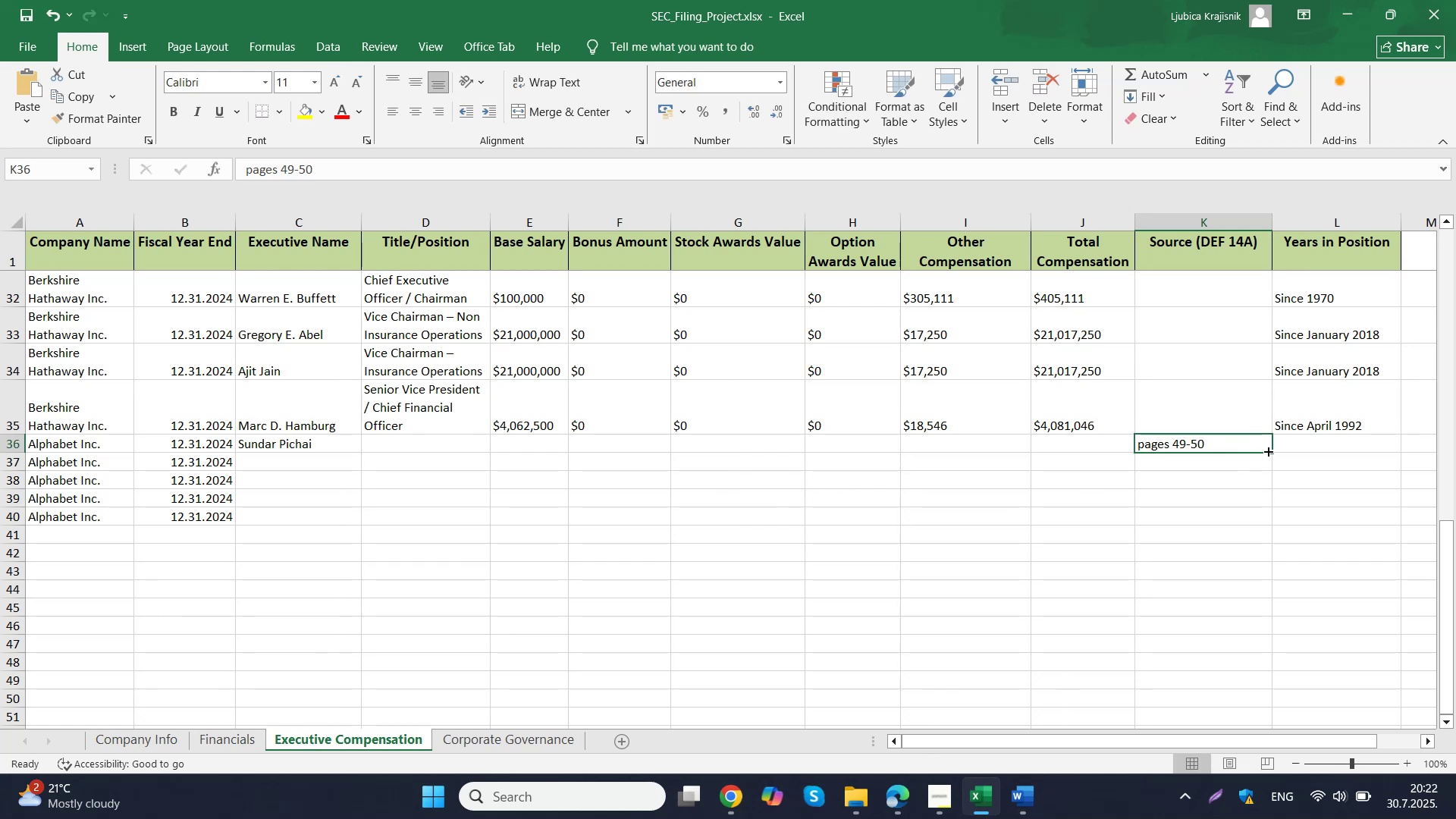 
left_click_drag(start_coordinate=[1267, 450], to_coordinate=[1255, 525])
 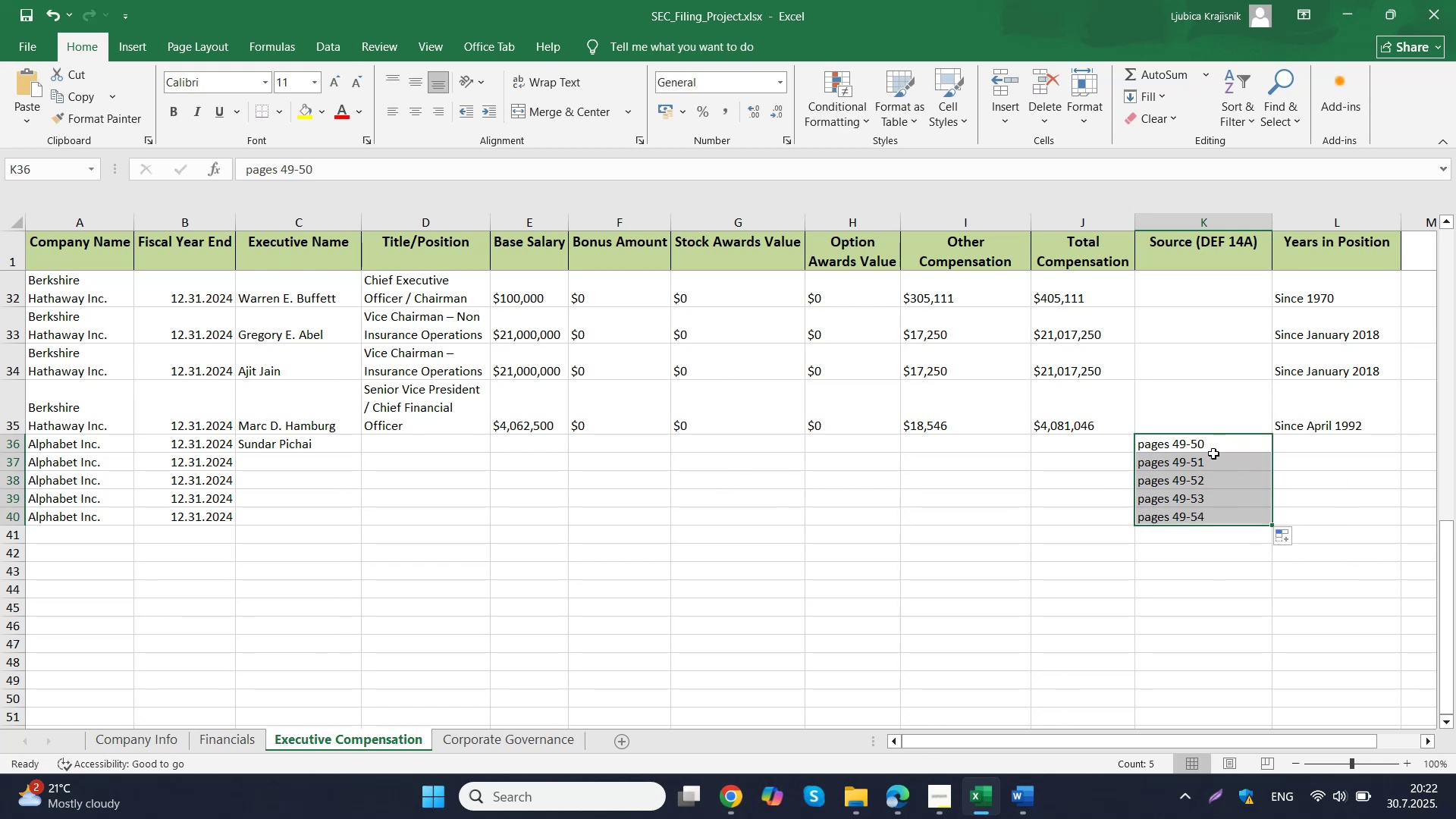 
left_click([1213, 449])
 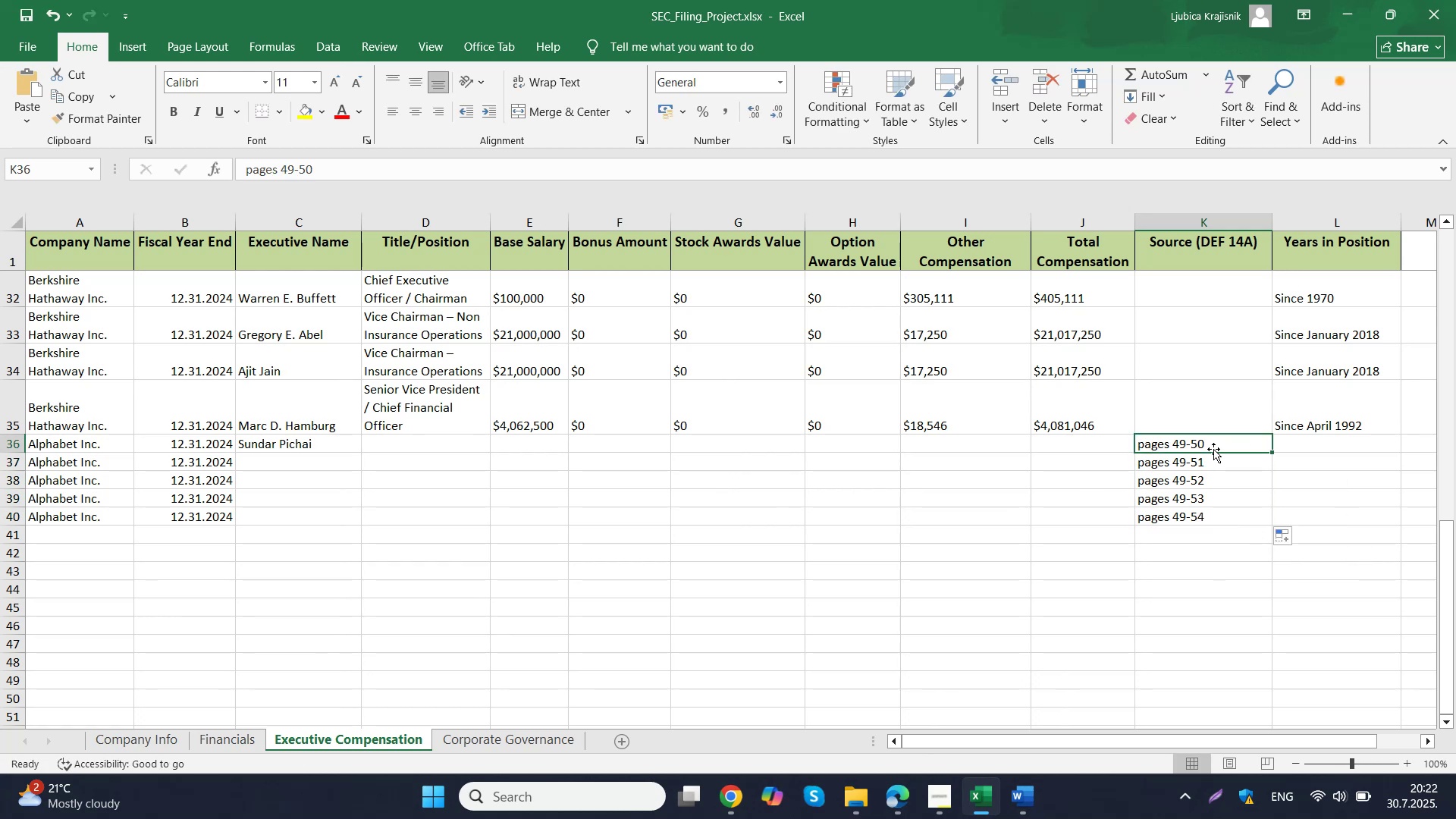 
key(Control+C)
 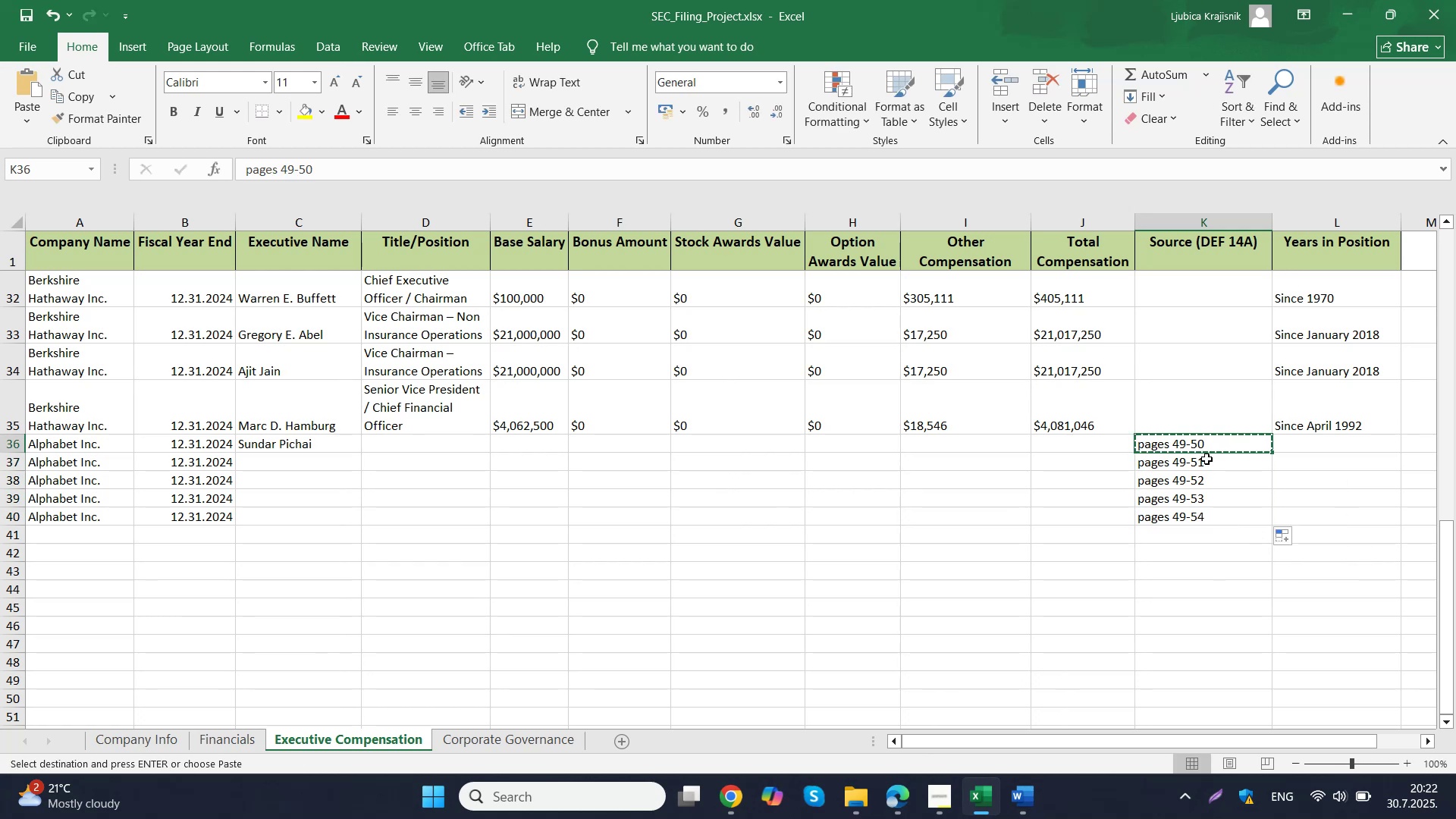 
key(Control+ControlLeft)
 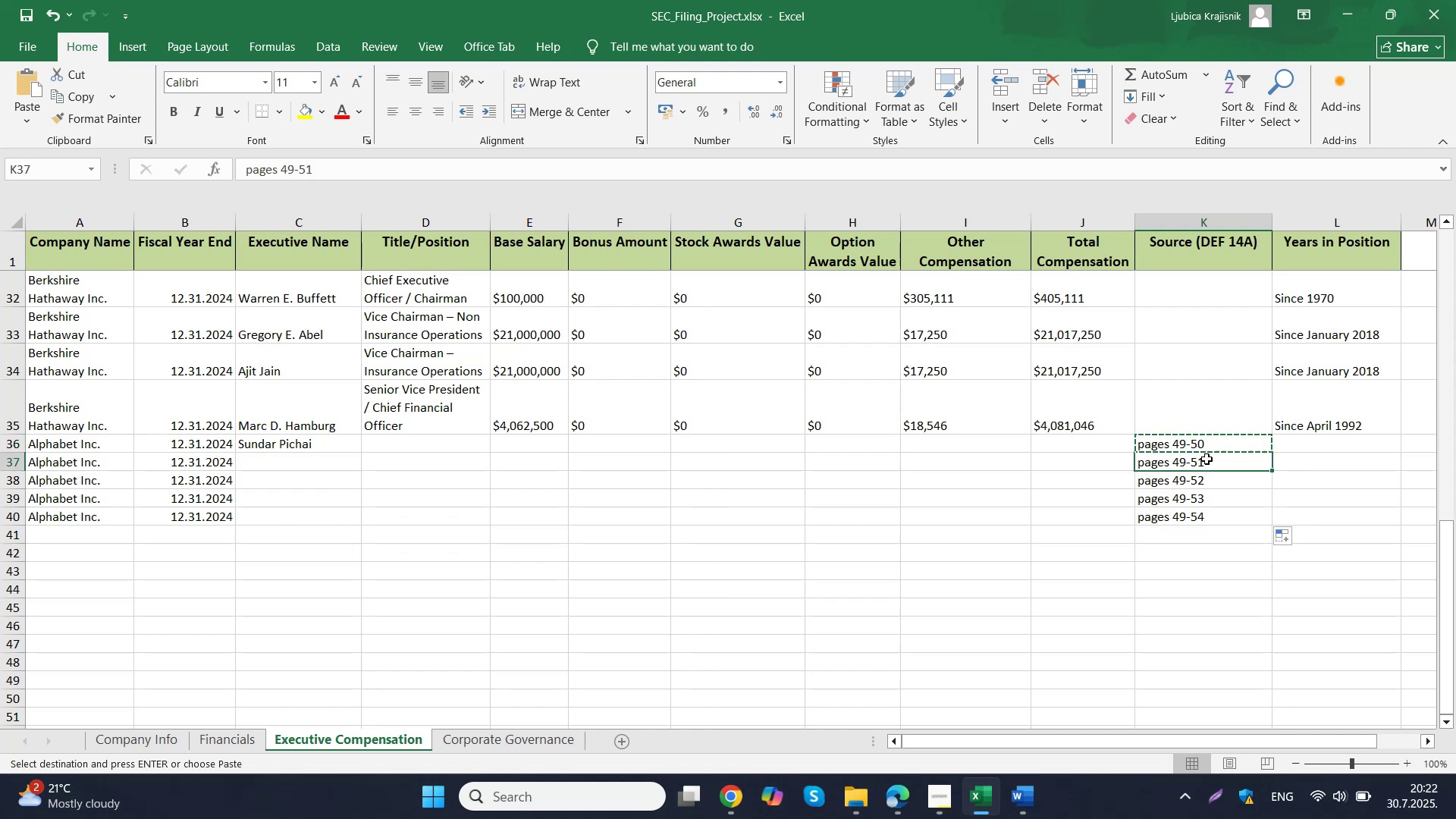 
left_click([1207, 459])
 